 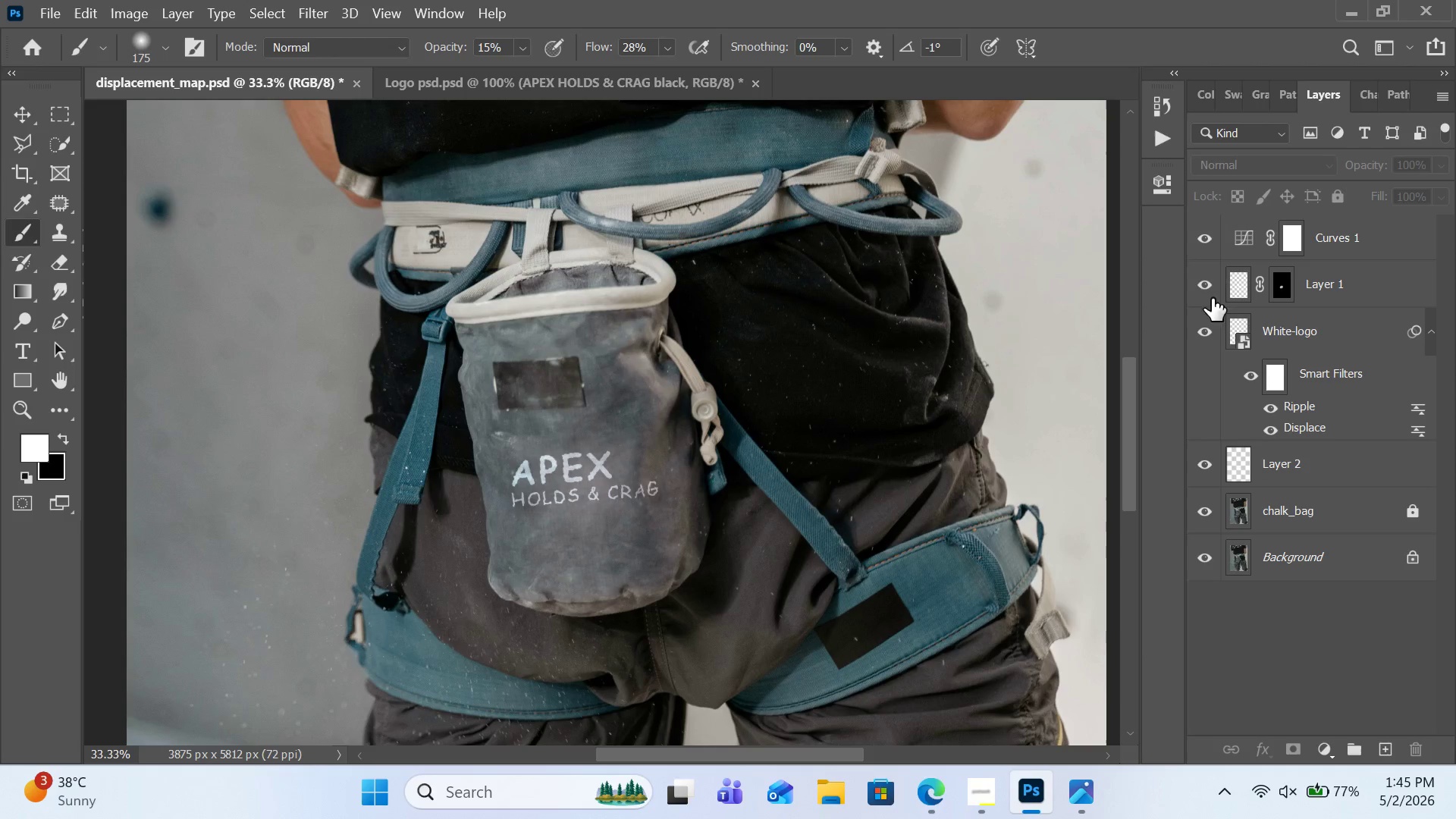 
double_click([1276, 337])
 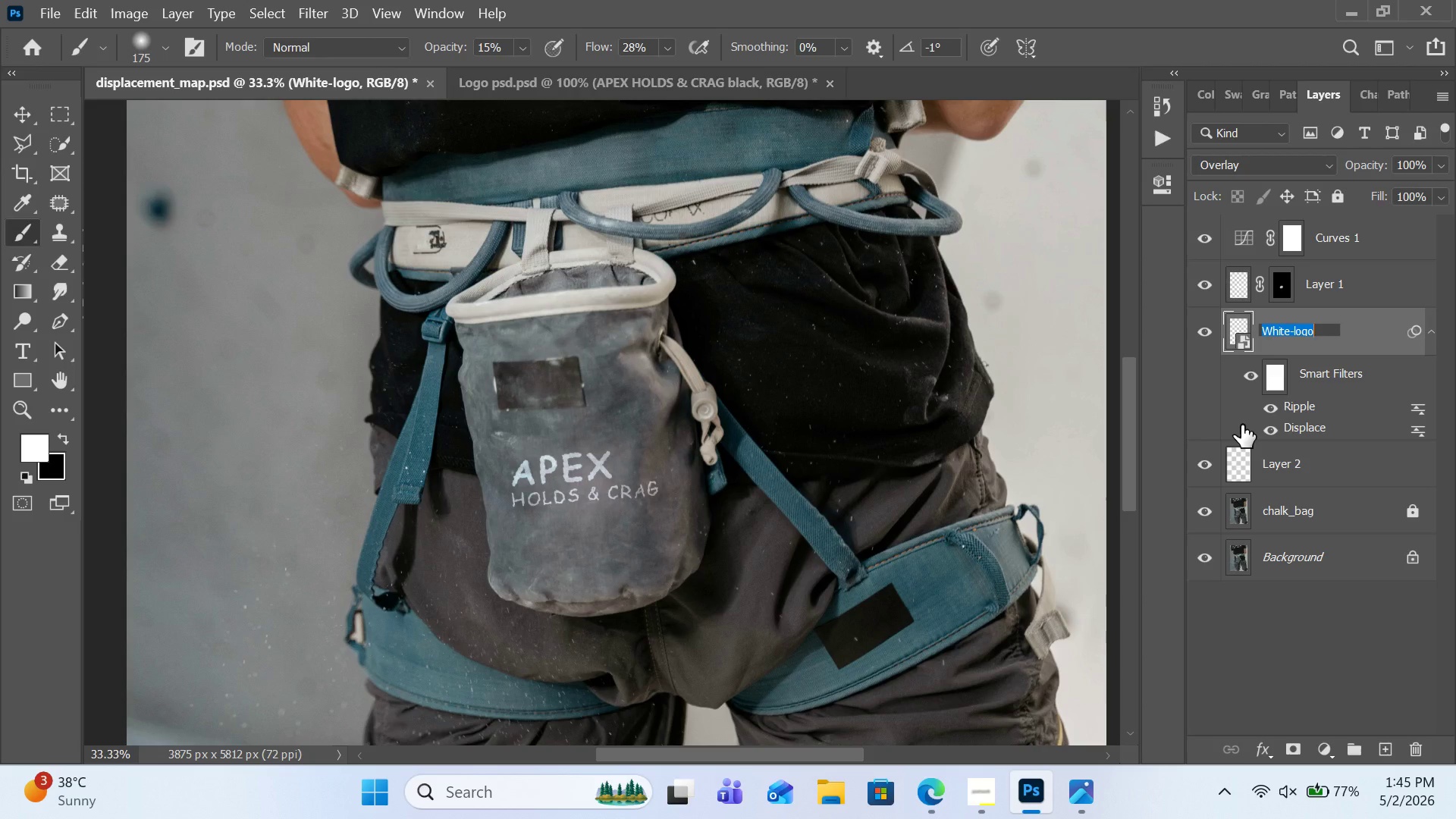 
left_click([1241, 413])
 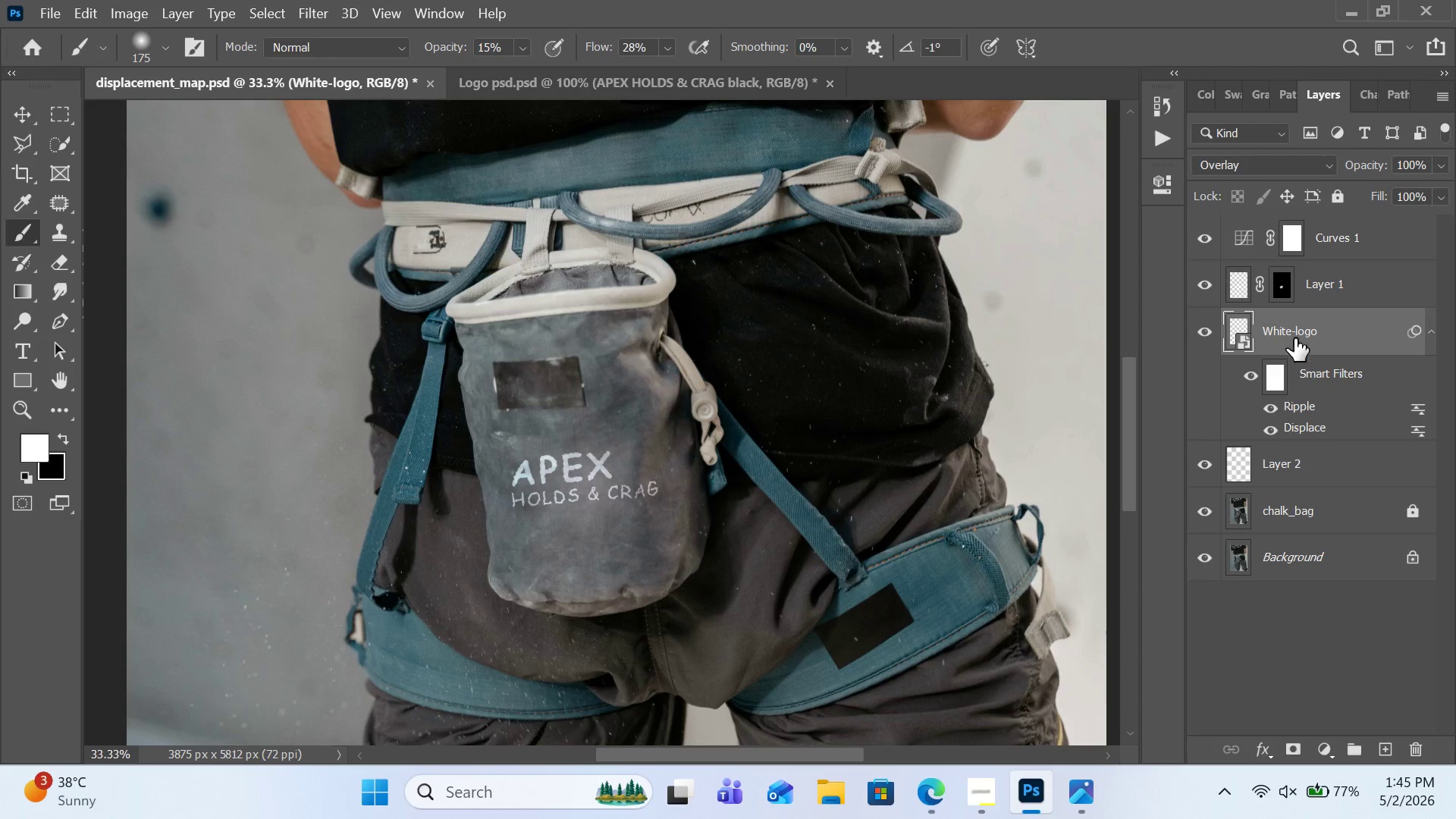 
left_click([1294, 337])
 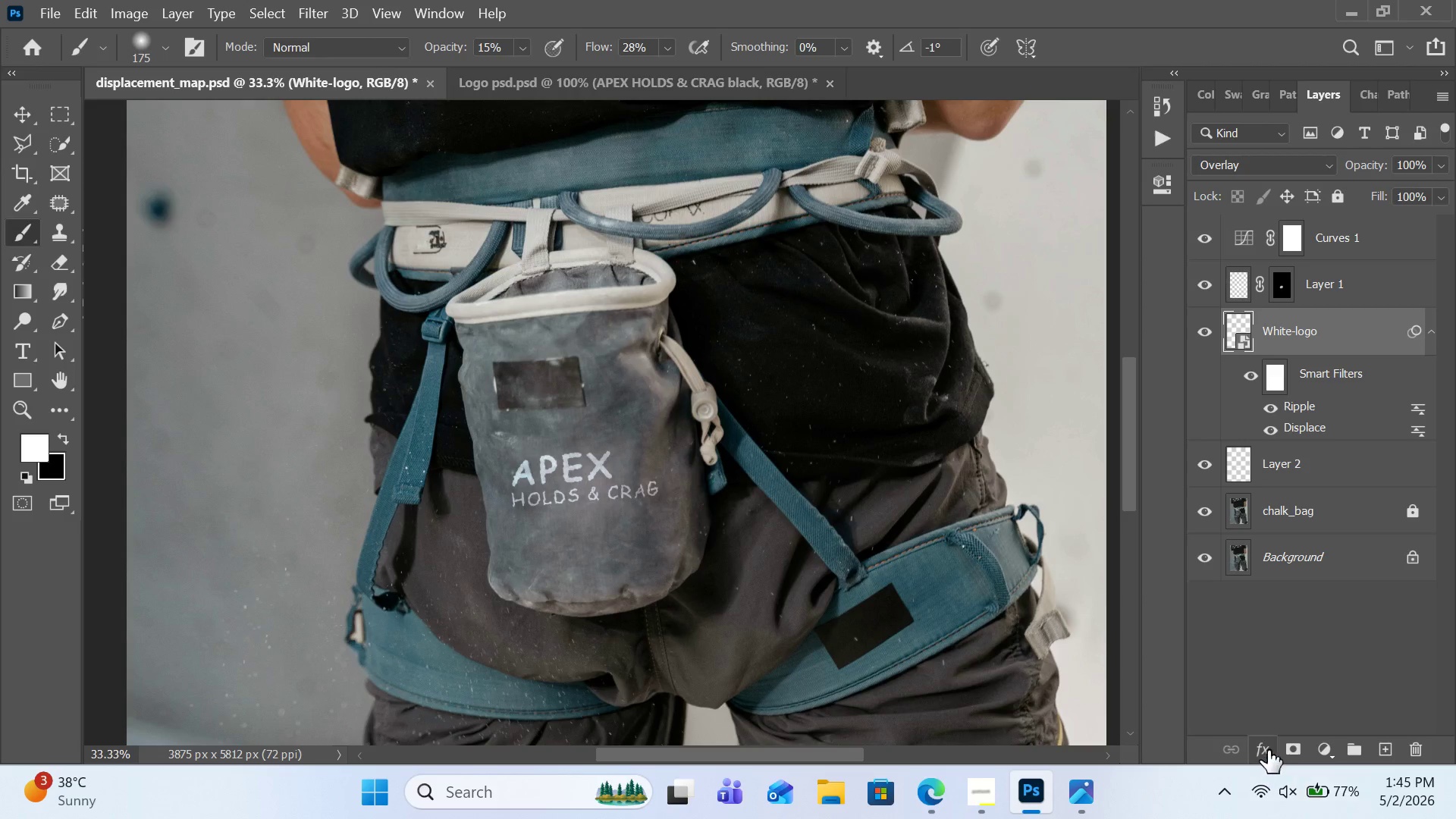 
left_click([1268, 748])
 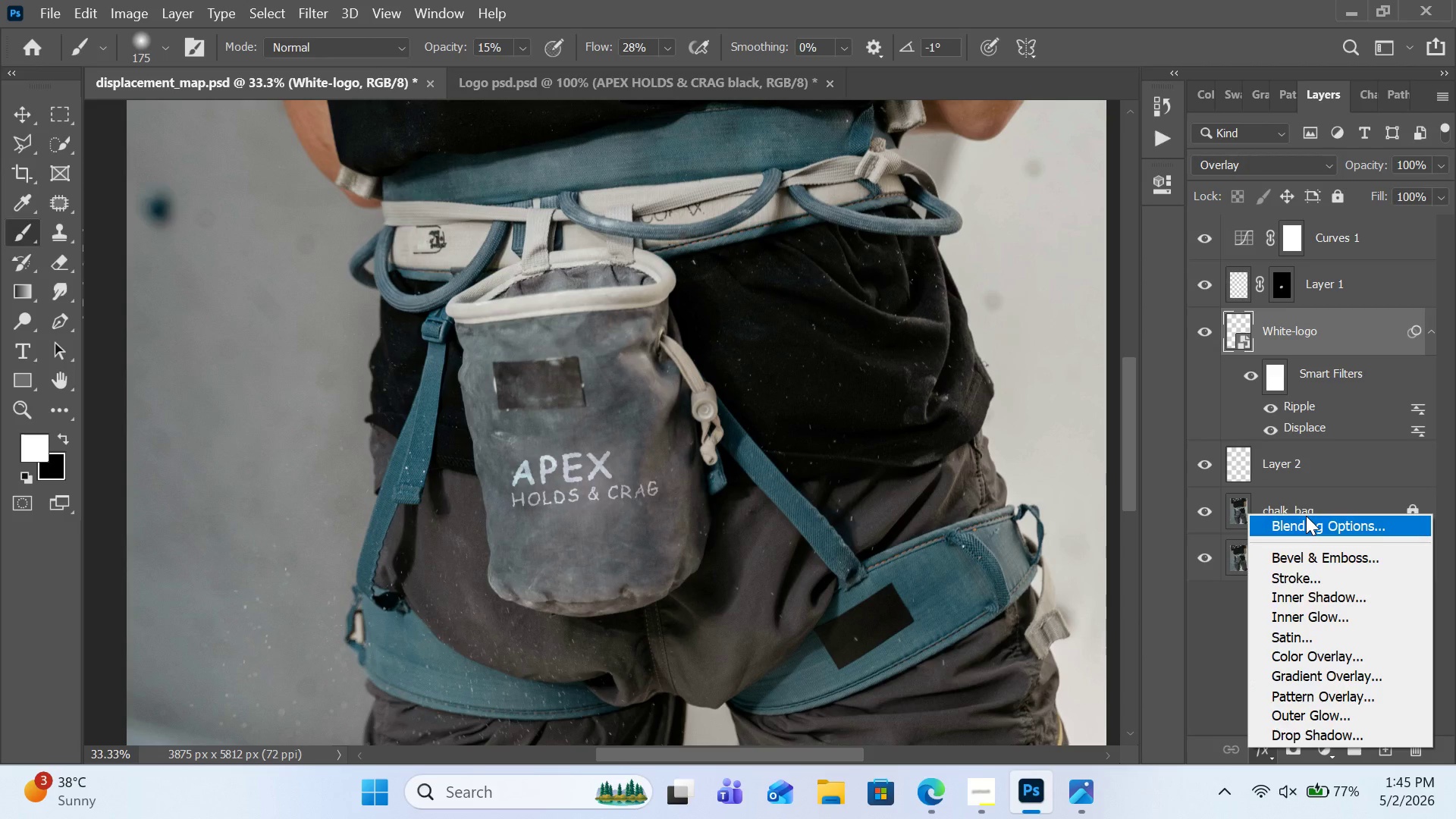 
left_click([1306, 516])
 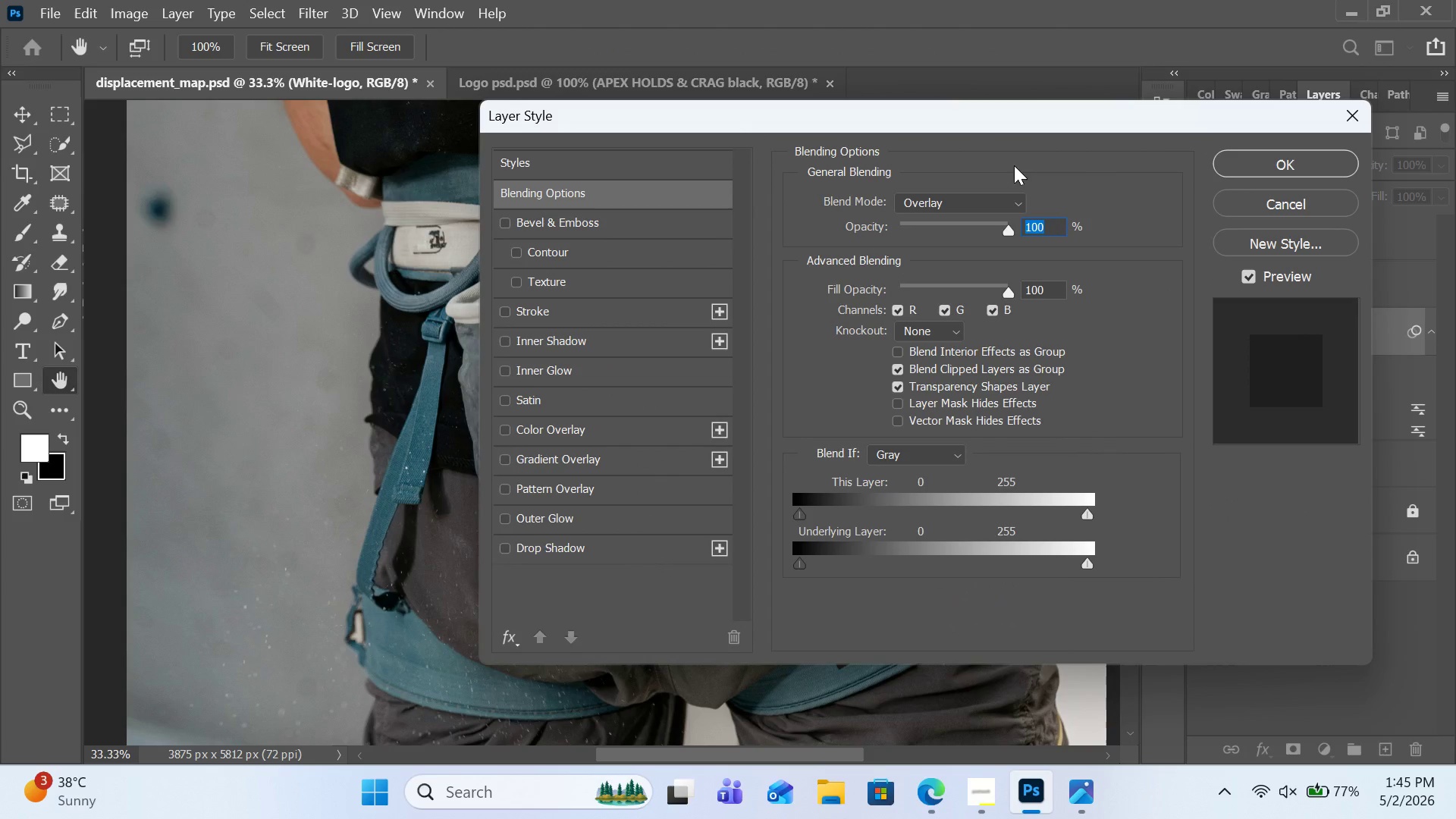 
left_click_drag(start_coordinate=[1009, 119], to_coordinate=[1217, 70])
 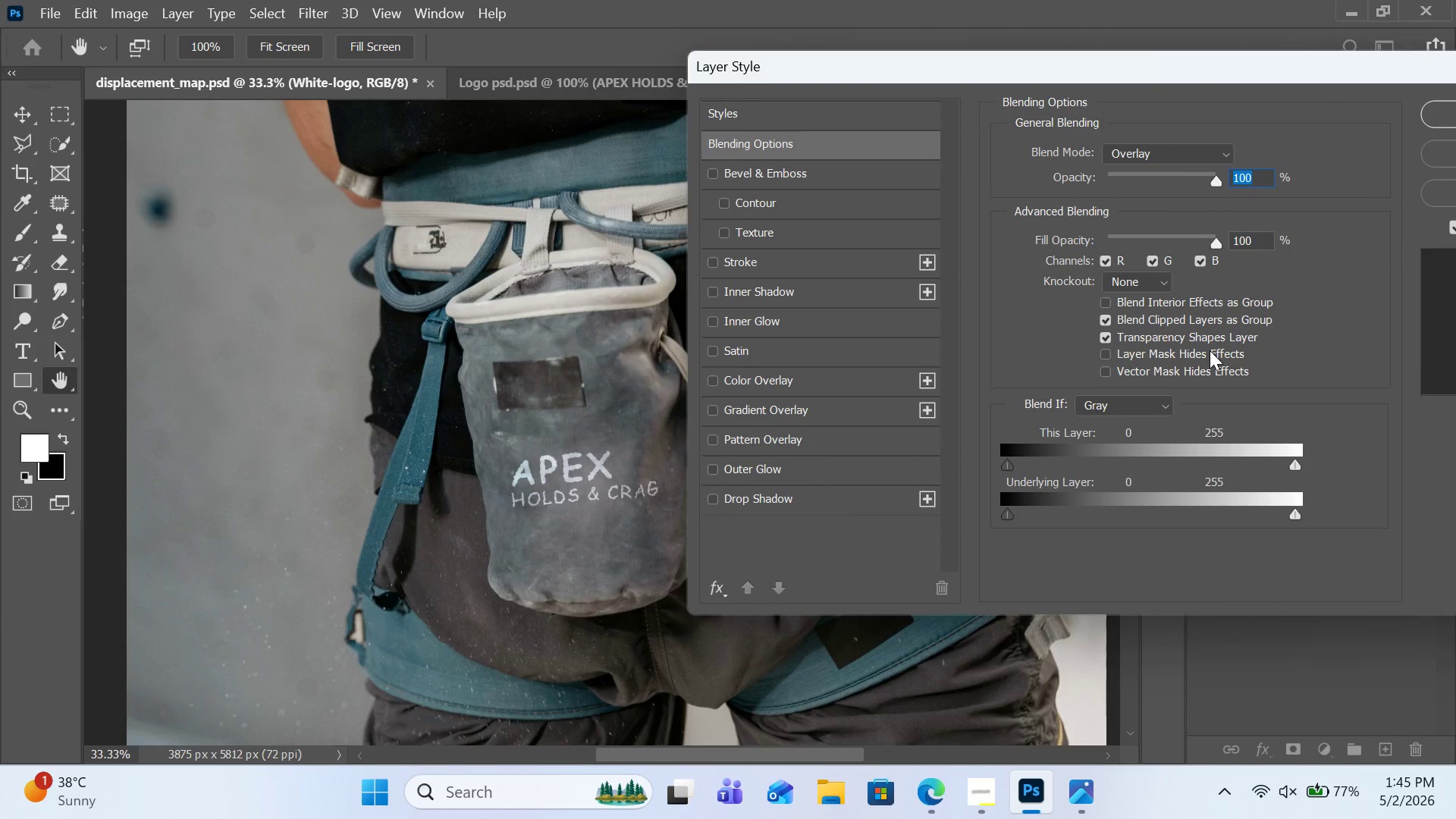 
hold_key(key=AltRight, duration=4.48)
left_click_drag(start_coordinate=[1293, 513], to_coordinate=[1325, 544])
 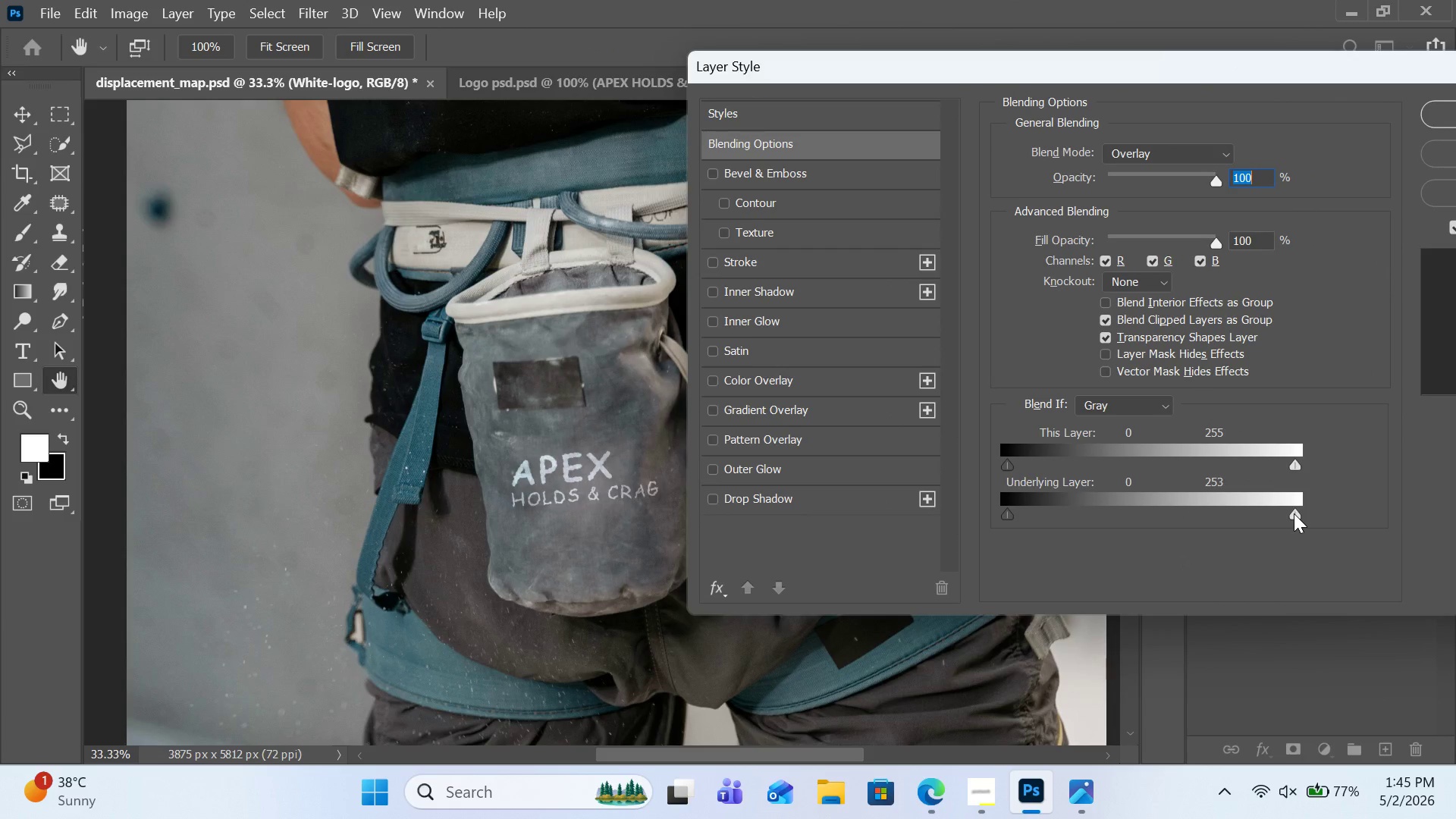 
left_click_drag(start_coordinate=[1294, 513], to_coordinate=[1331, 510])
 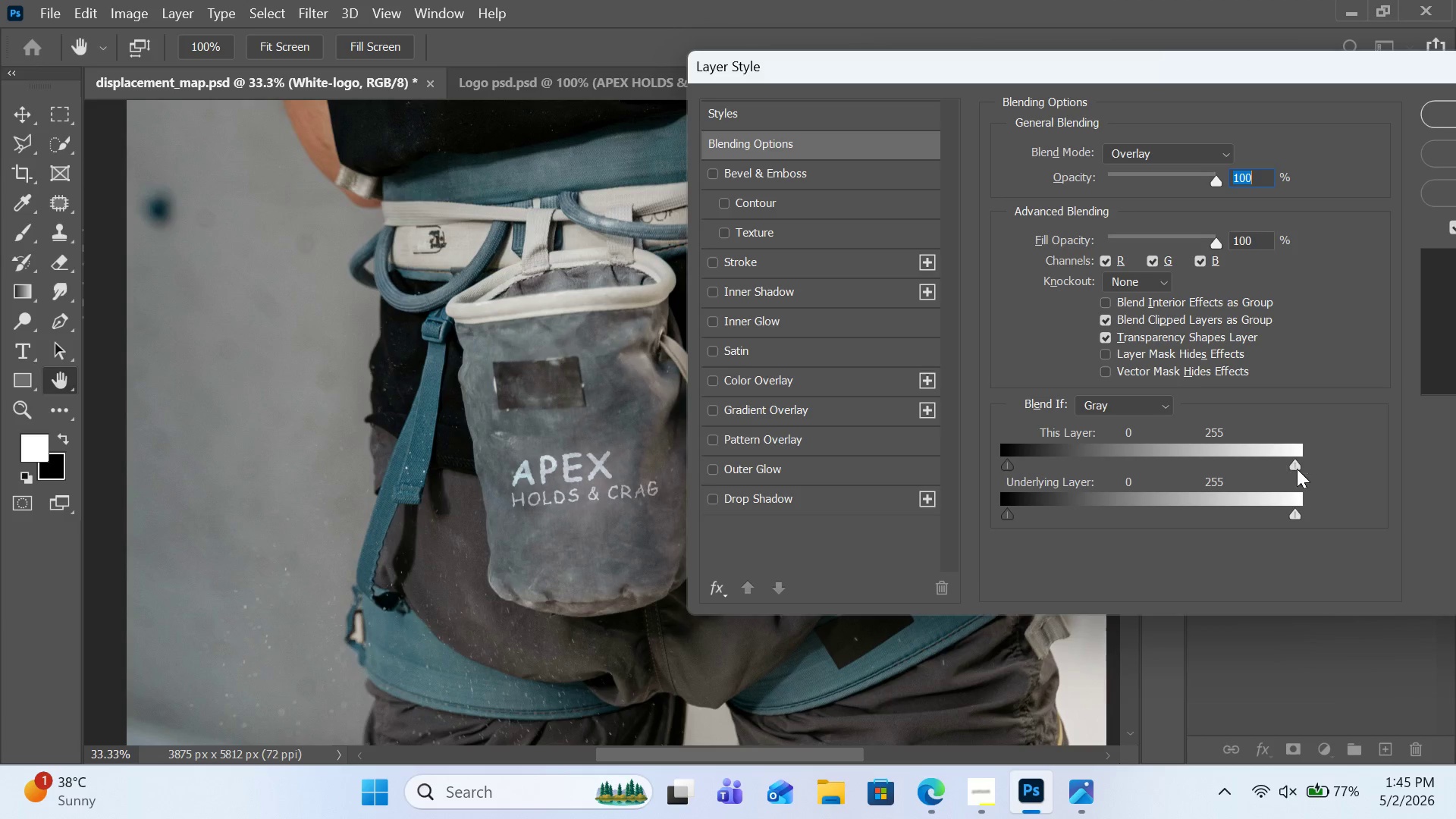 
left_click([1297, 469])
 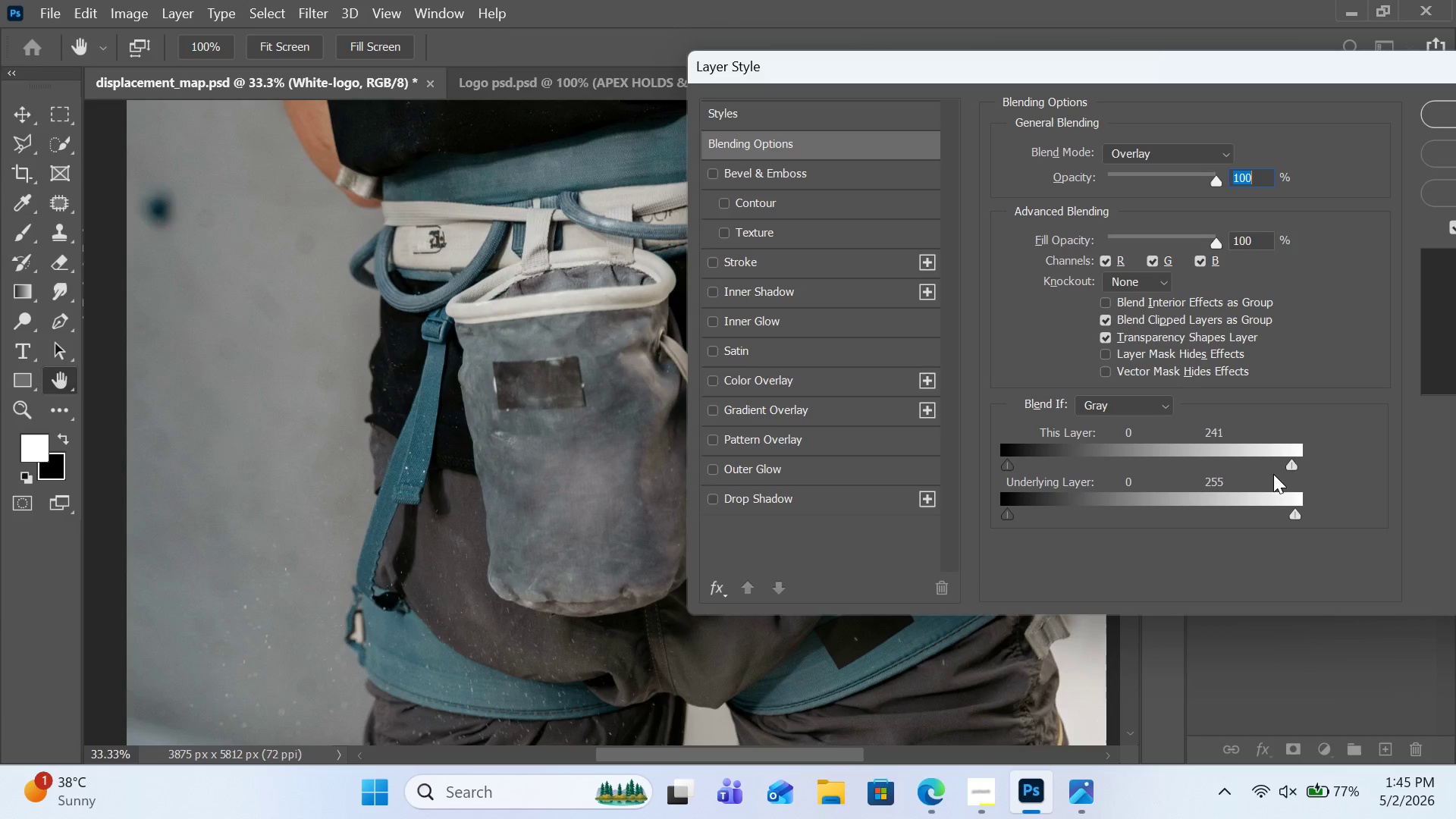 
left_click_drag(start_coordinate=[1297, 469], to_coordinate=[1325, 472])
 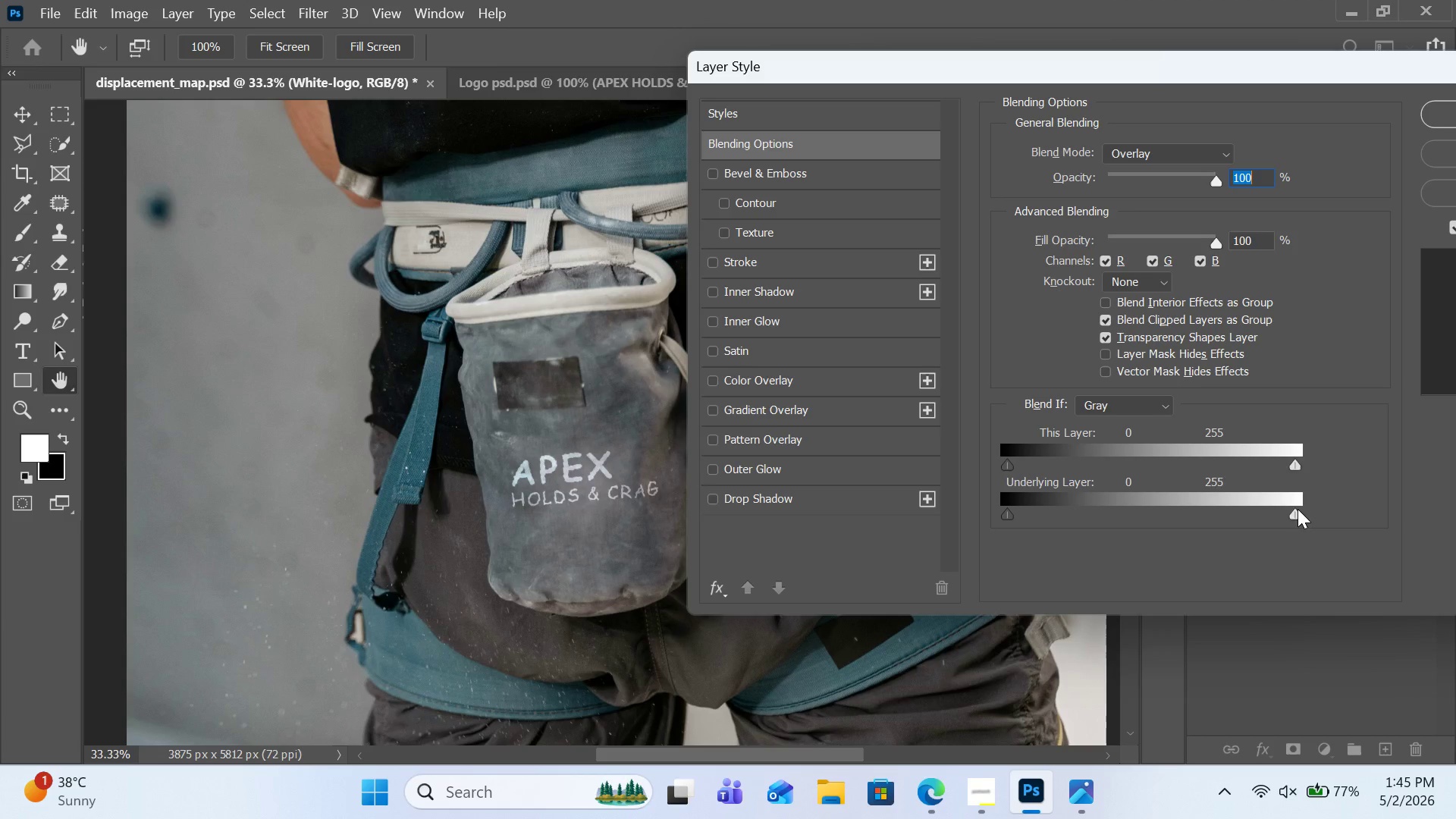 
left_click_drag(start_coordinate=[1298, 509], to_coordinate=[1363, 507])
 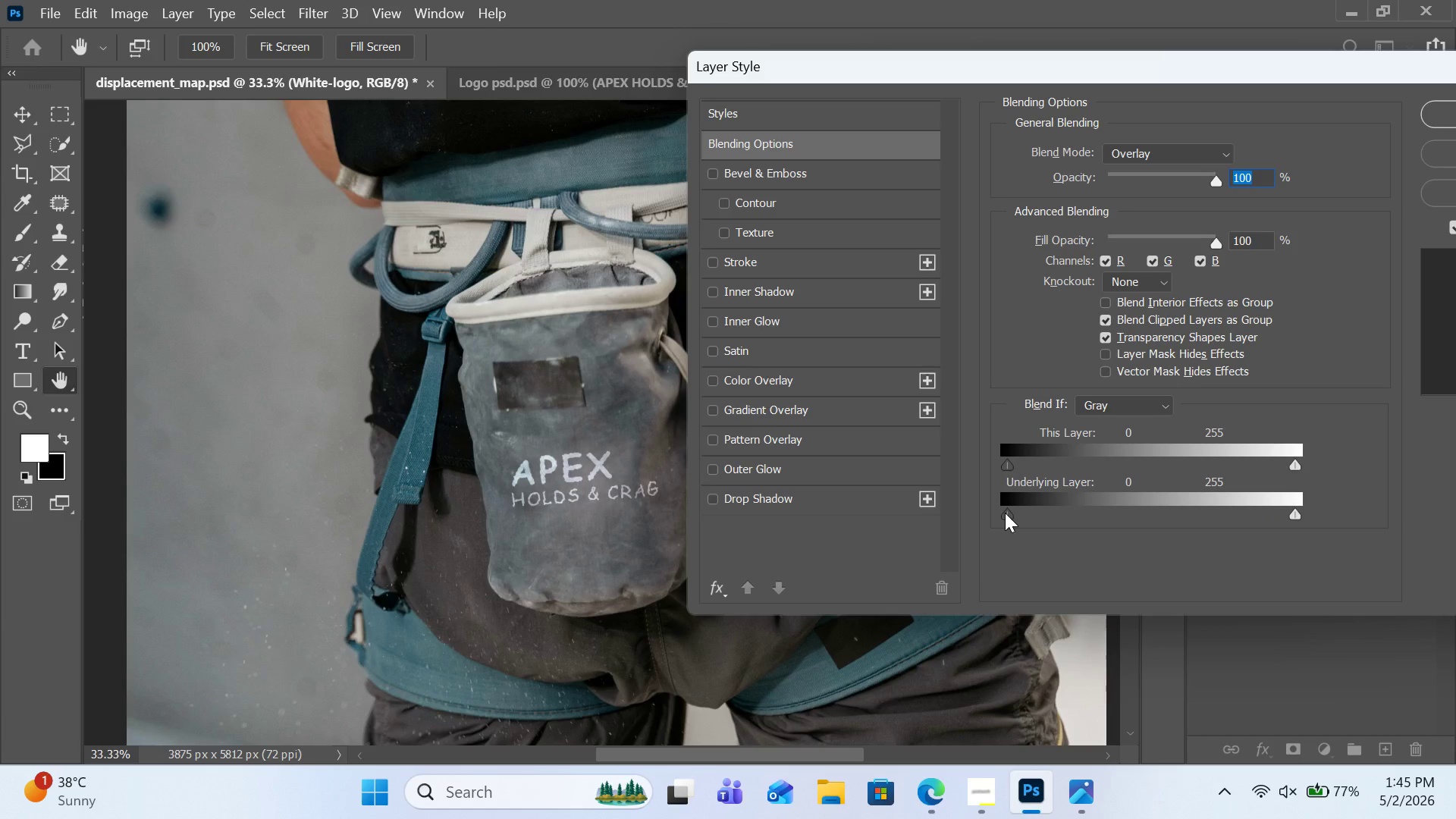 
left_click_drag(start_coordinate=[1005, 513], to_coordinate=[1086, 520])
 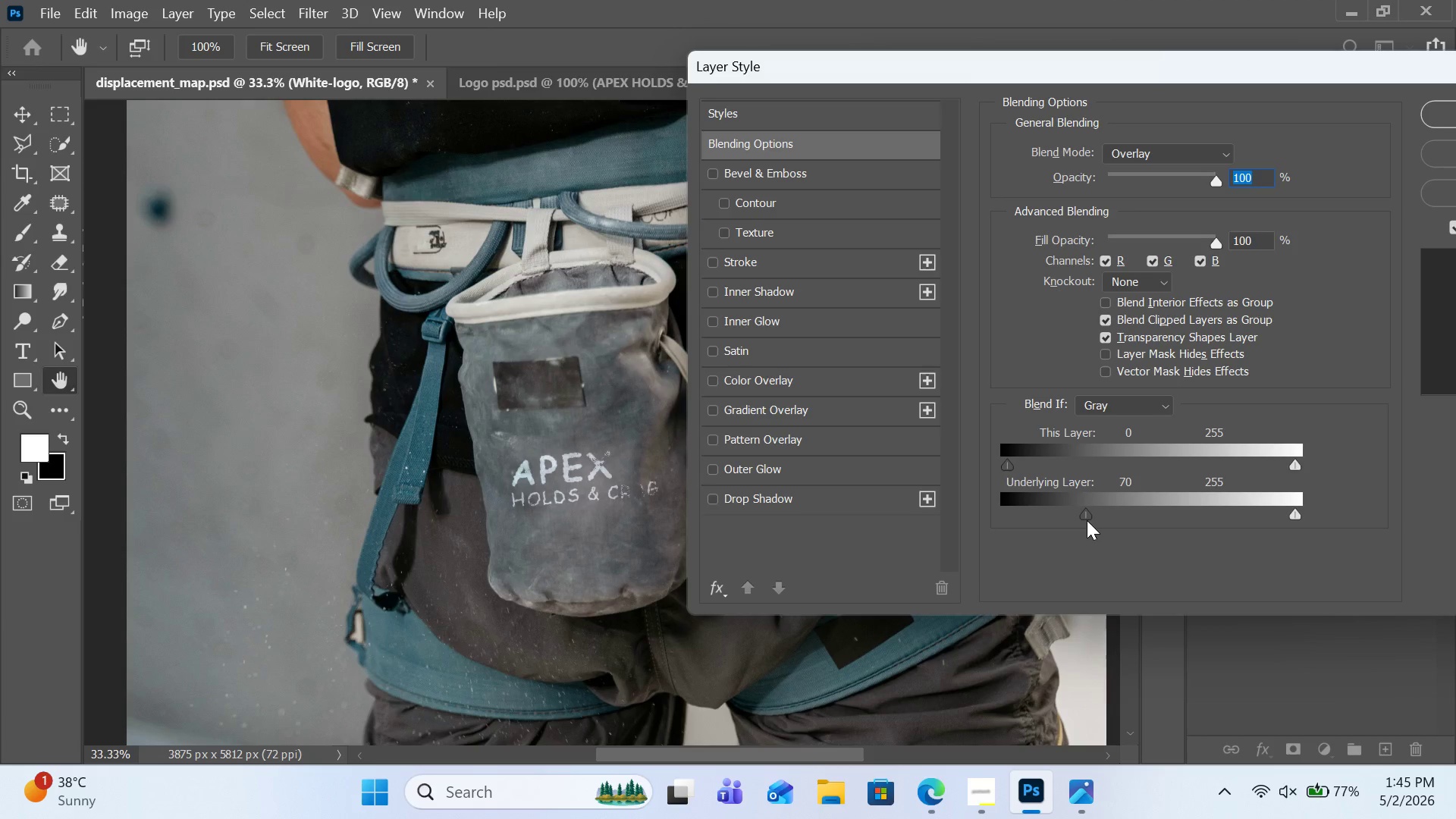 
hold_key(key=AltRight, duration=2.16)
 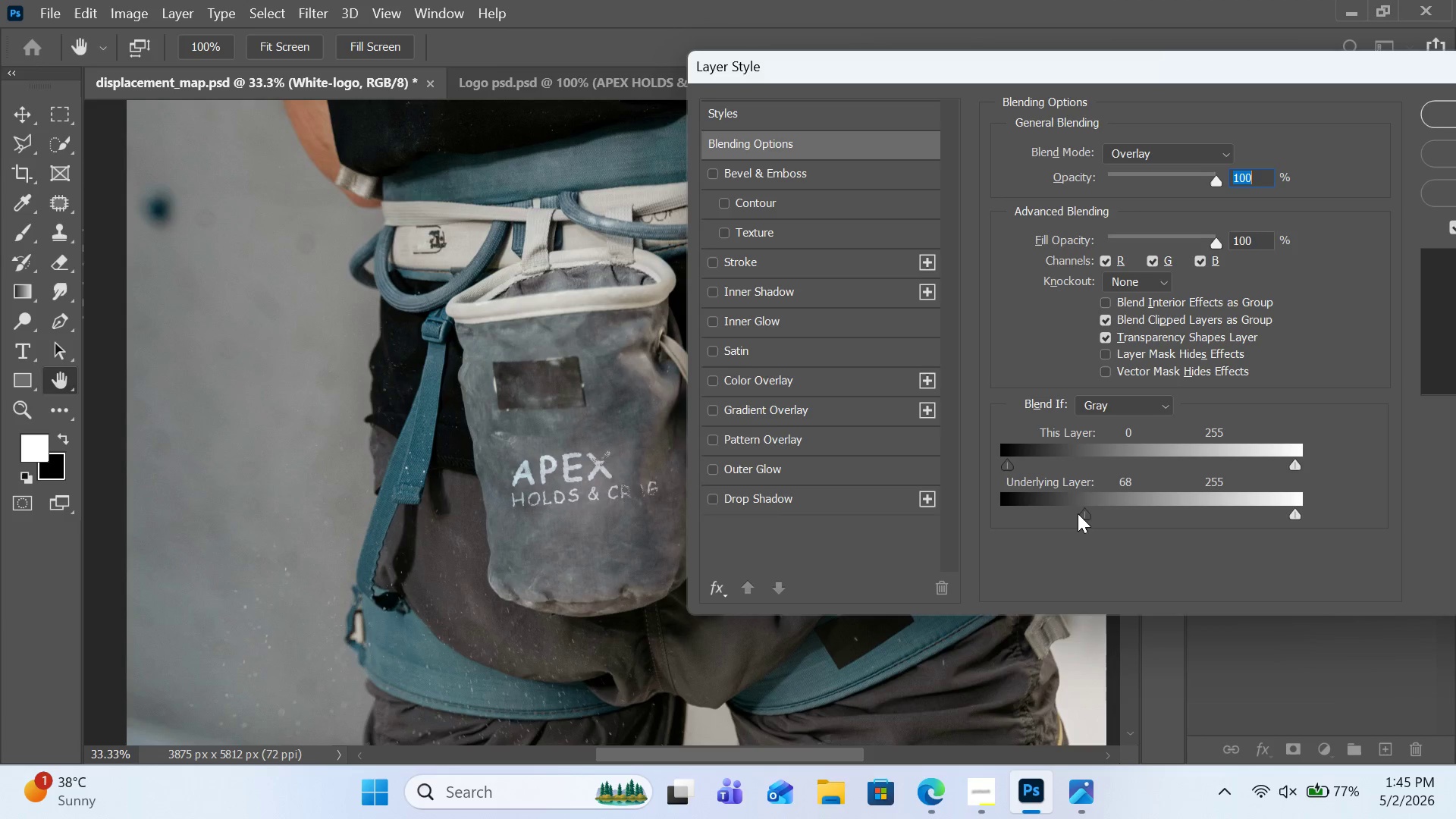 
left_click_drag(start_coordinate=[1085, 512], to_coordinate=[1051, 513])
 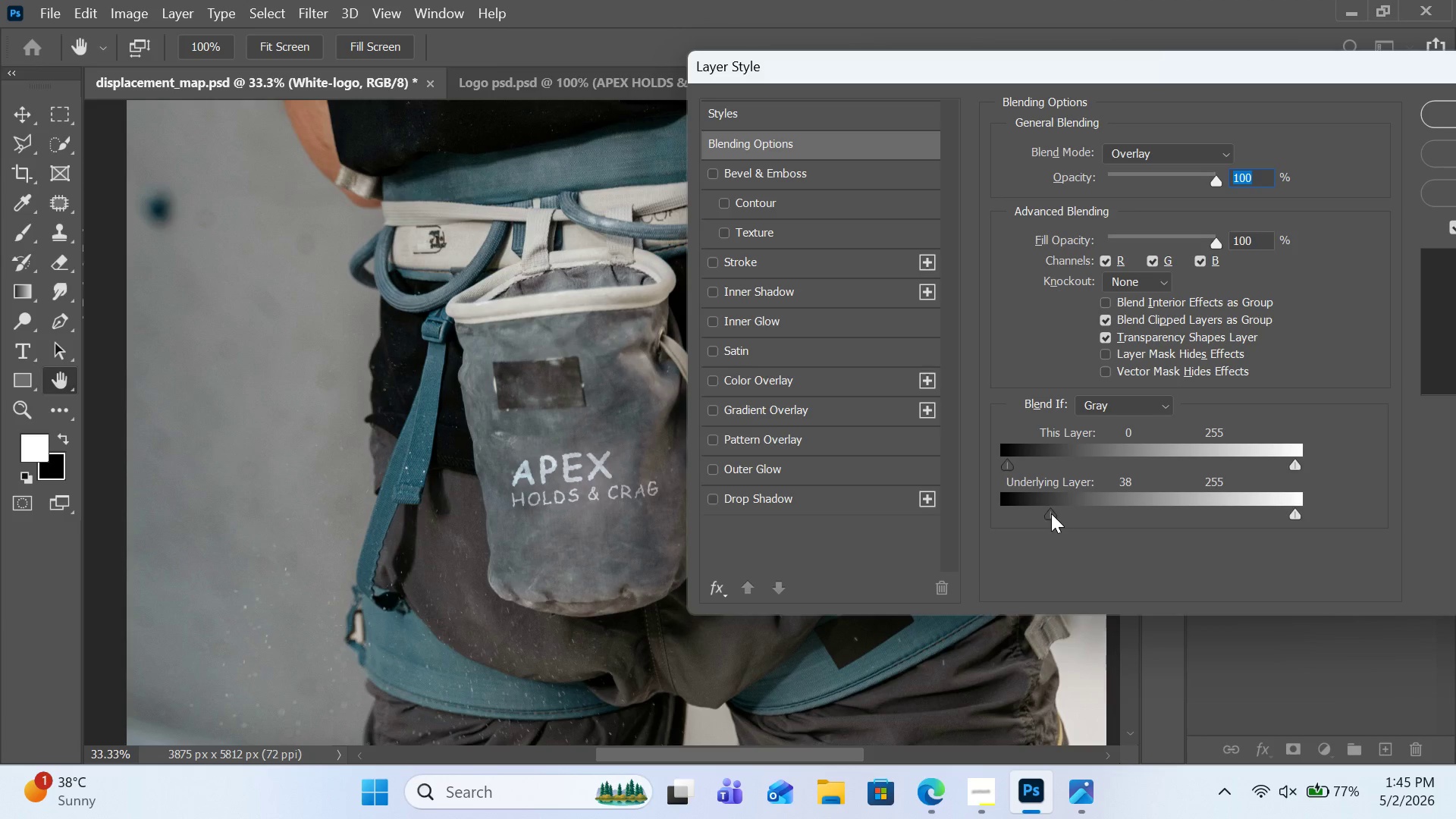 
hold_key(key=AltRight, duration=3.83)
left_click_drag(start_coordinate=[1051, 513], to_coordinate=[1073, 516])
 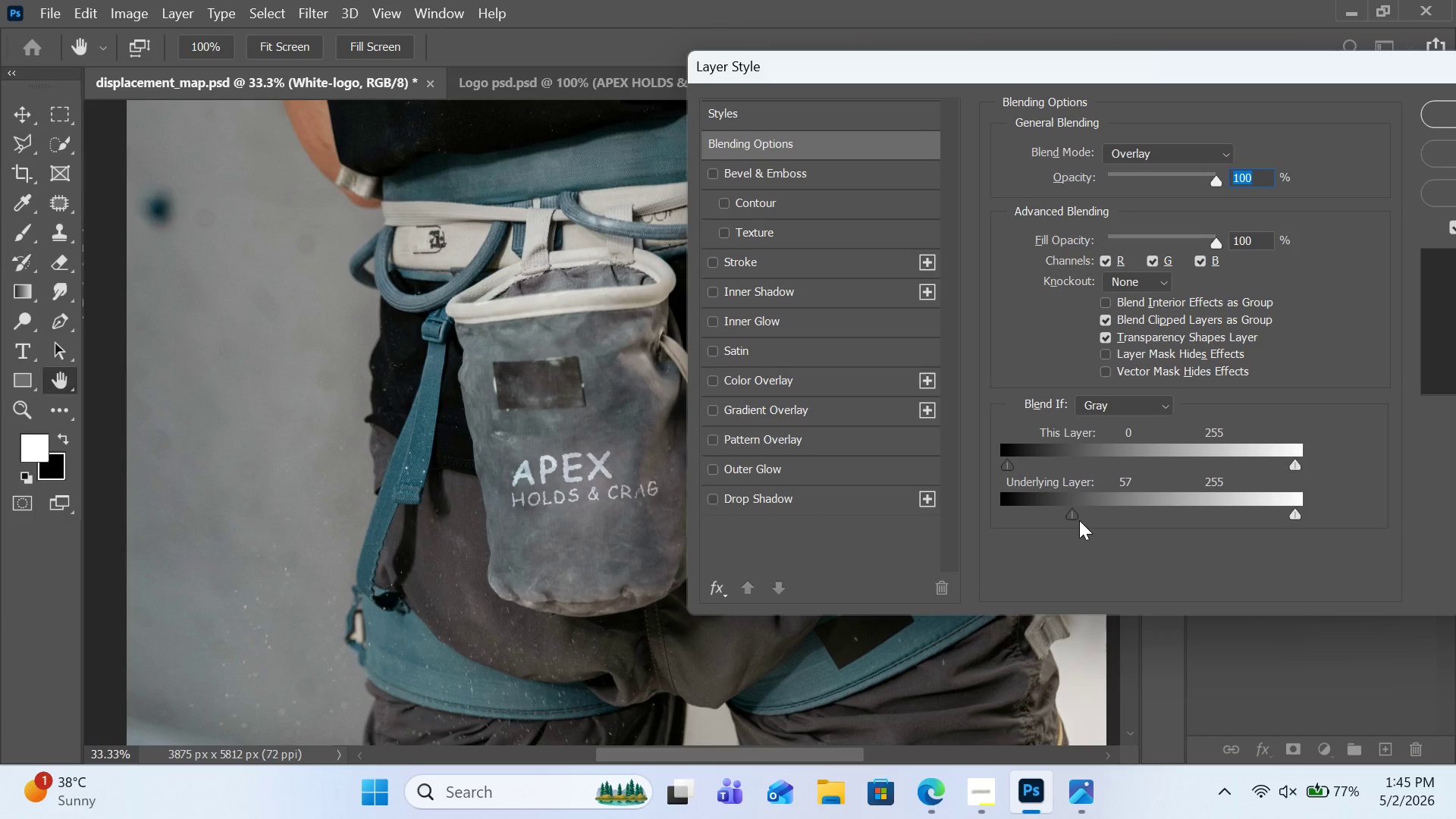 
hold_key(key=AltRight, duration=2.06)
left_click_drag(start_coordinate=[1075, 513], to_coordinate=[1043, 516])
 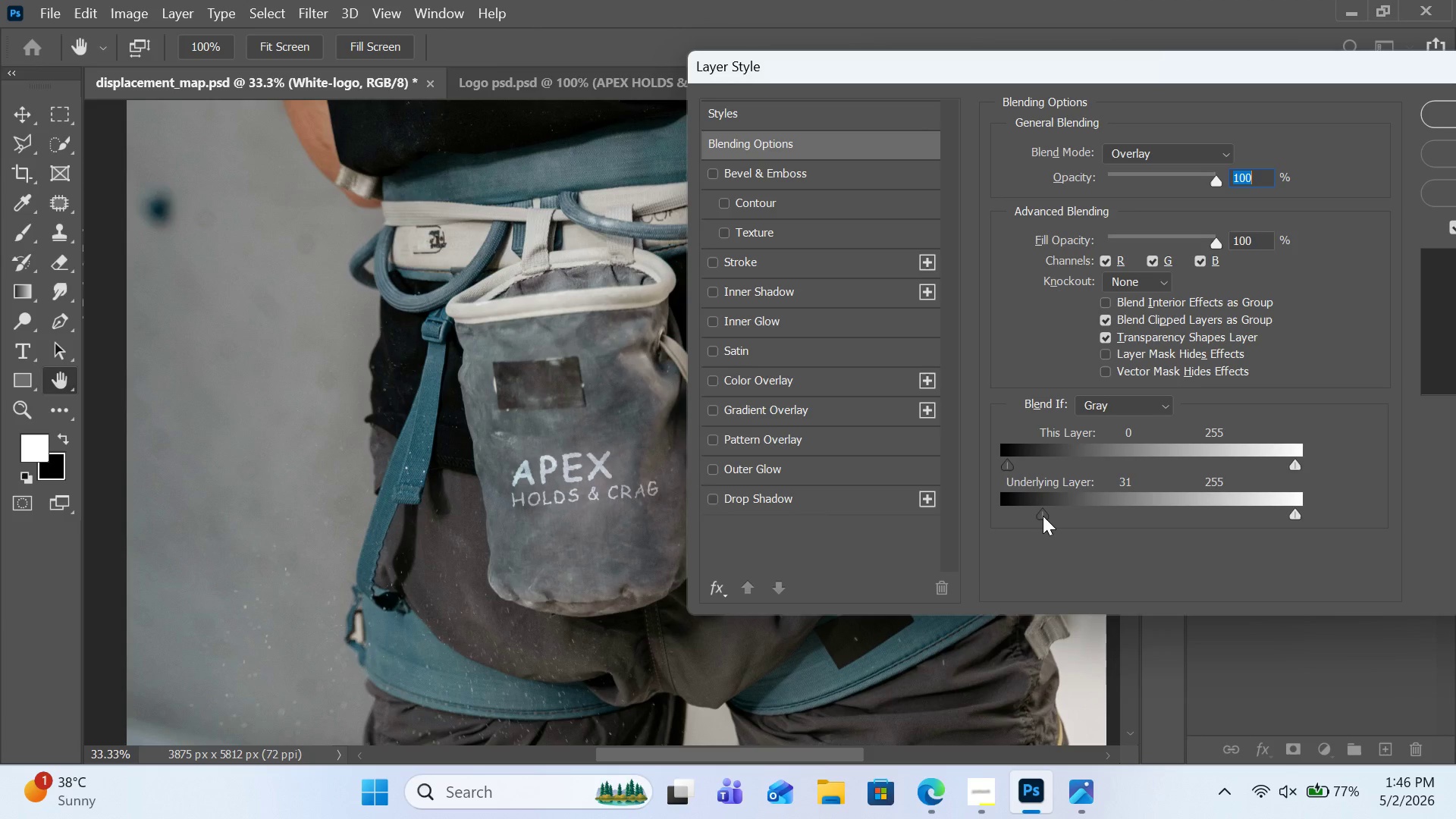 
hold_key(key=AltRight, duration=1.97)
 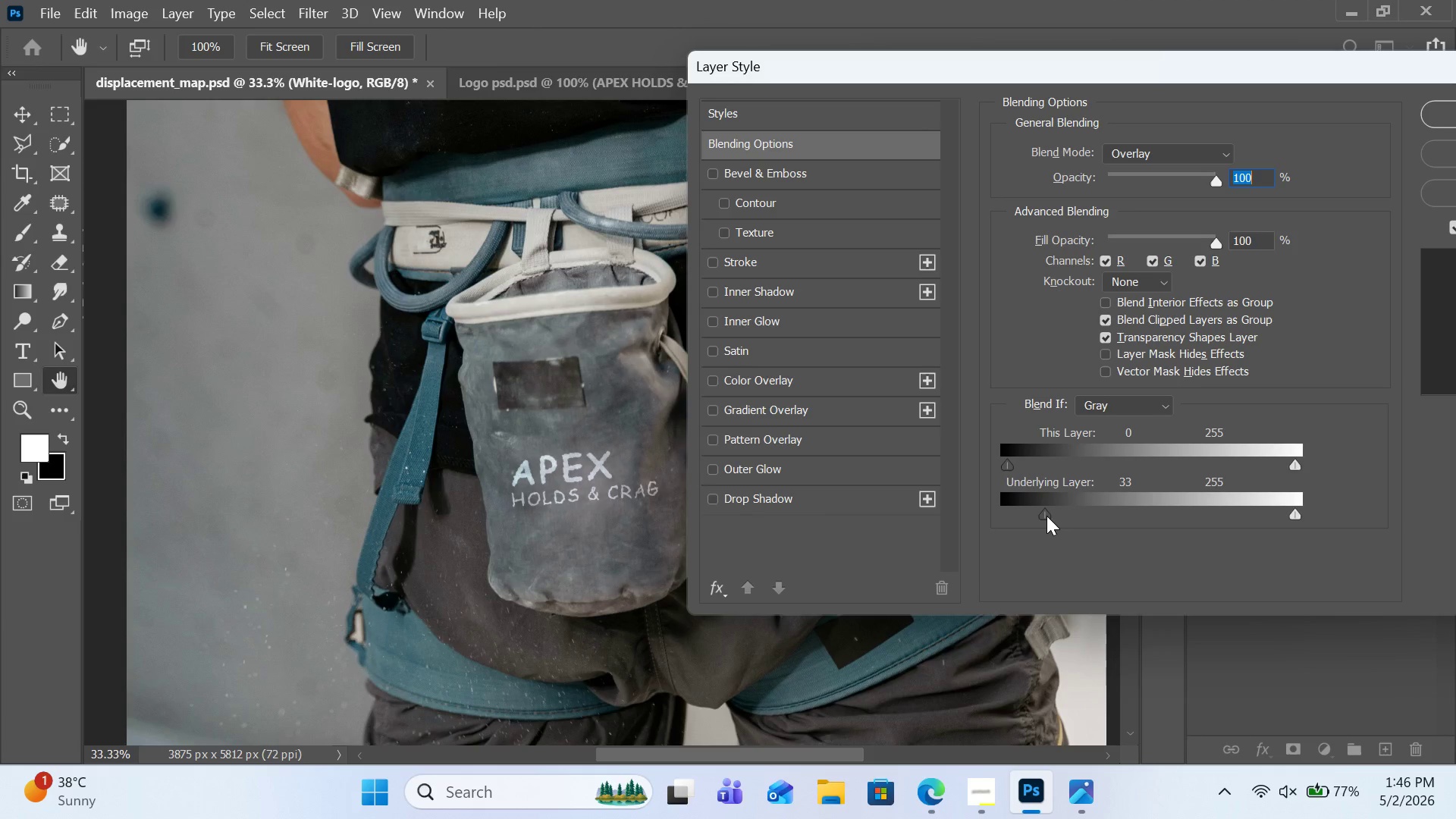 
hold_key(key=AltRight, duration=4.36)
left_click_drag(start_coordinate=[1046, 516], to_coordinate=[1098, 517])
 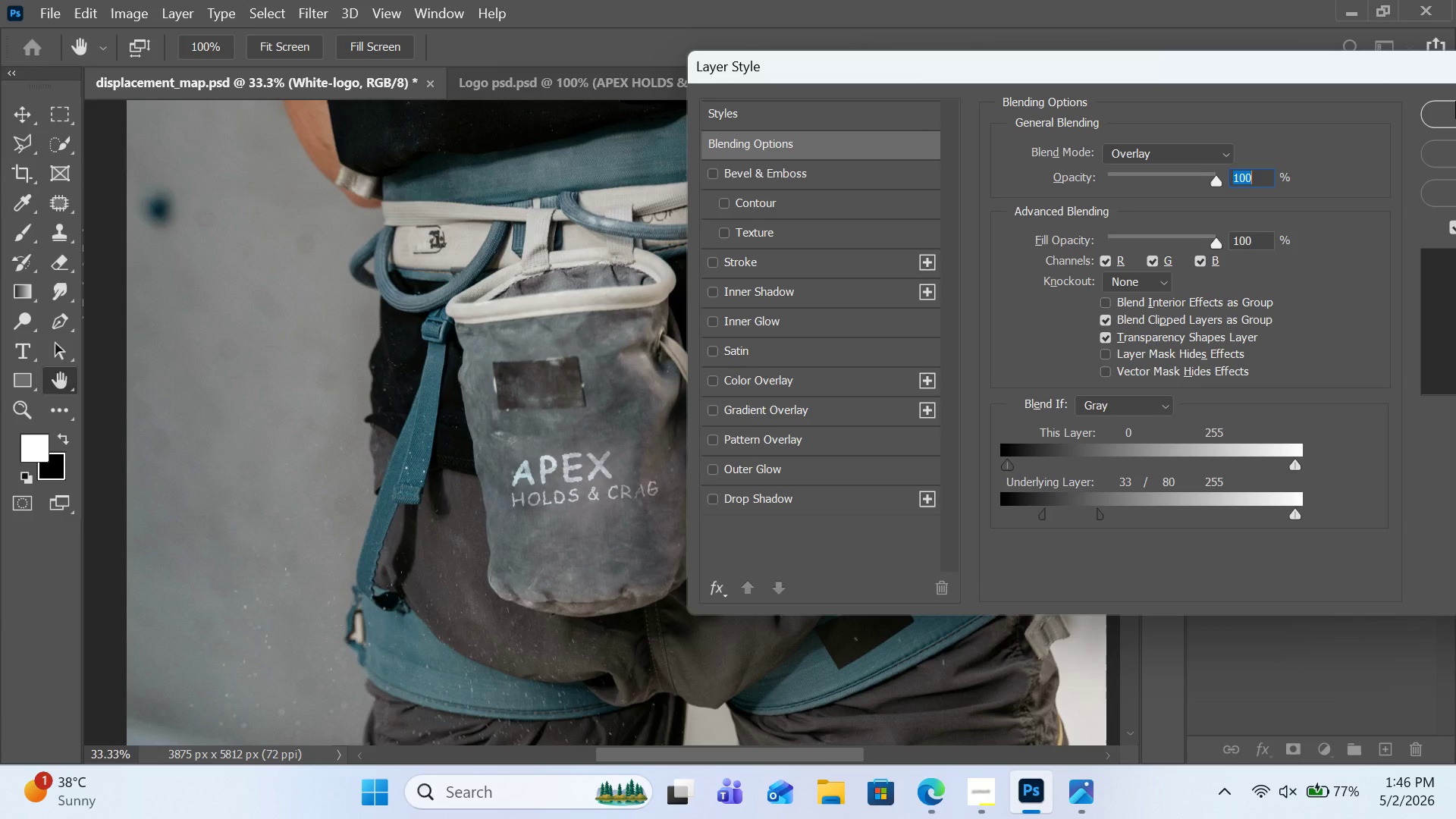 
left_click([1455, 102])
 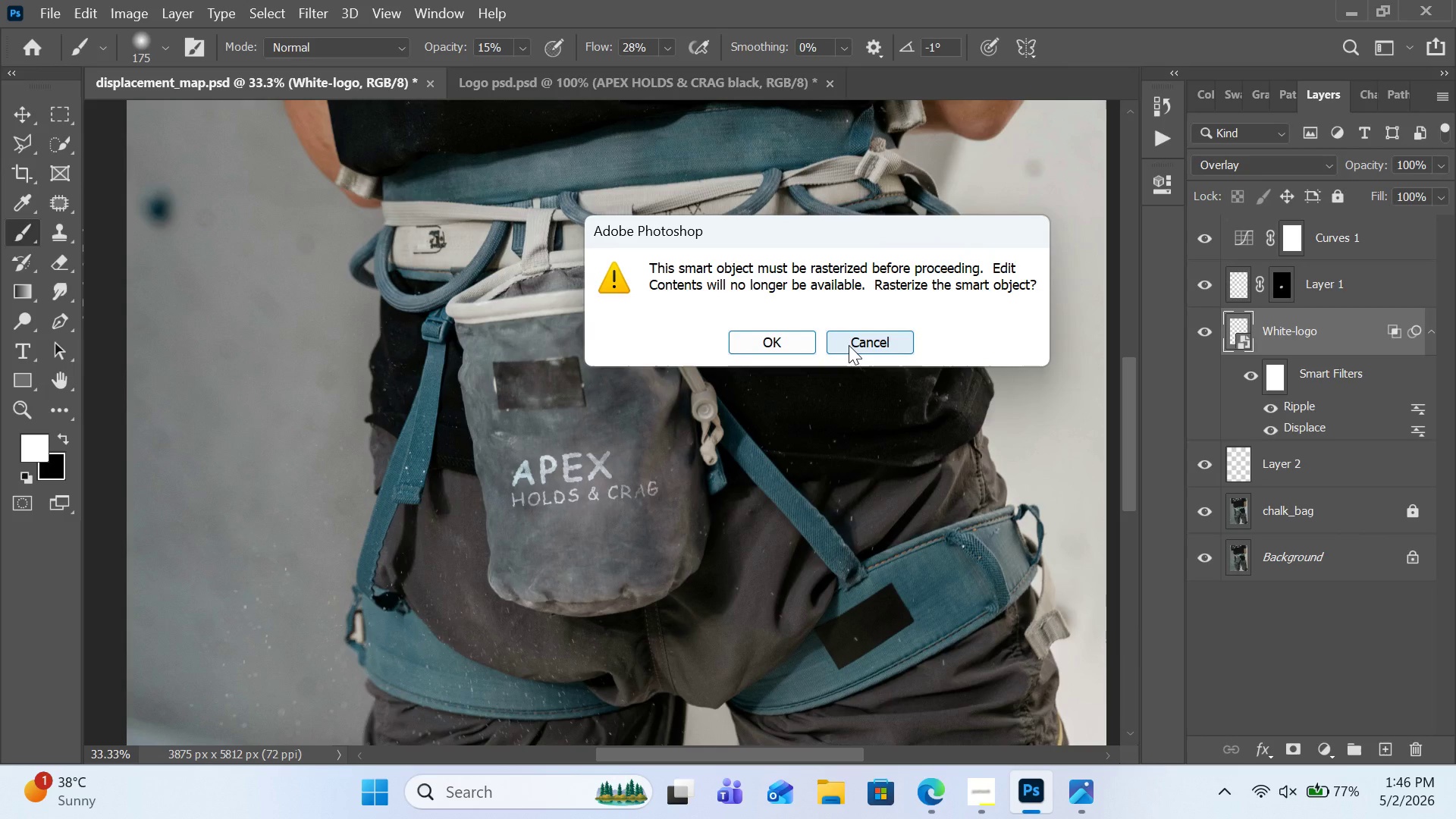 
wait(12.74)
 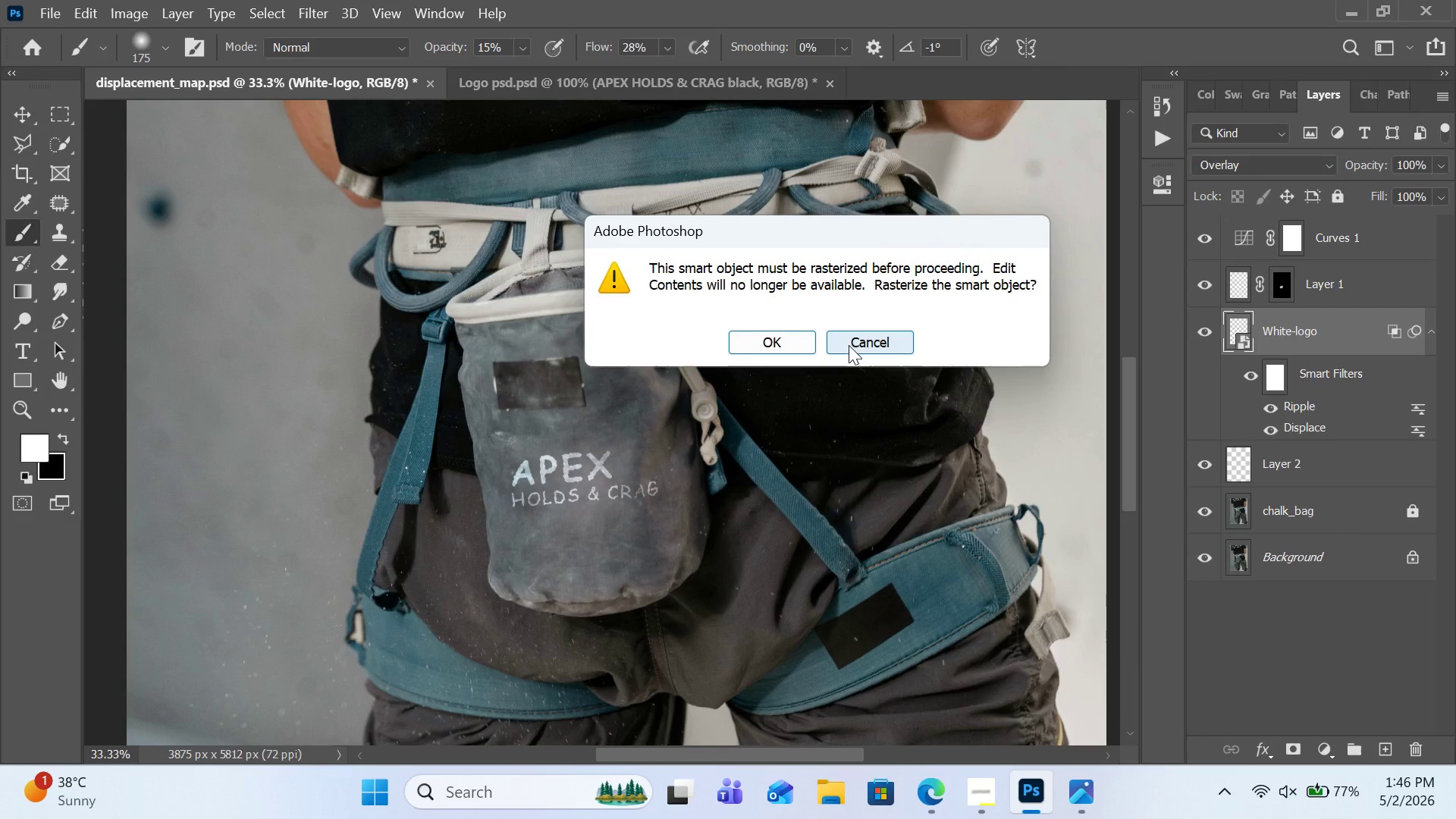 
left_click([850, 345])
 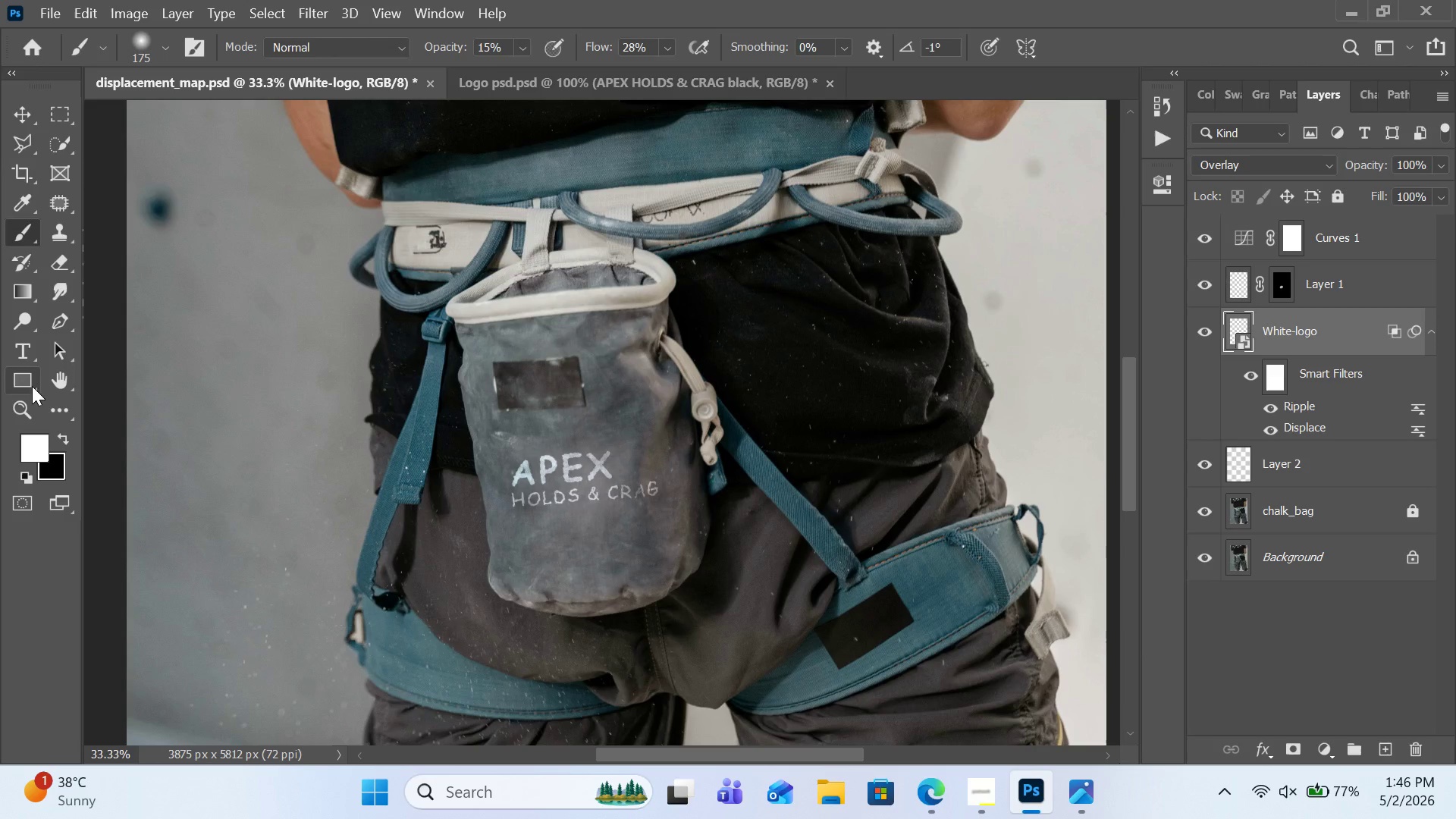 
double_click([27, 406])
 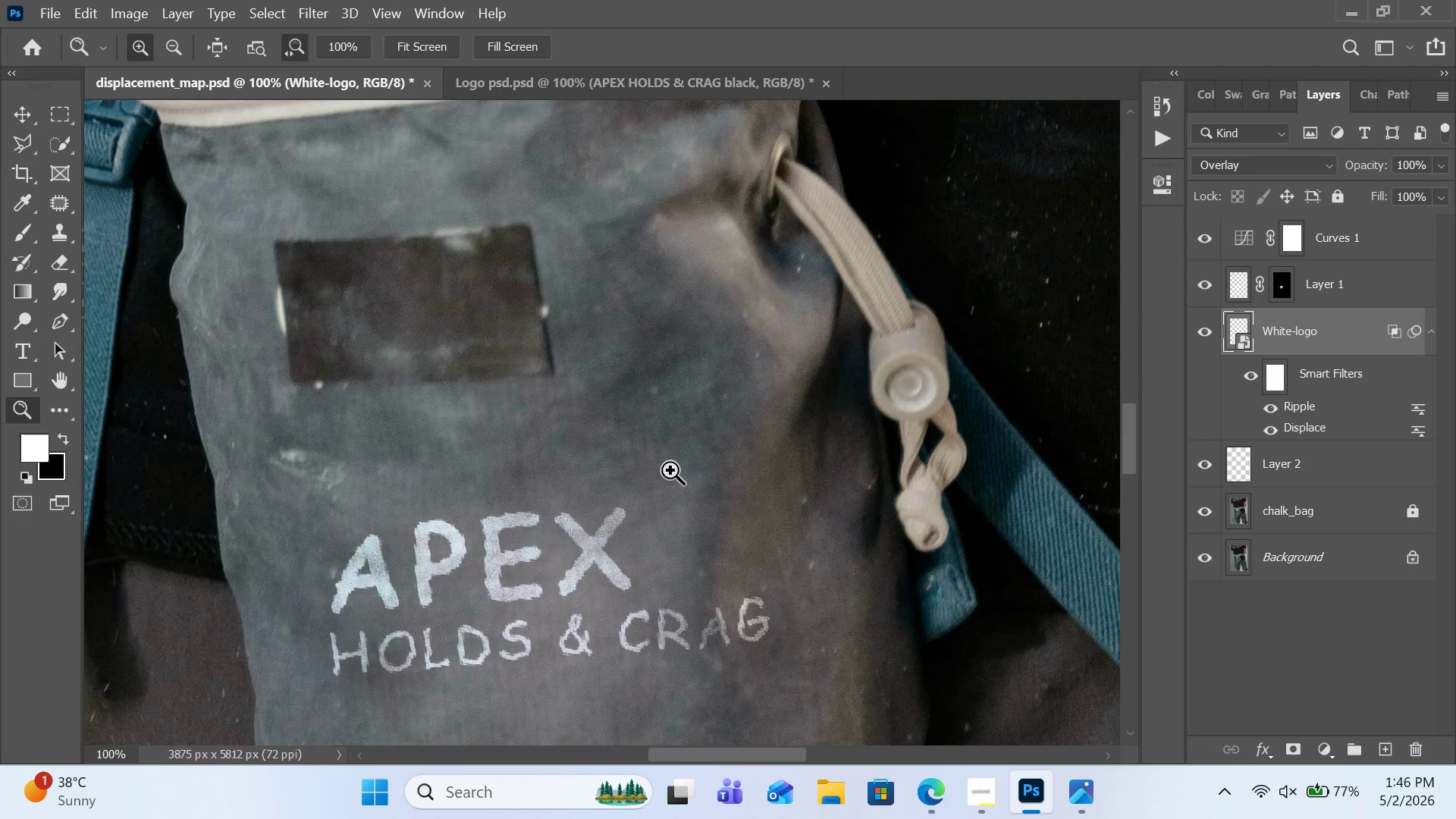 
scroll: coordinate [670, 469], scroll_direction: down, amount: 6.0
 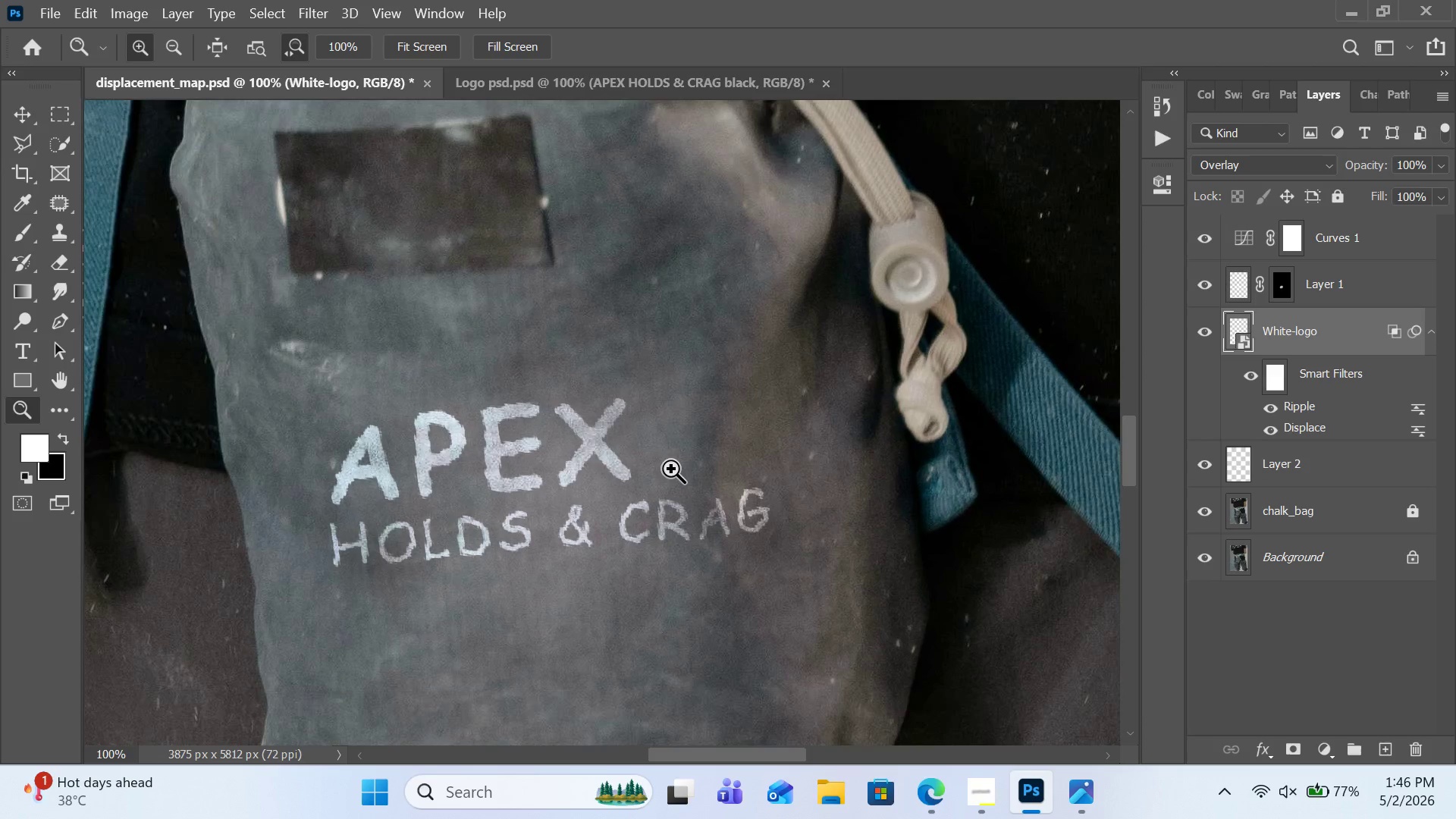 
wait(5.07)
 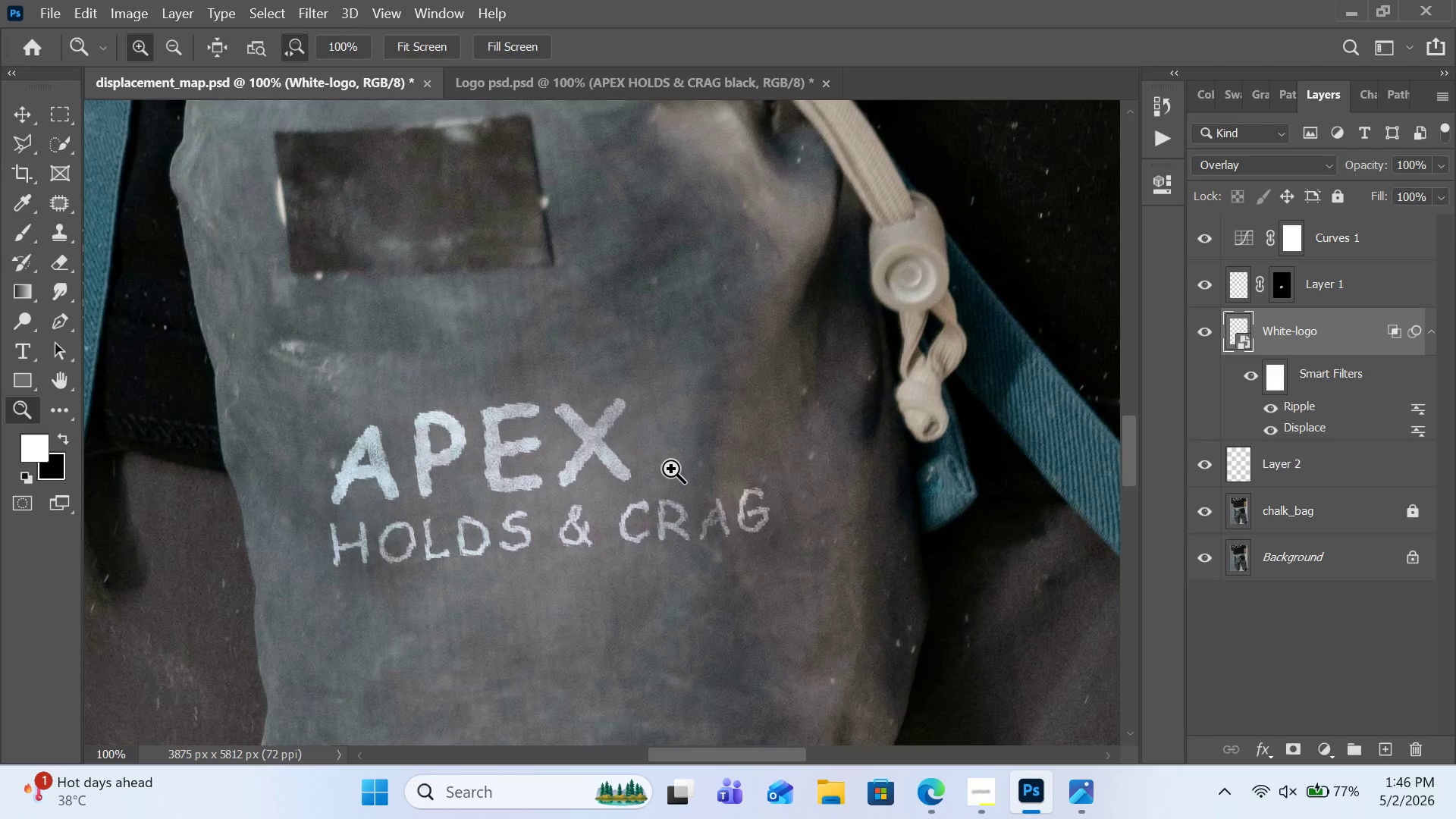 
scroll: coordinate [676, 465], scroll_direction: down, amount: 5.0
 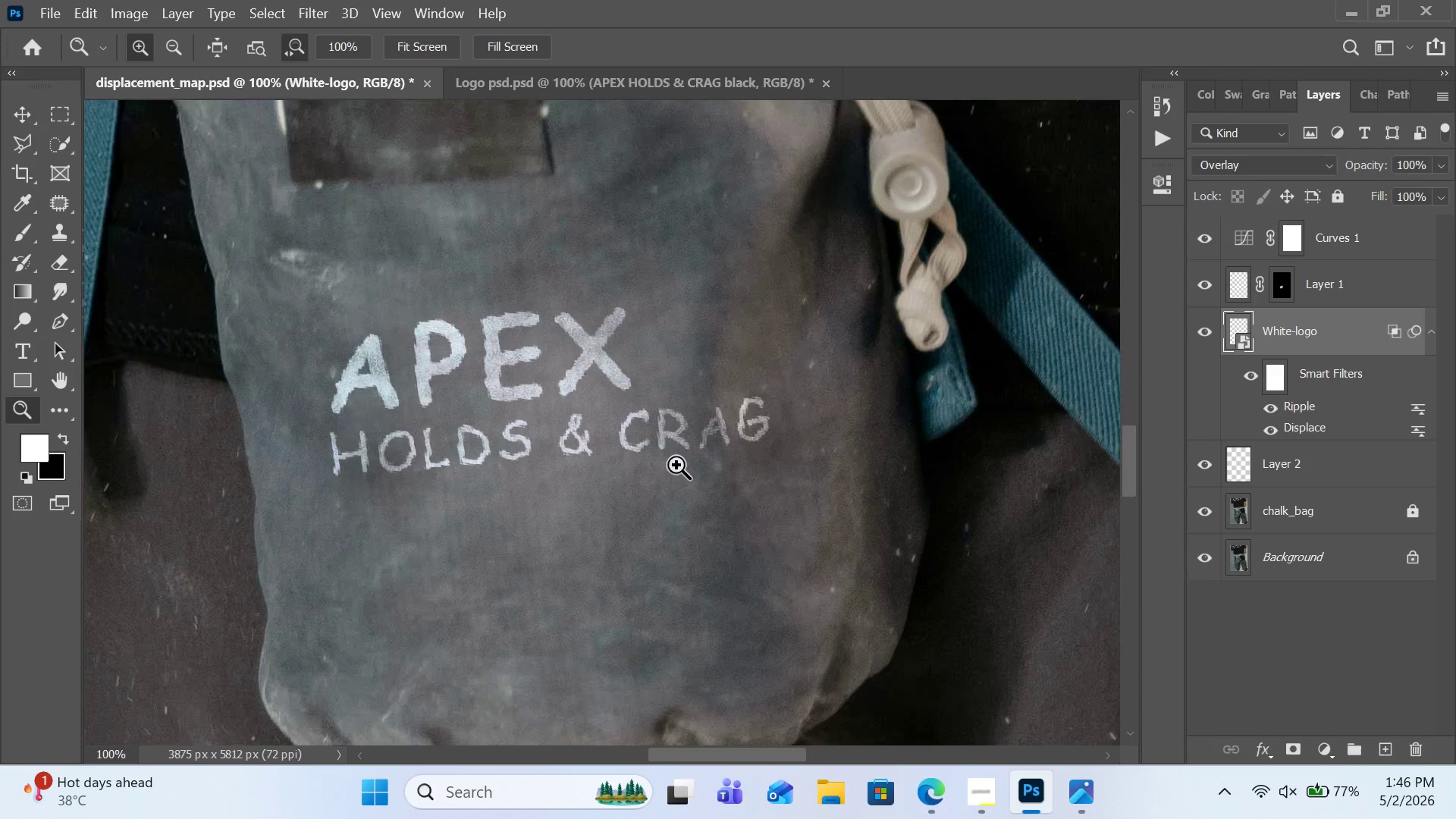 
key(Control+Minus)
 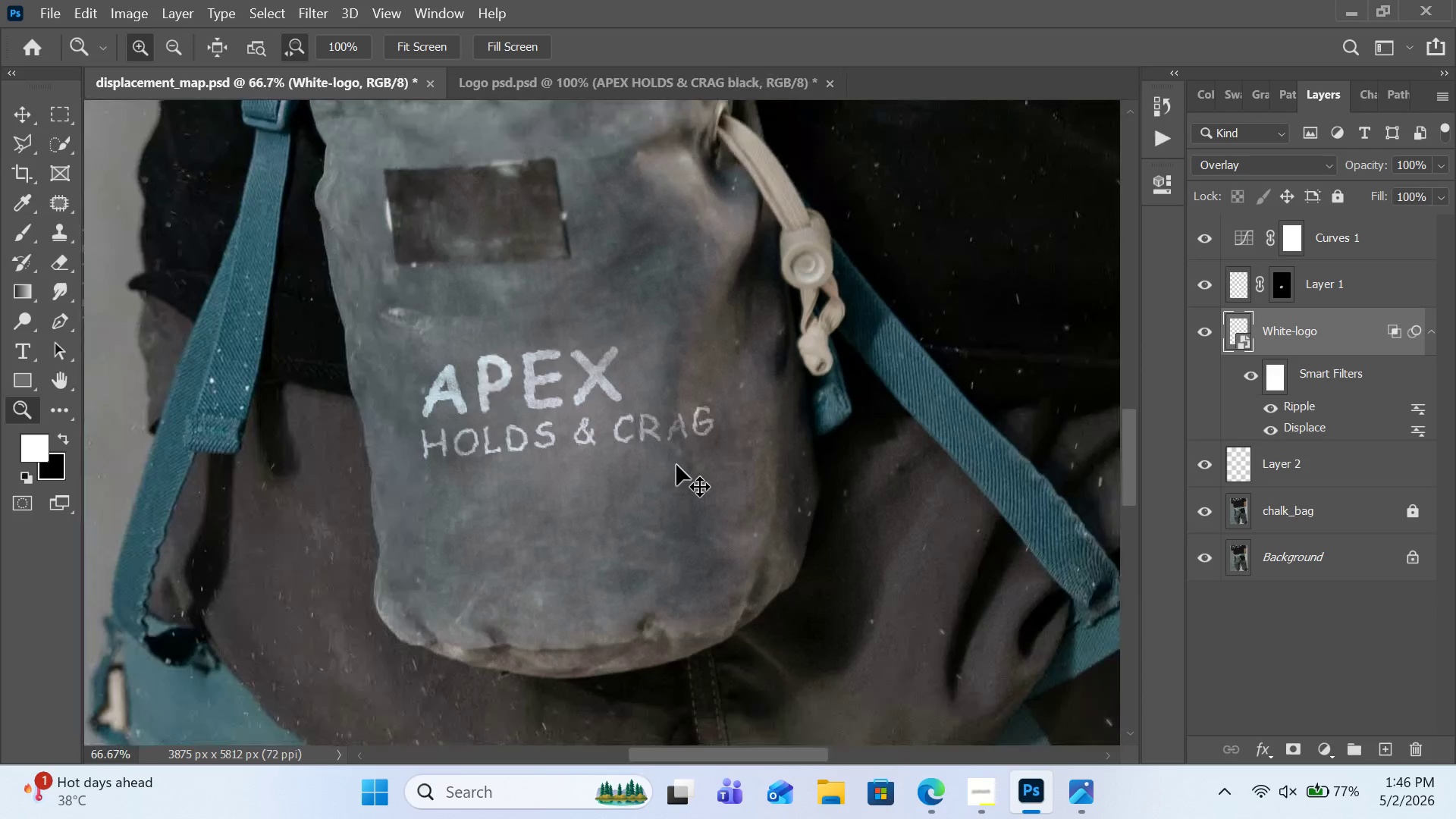 
key(Control+Minus)
 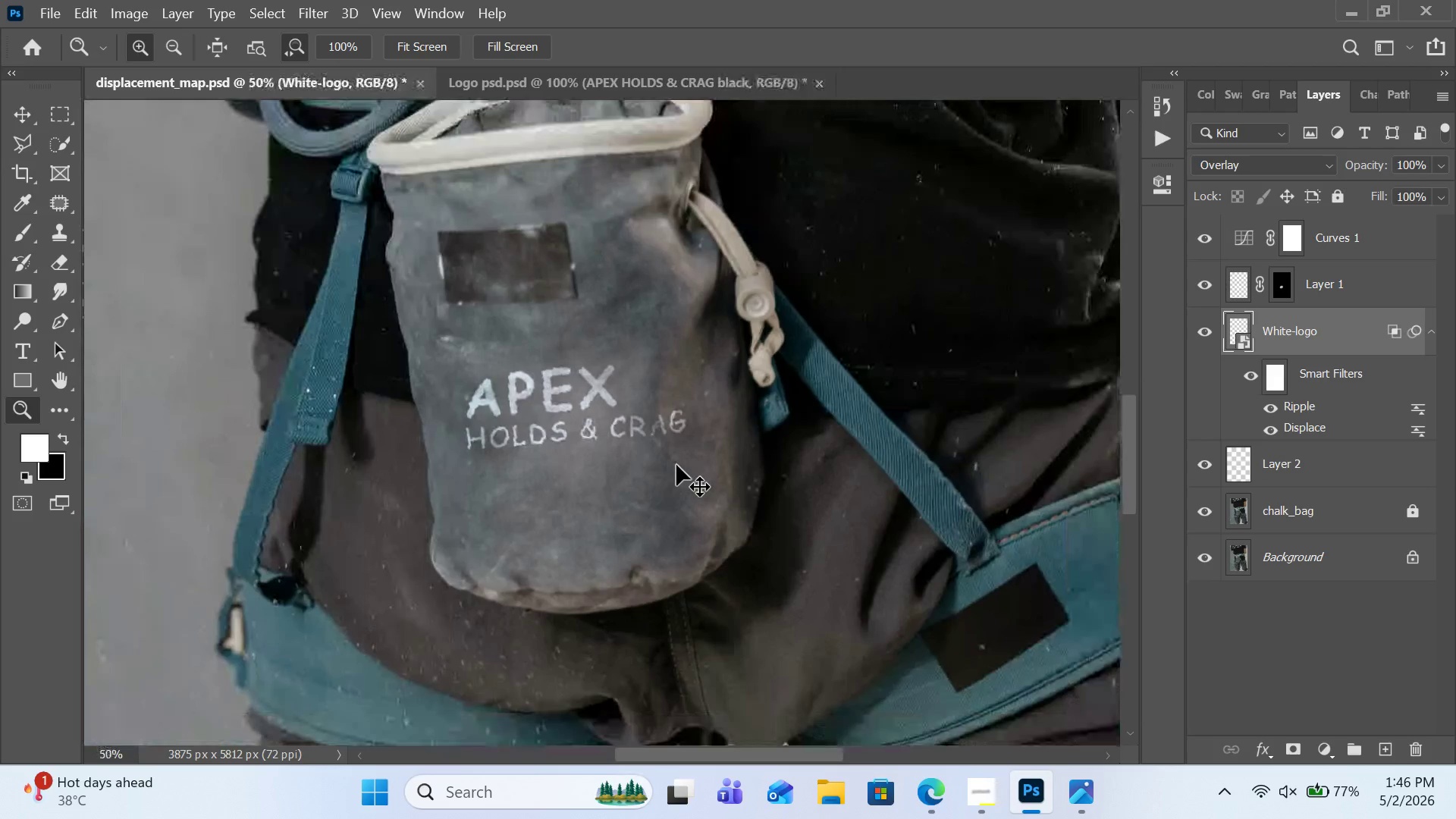 
key(Control+Minus)
 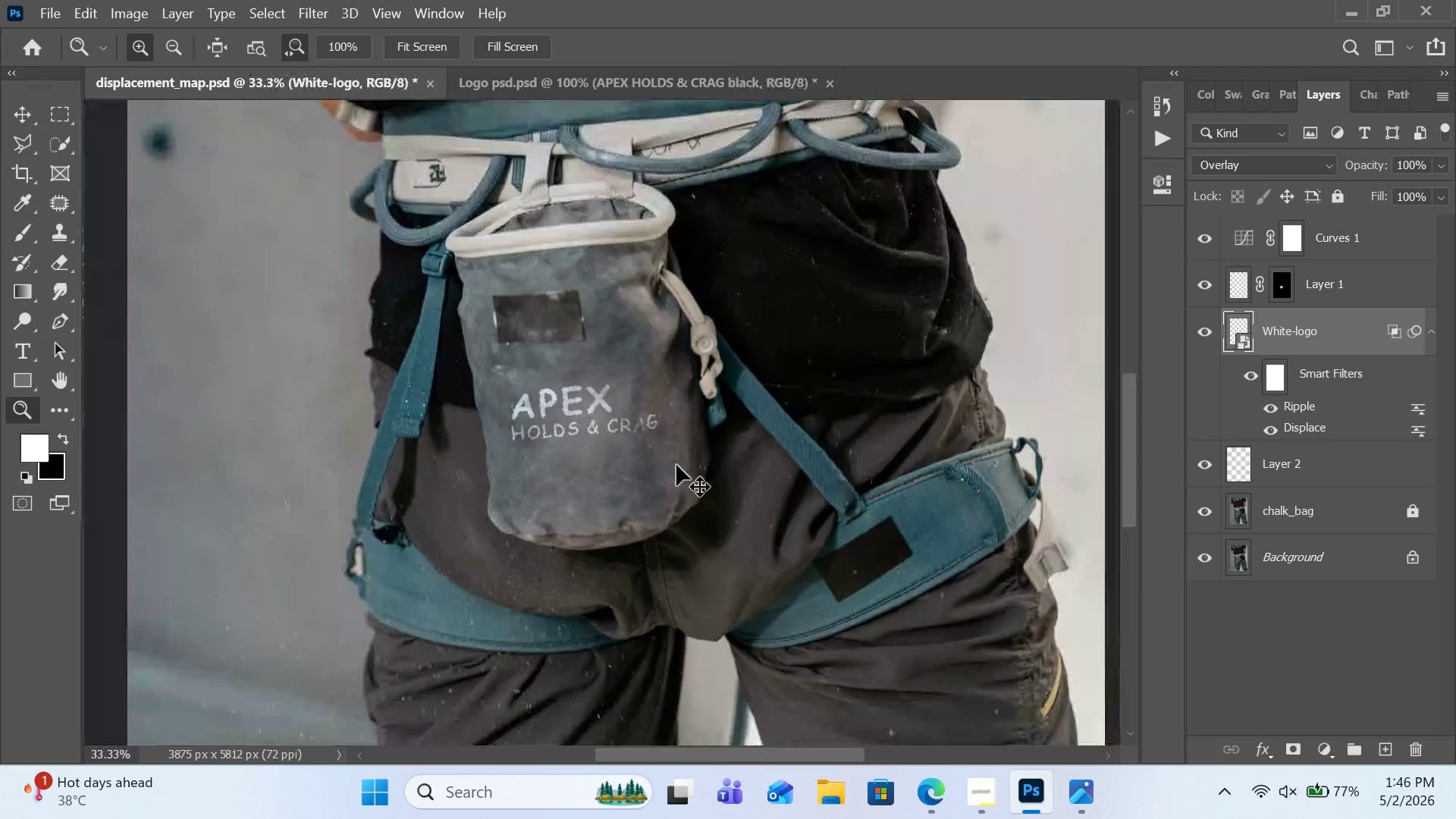 
key(Control+Minus)
 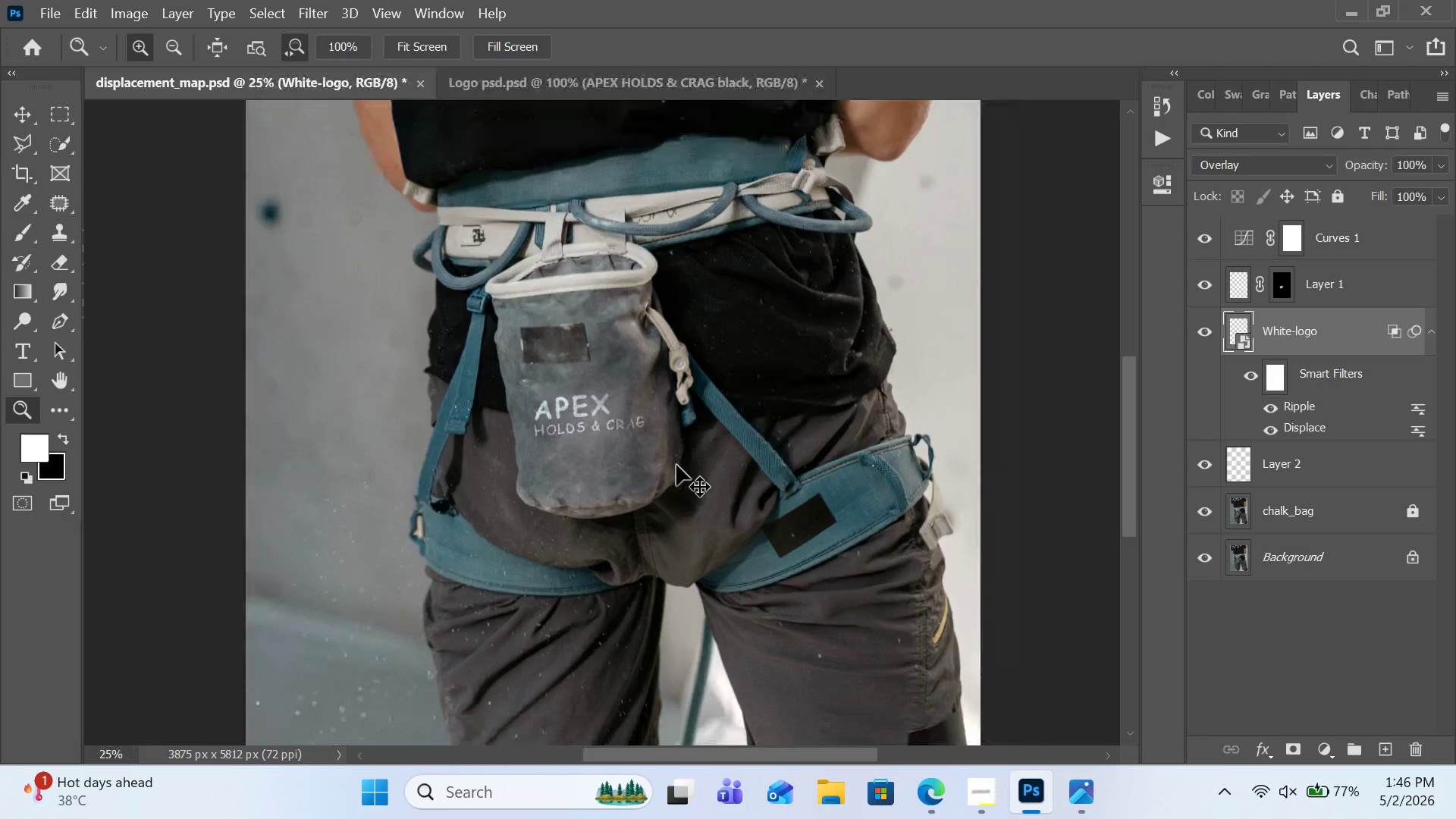 
key(Control+Minus)
 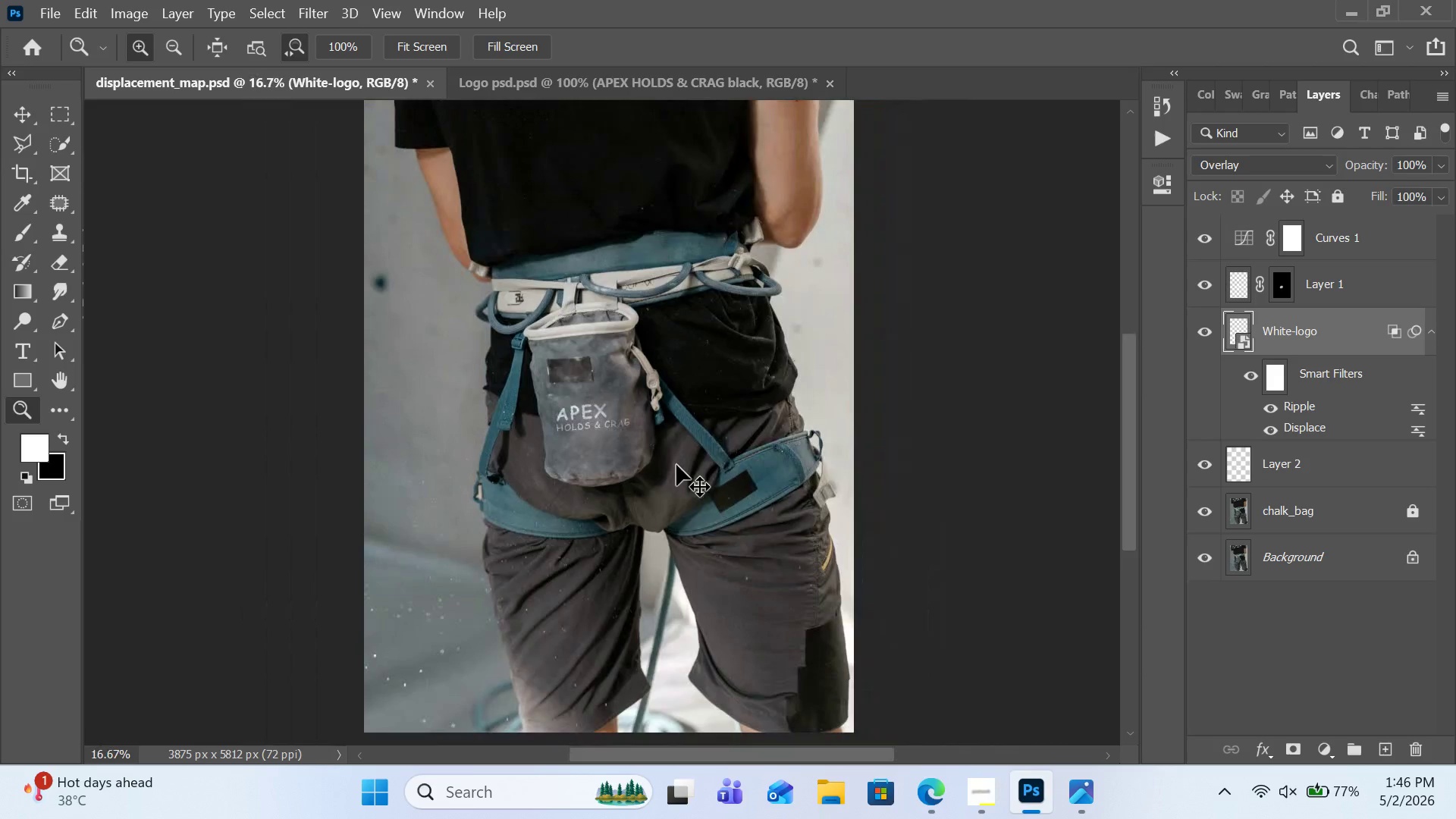 
key(Control+Minus)
 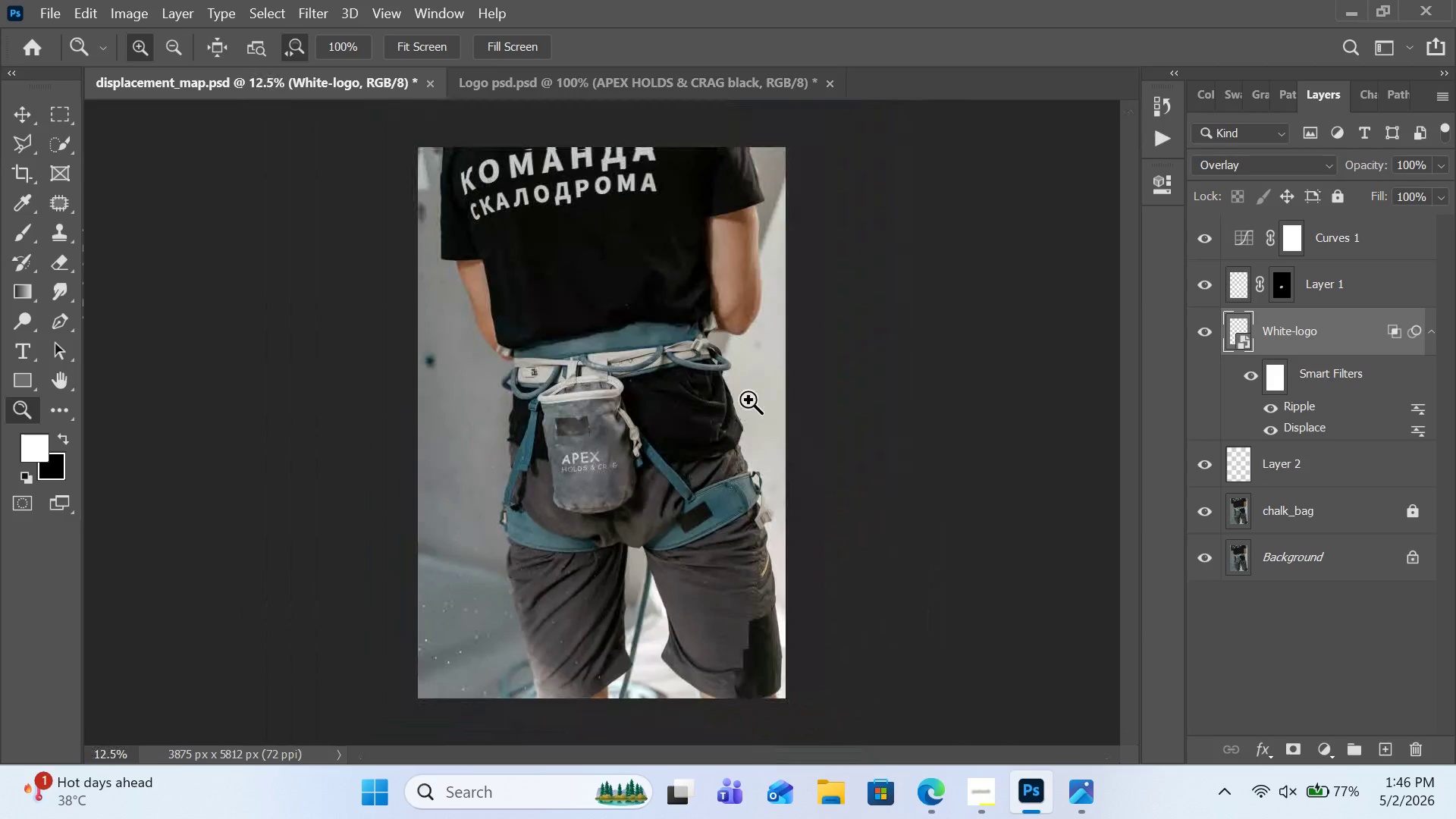 
double_click([620, 494])
 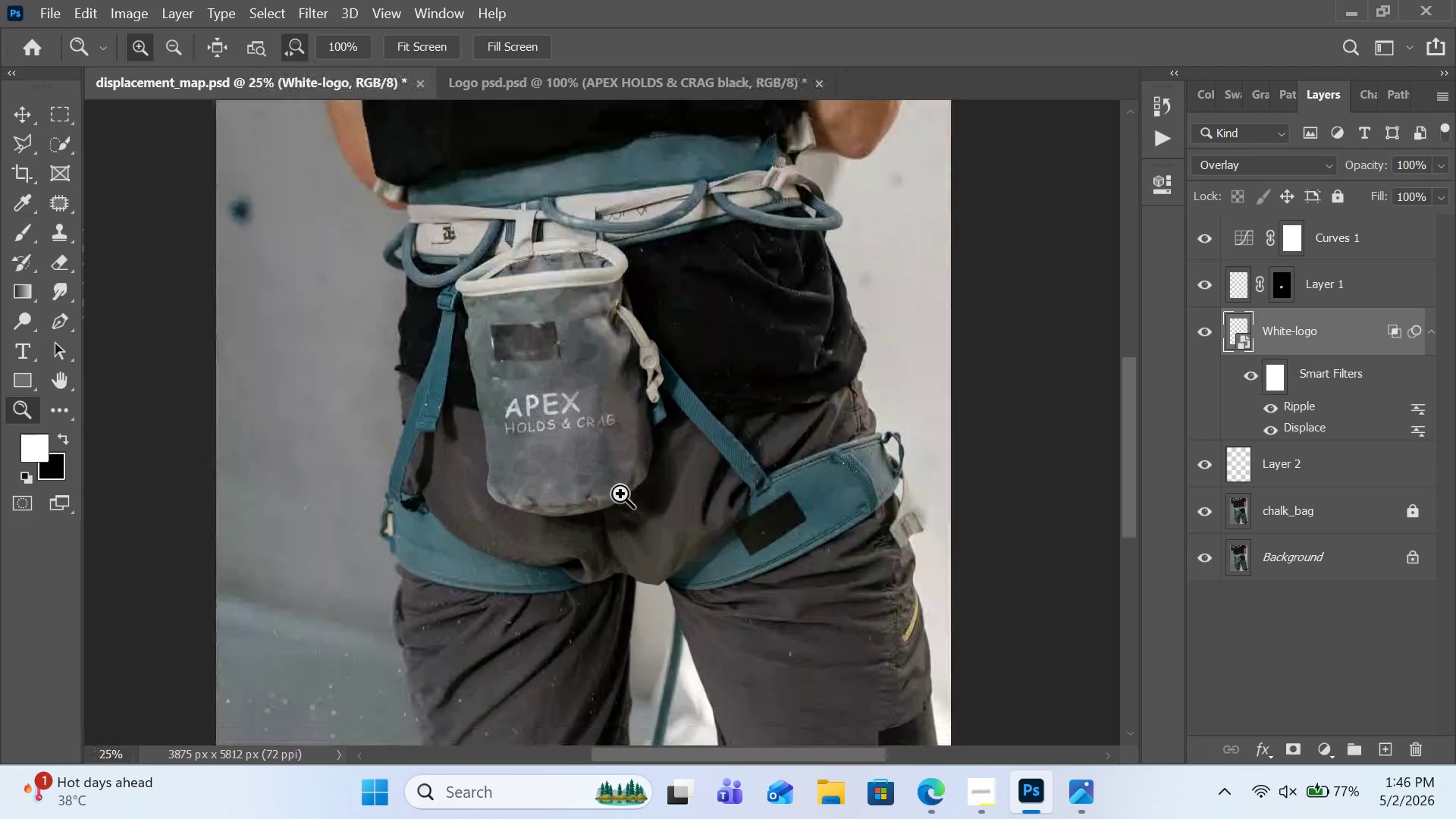 
scroll: coordinate [620, 494], scroll_direction: down, amount: 4.0
 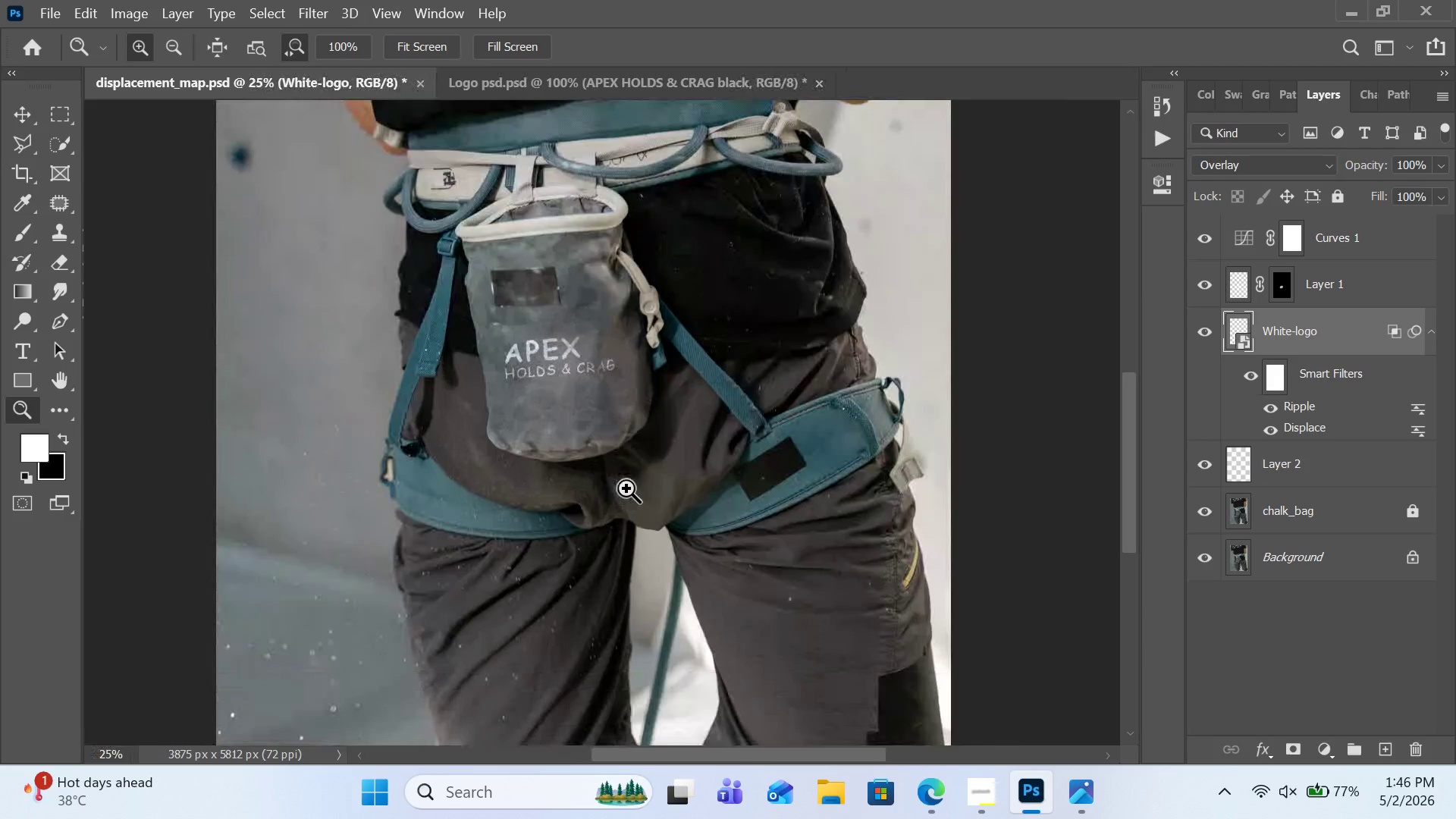 
key(Control+Minus)
 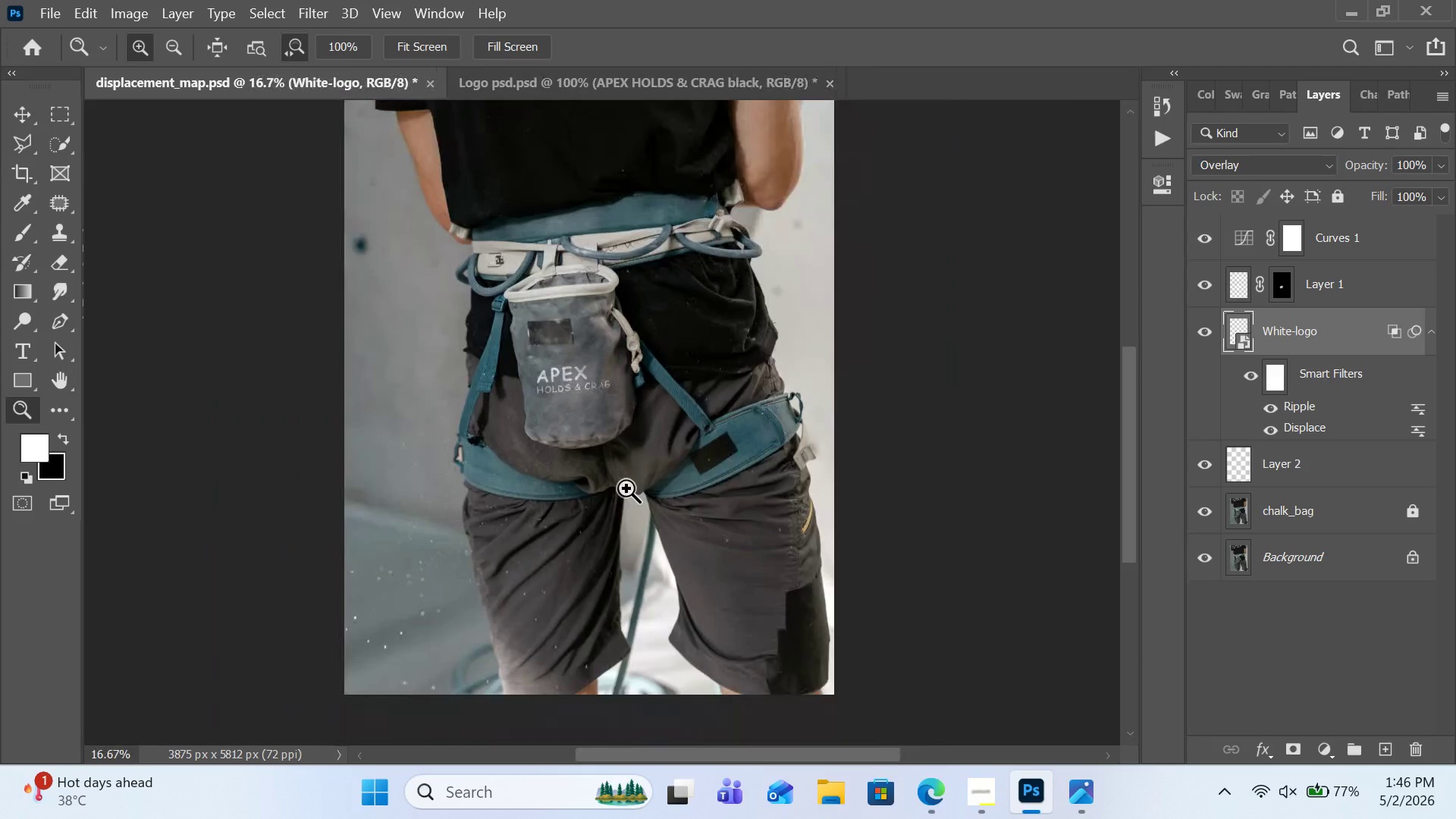 
scroll: coordinate [626, 488], scroll_direction: up, amount: 3.0
 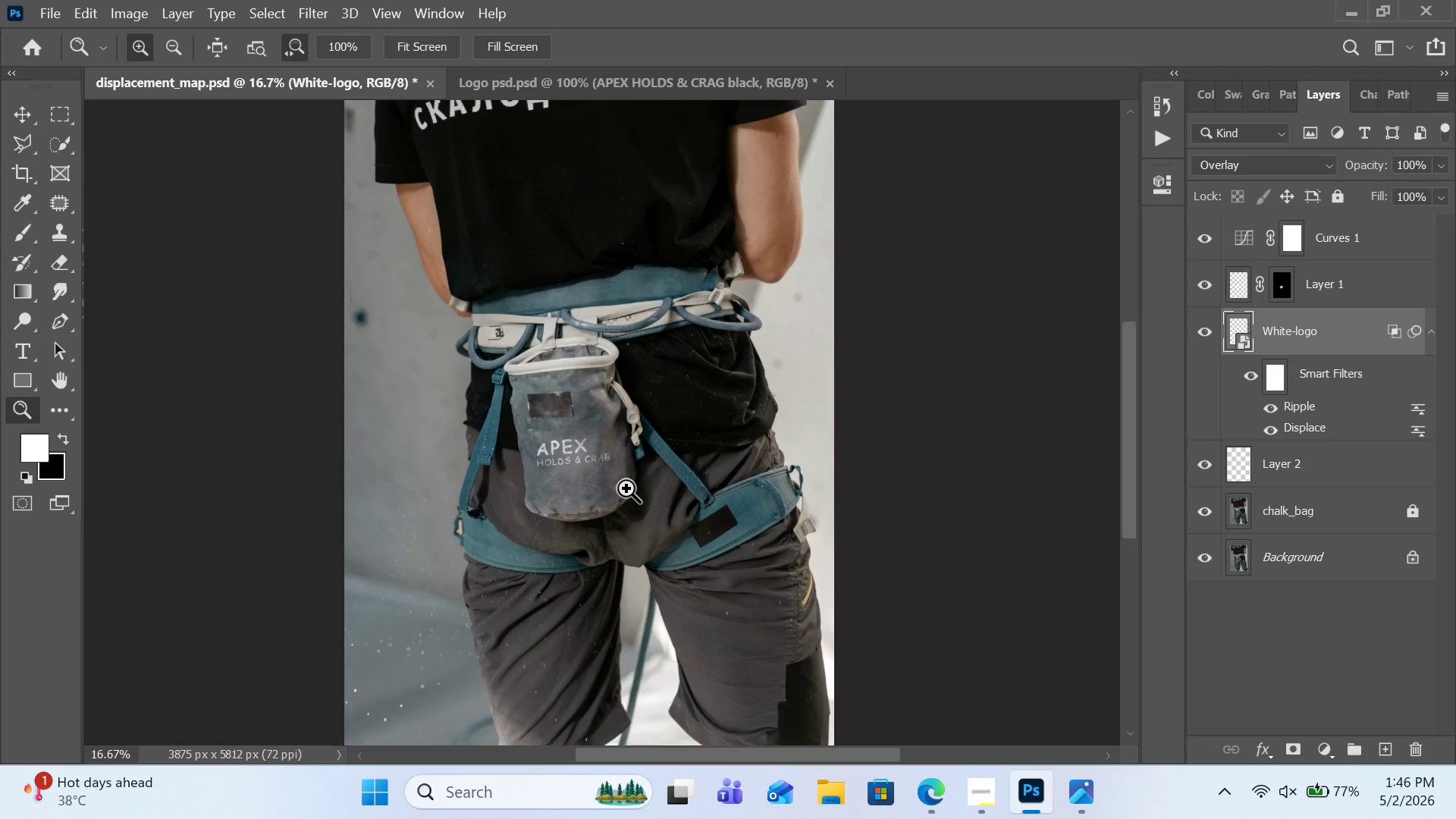 
scroll: coordinate [626, 488], scroll_direction: none, amount: 0.0
 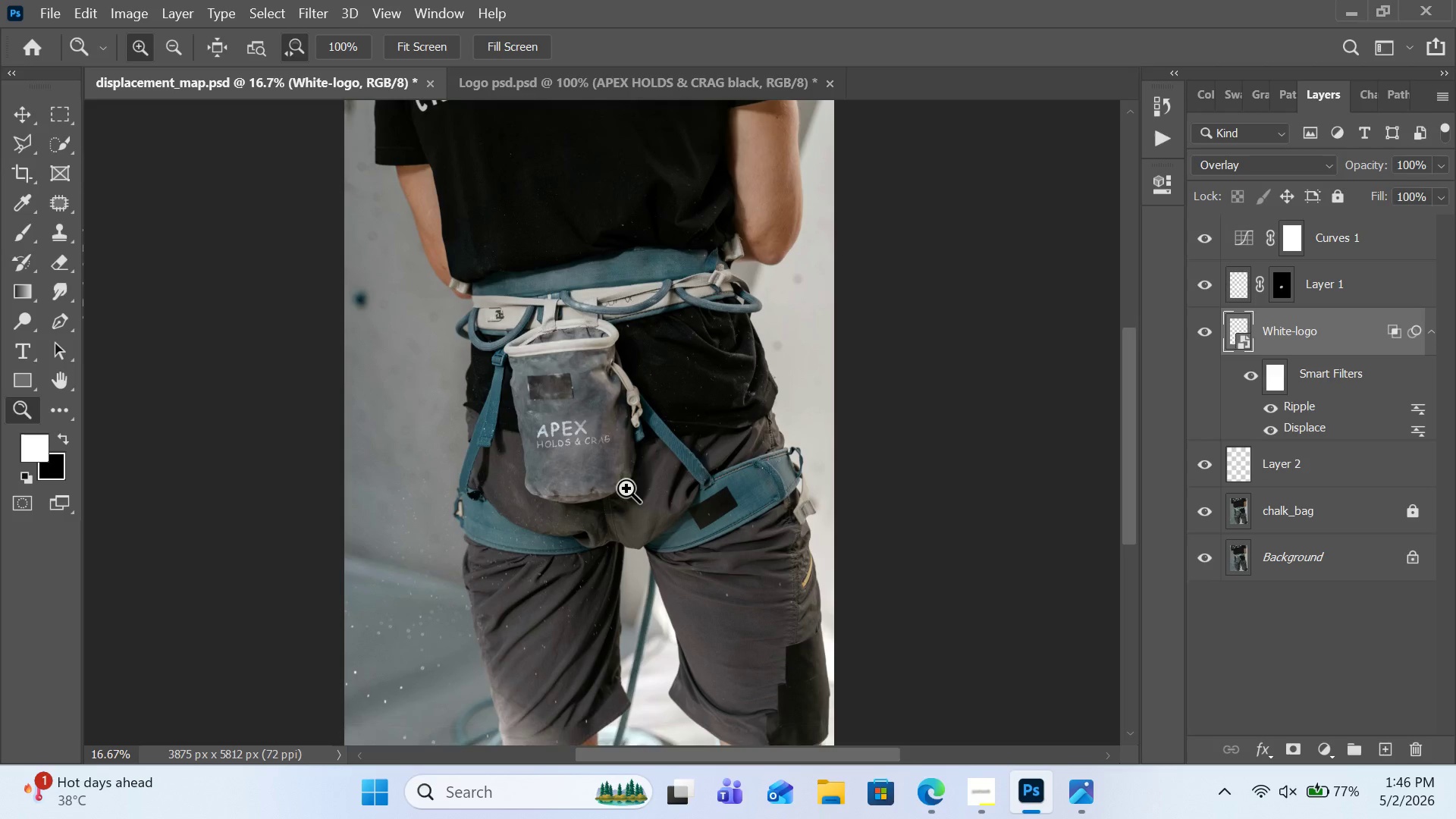 
scroll: coordinate [626, 488], scroll_direction: up, amount: 1.0
 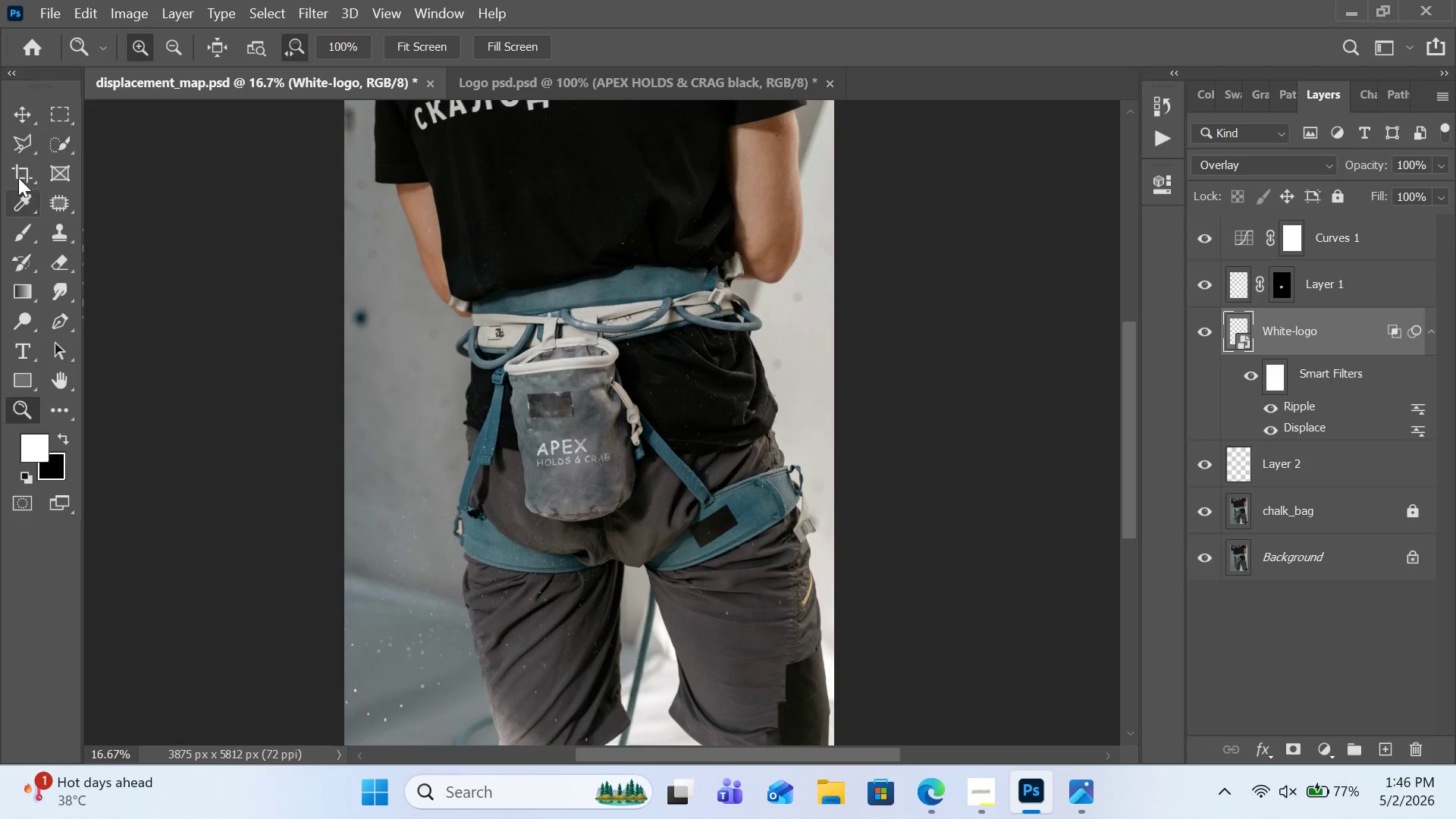 
left_click([20, 167])
 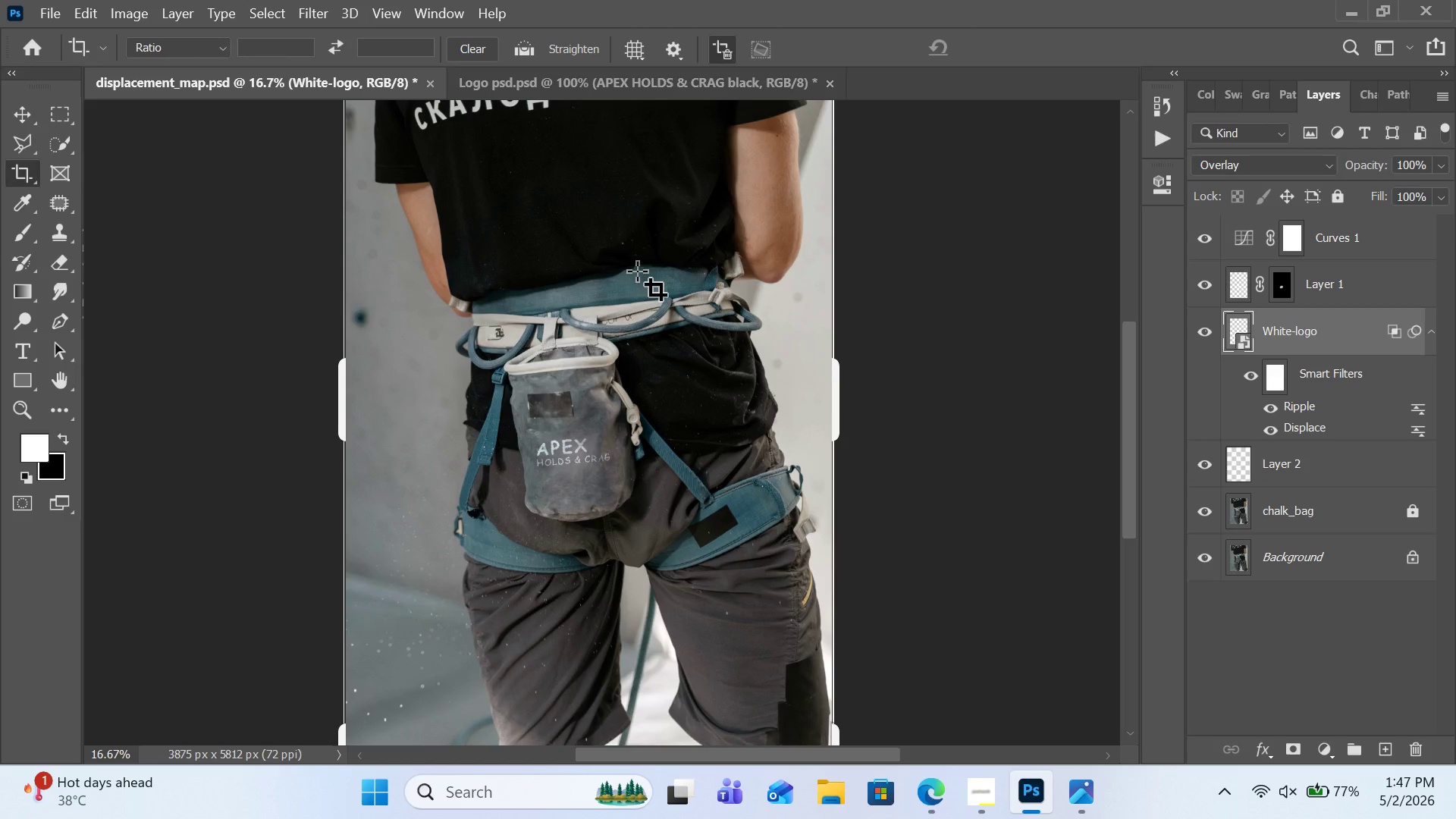 
scroll: coordinate [637, 266], scroll_direction: up, amount: 8.0
 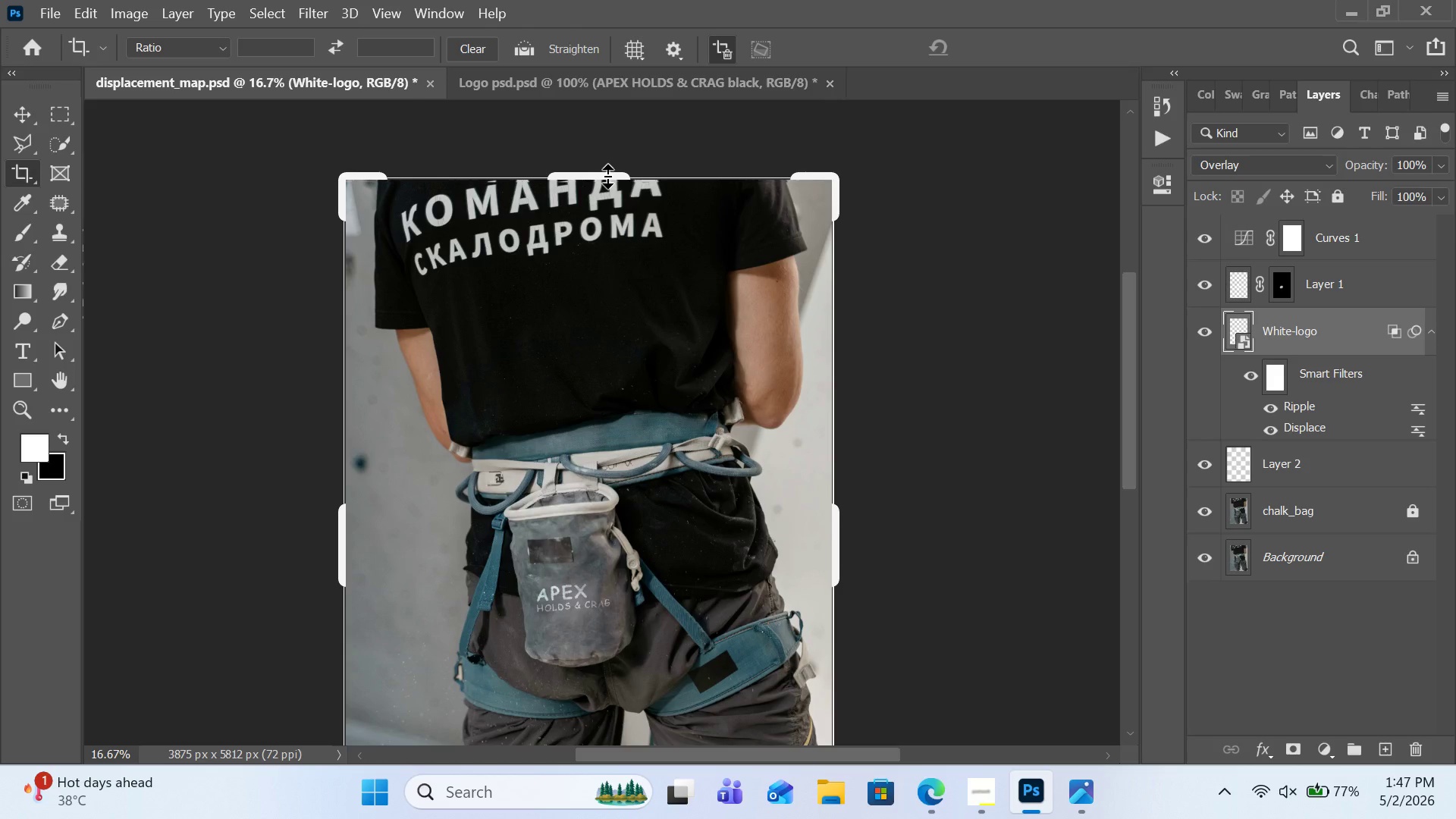 
left_click_drag(start_coordinate=[608, 181], to_coordinate=[612, 190])
 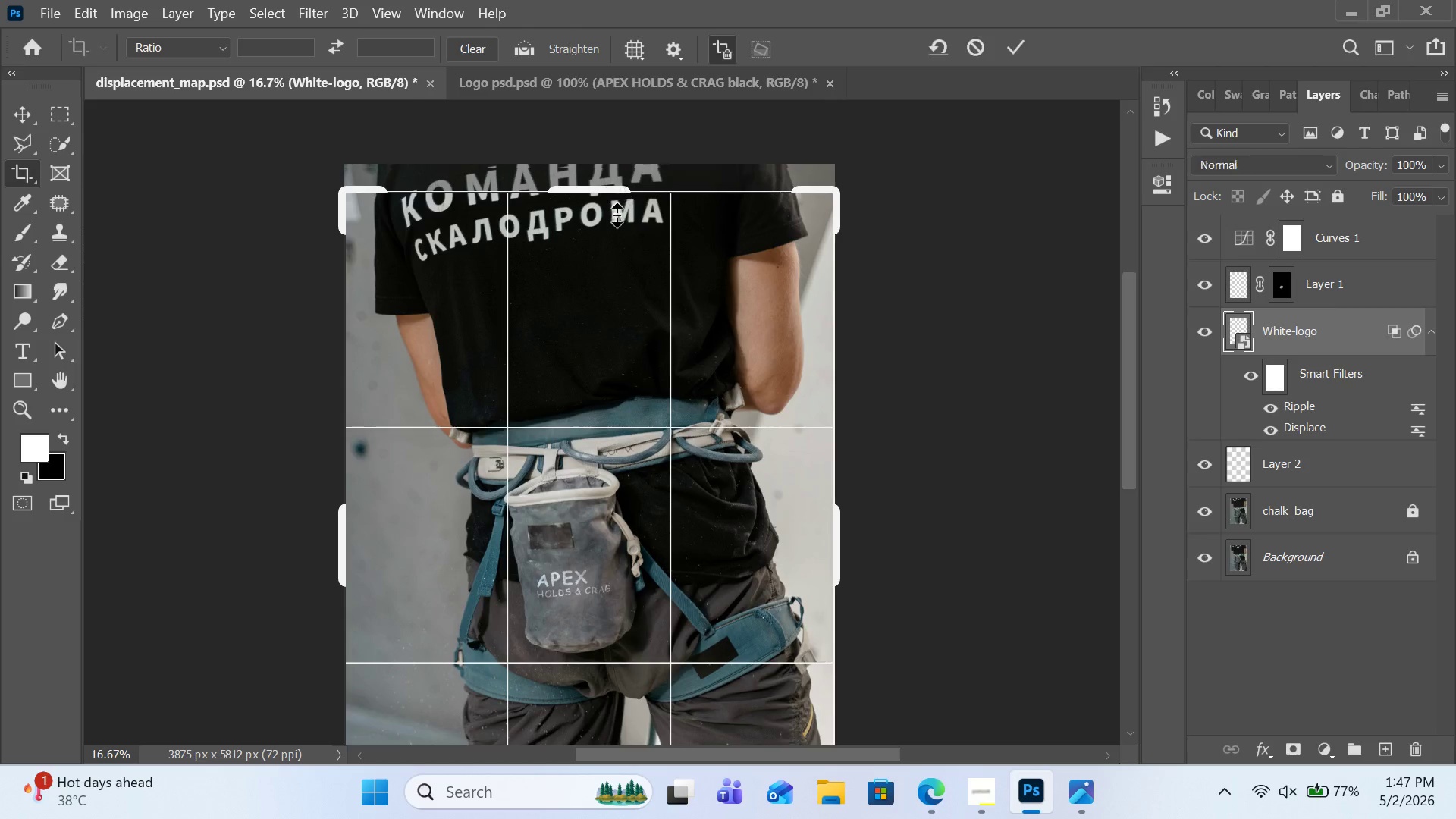 
left_click_drag(start_coordinate=[613, 195], to_coordinate=[617, 219])
 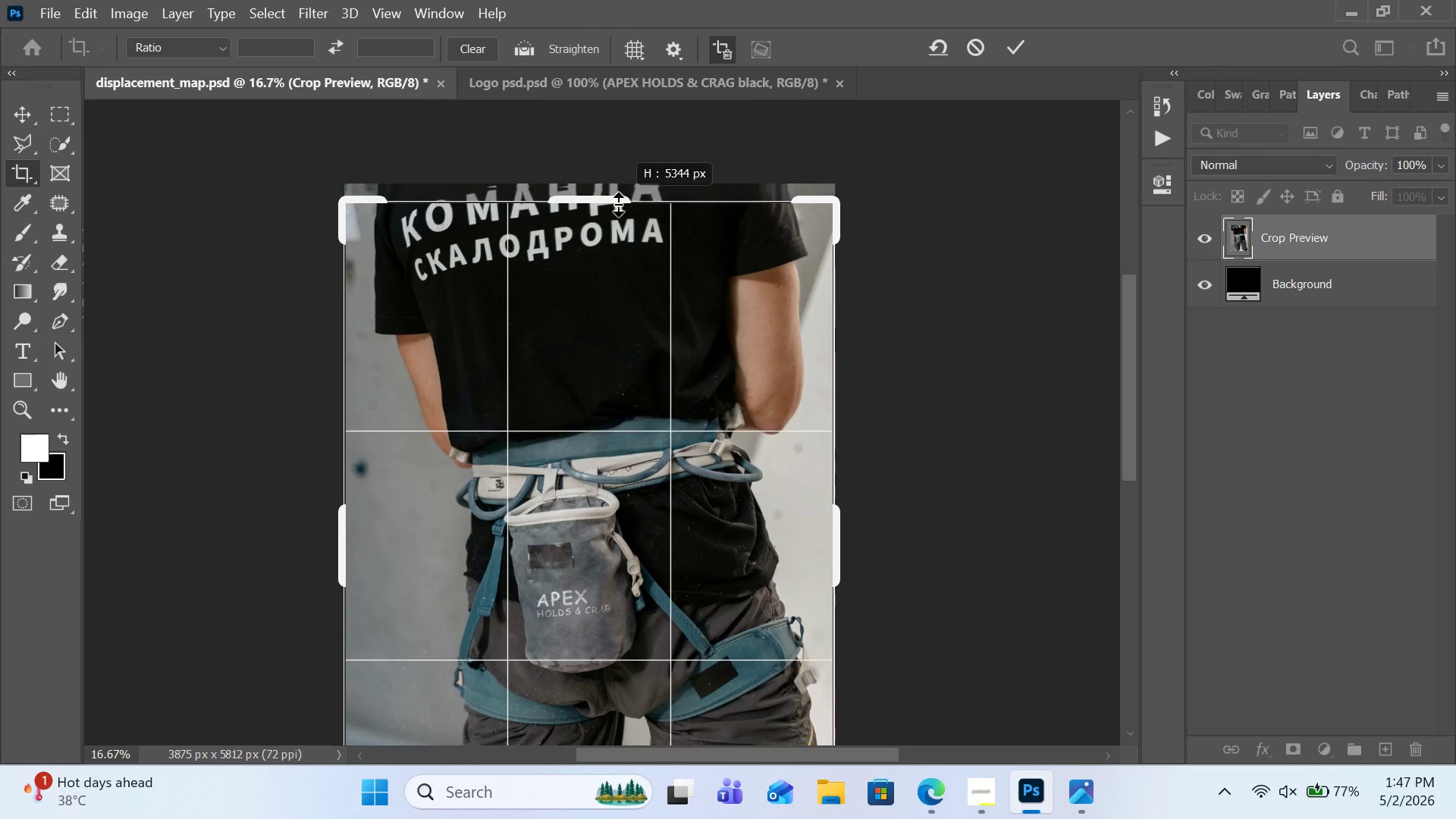 
left_click_drag(start_coordinate=[617, 187], to_coordinate=[619, 234])
 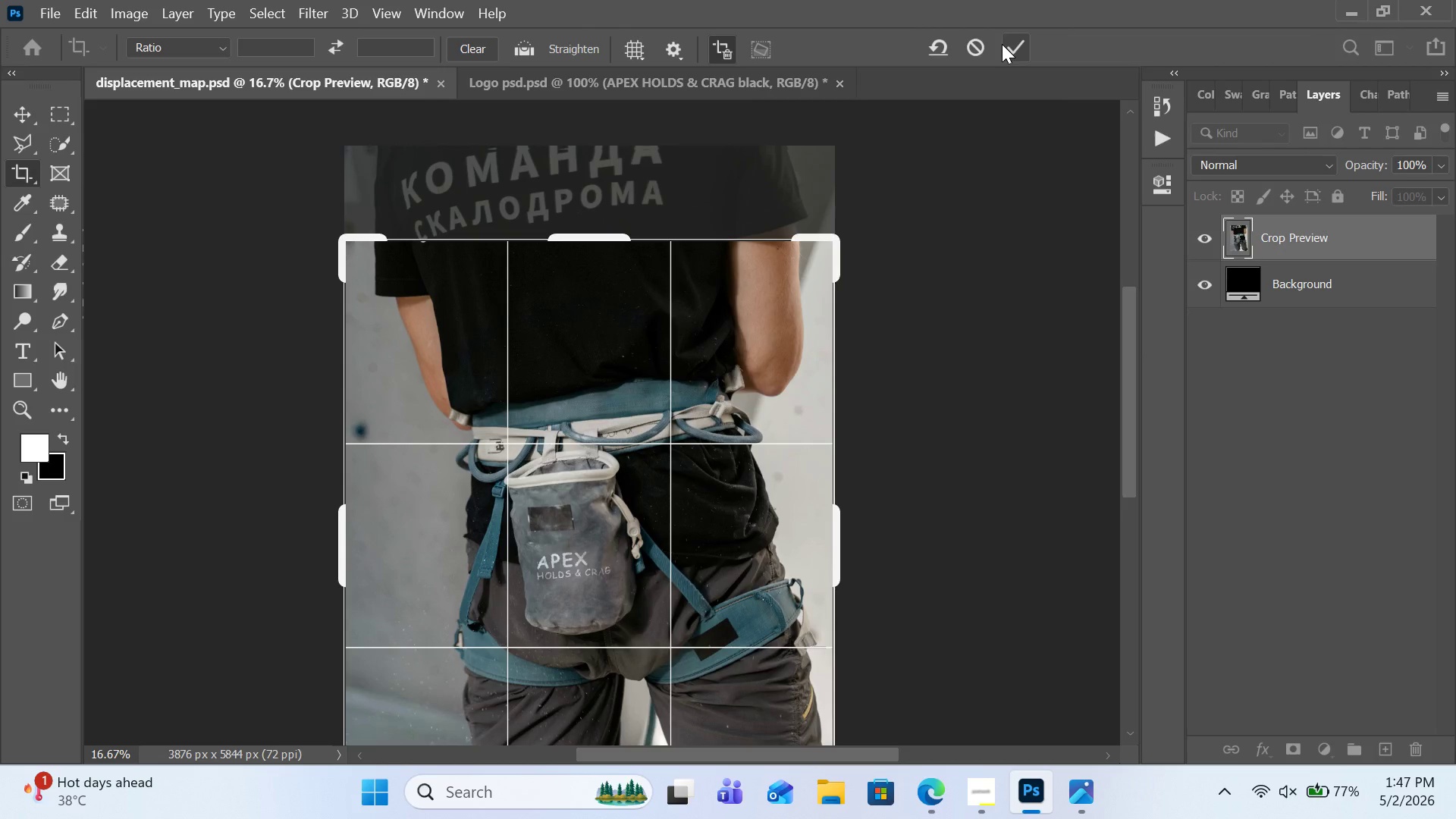 
left_click([1002, 44])
 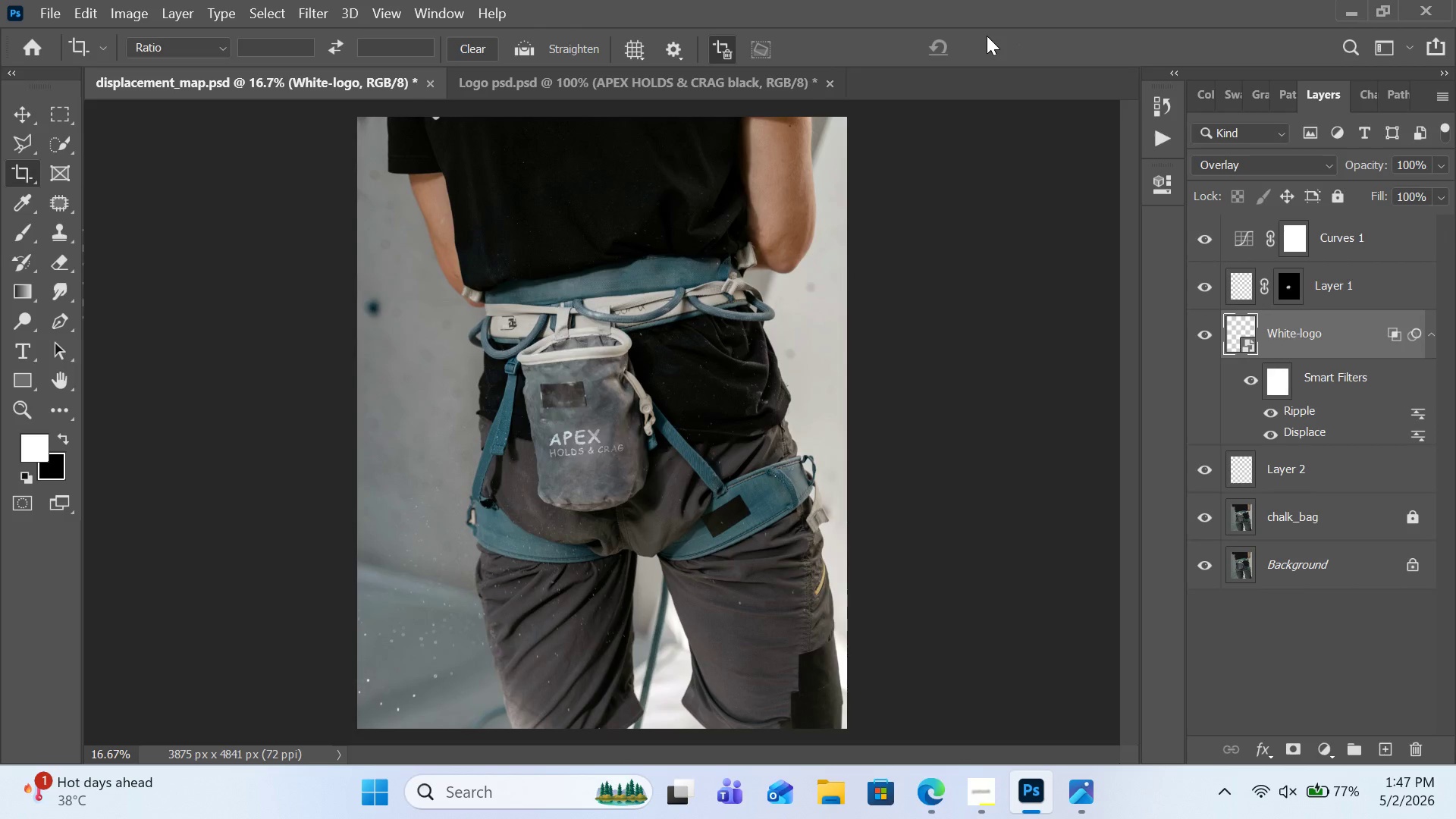 
wait(19.05)
 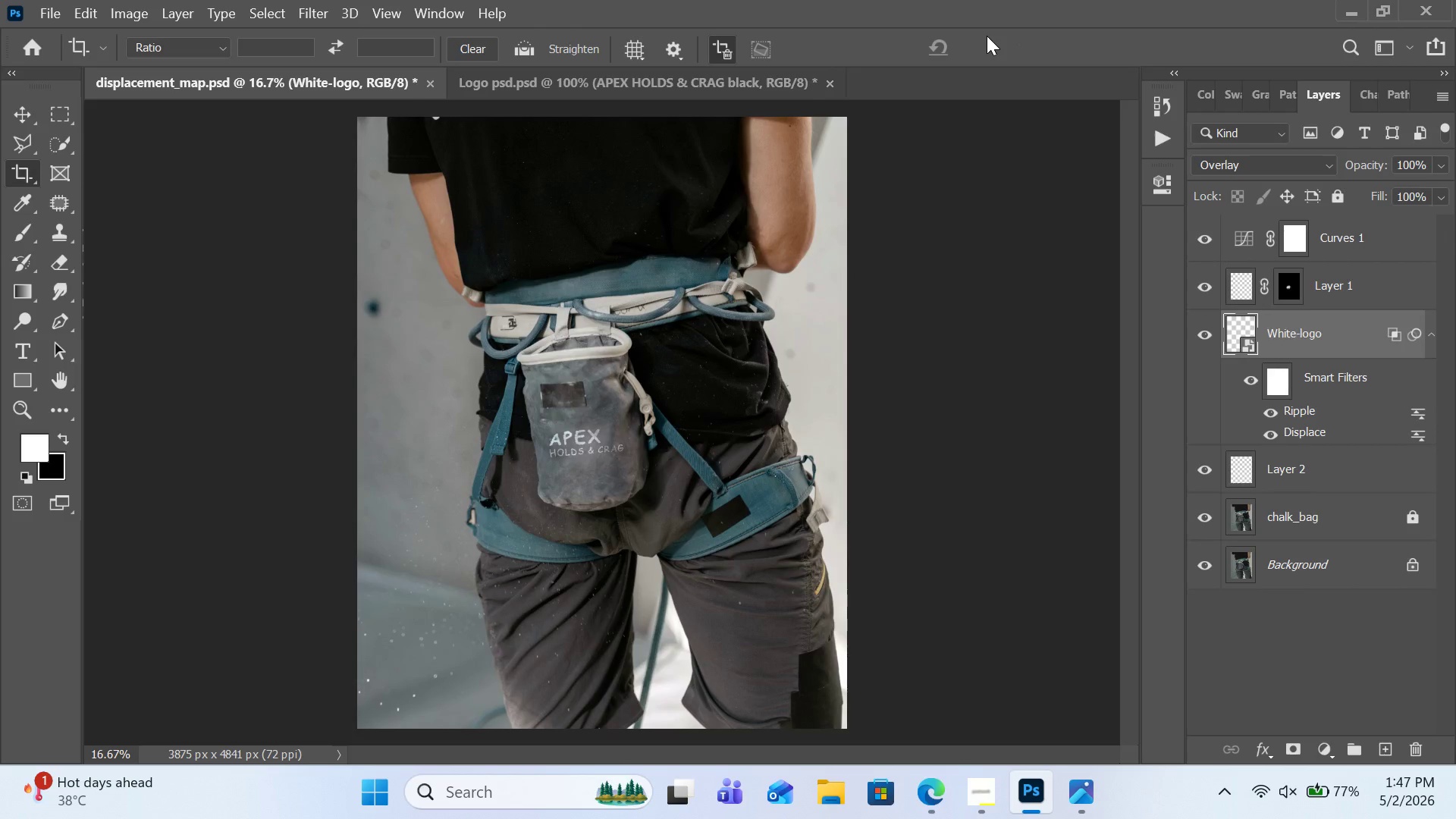 
left_click([1207, 293])
 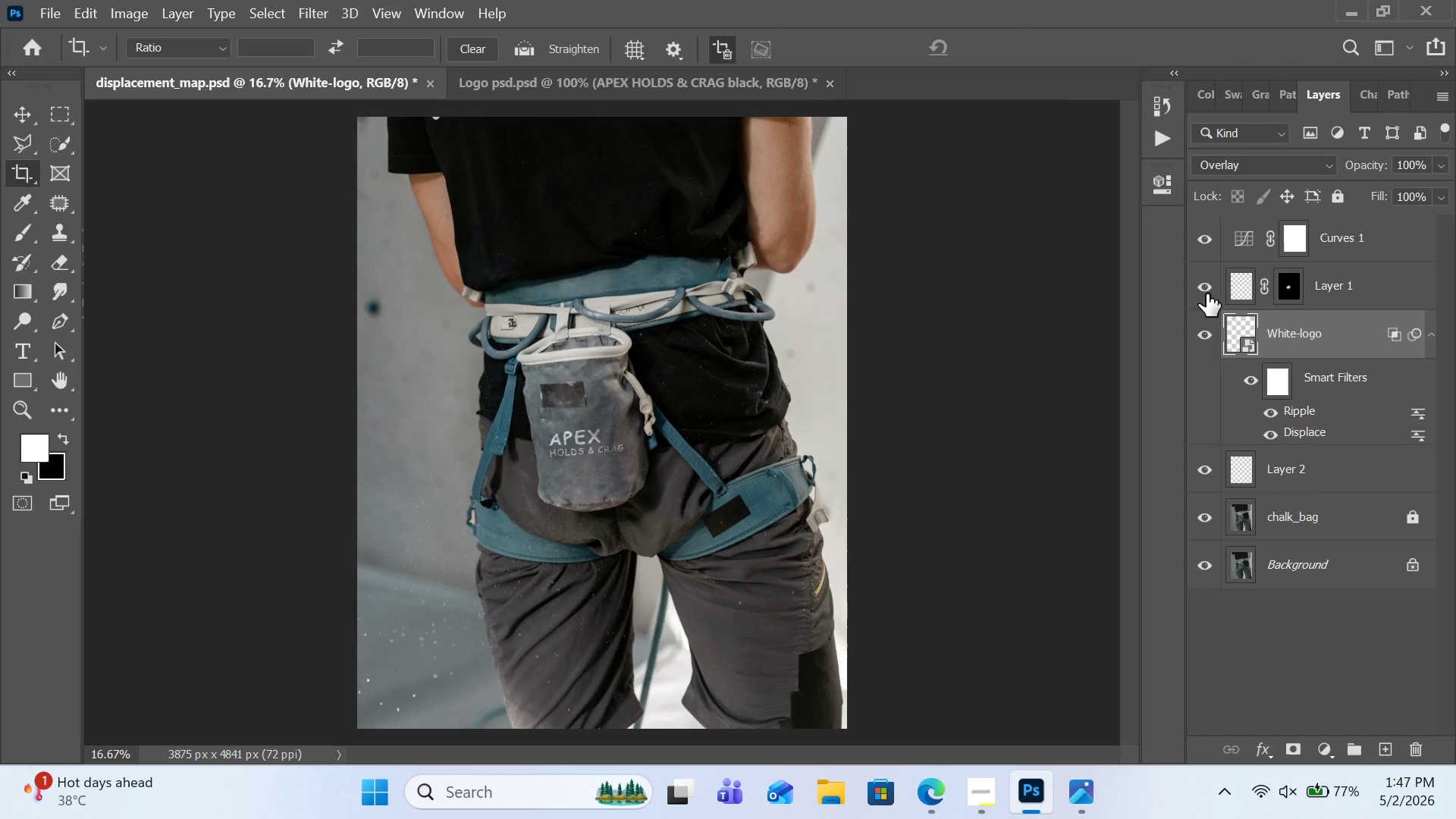 
left_click([1207, 293])
 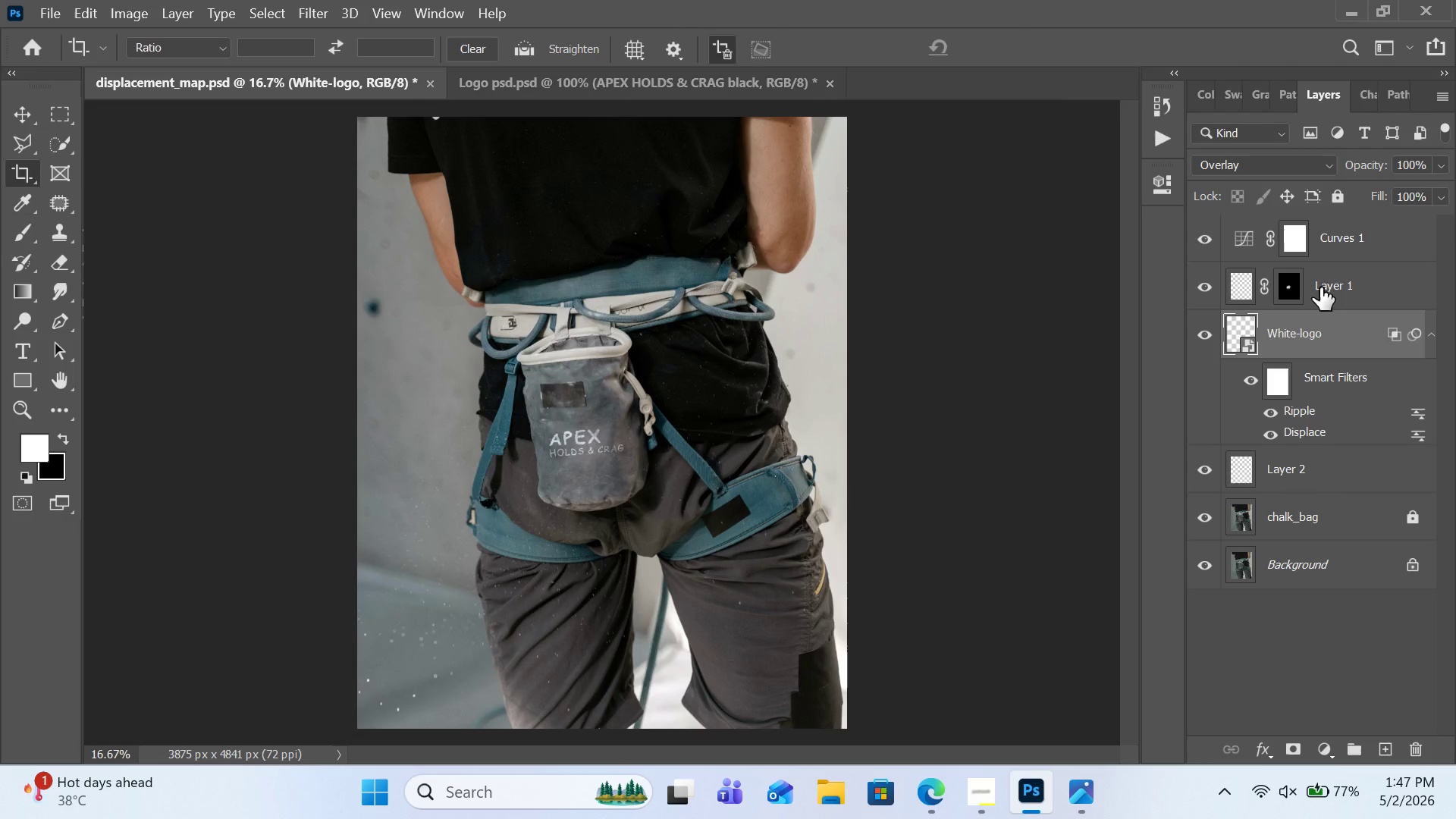 
double_click([1333, 282])
 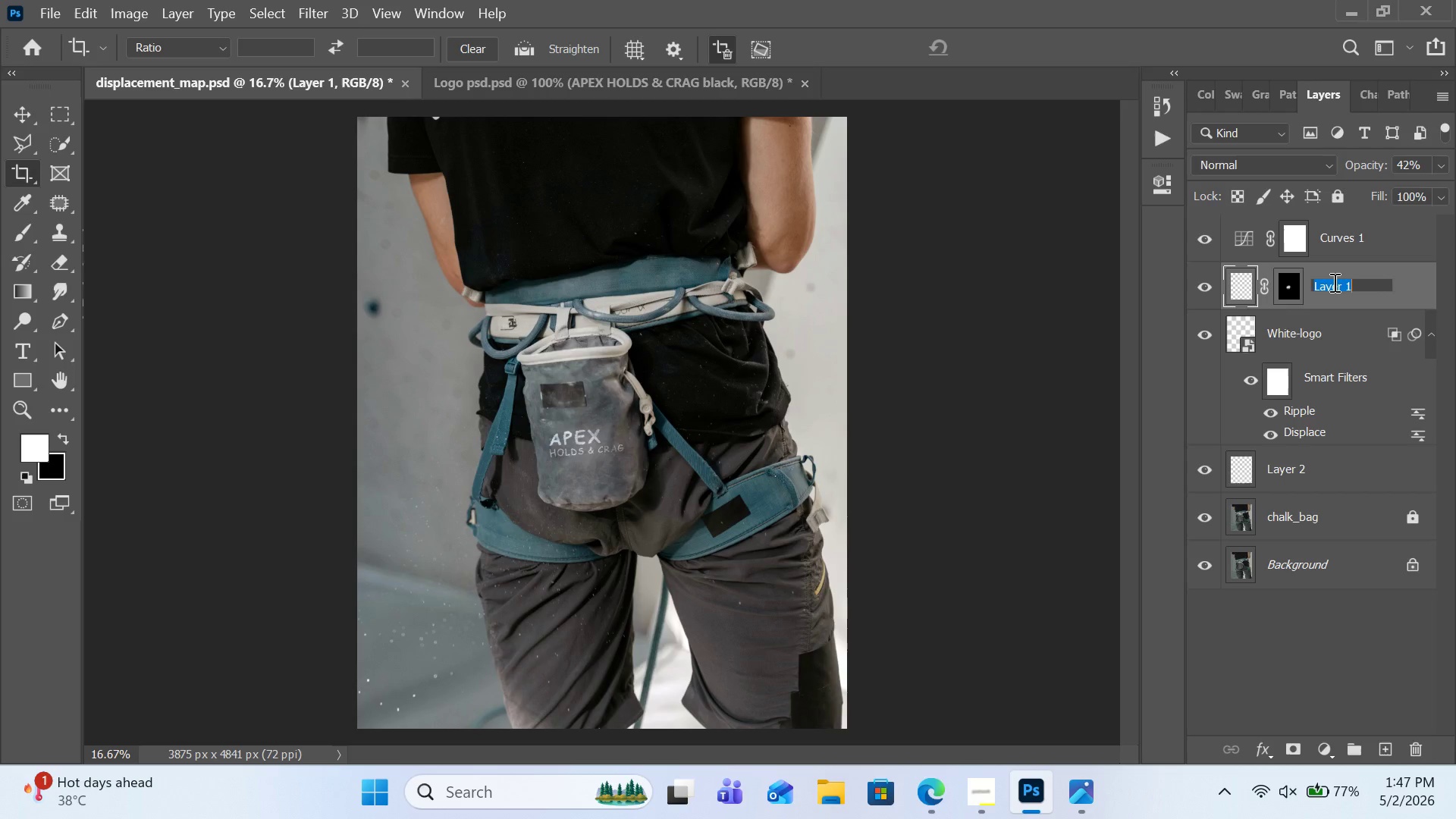 
type(Chalk dust)
 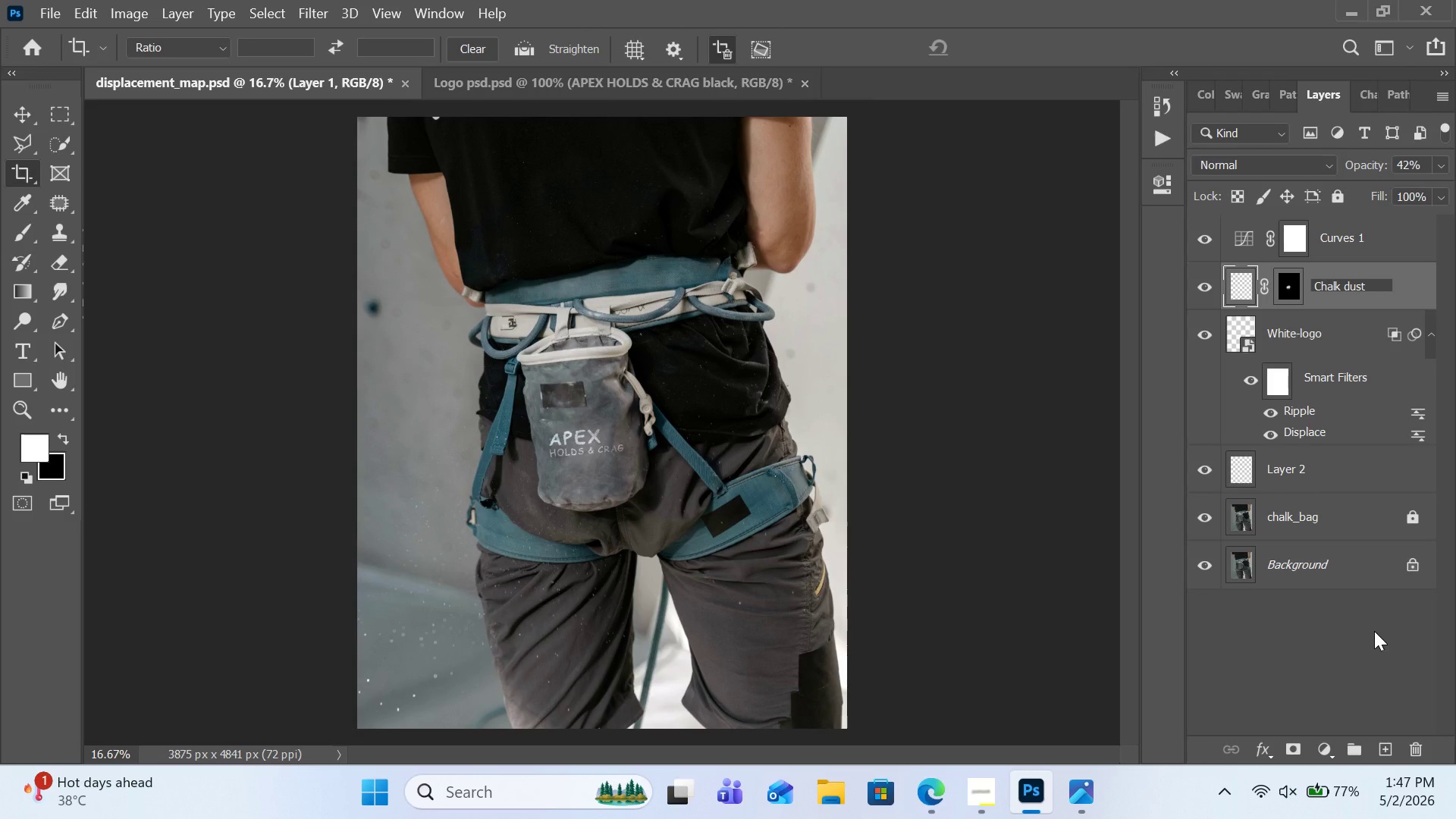 
left_click([1383, 697])
 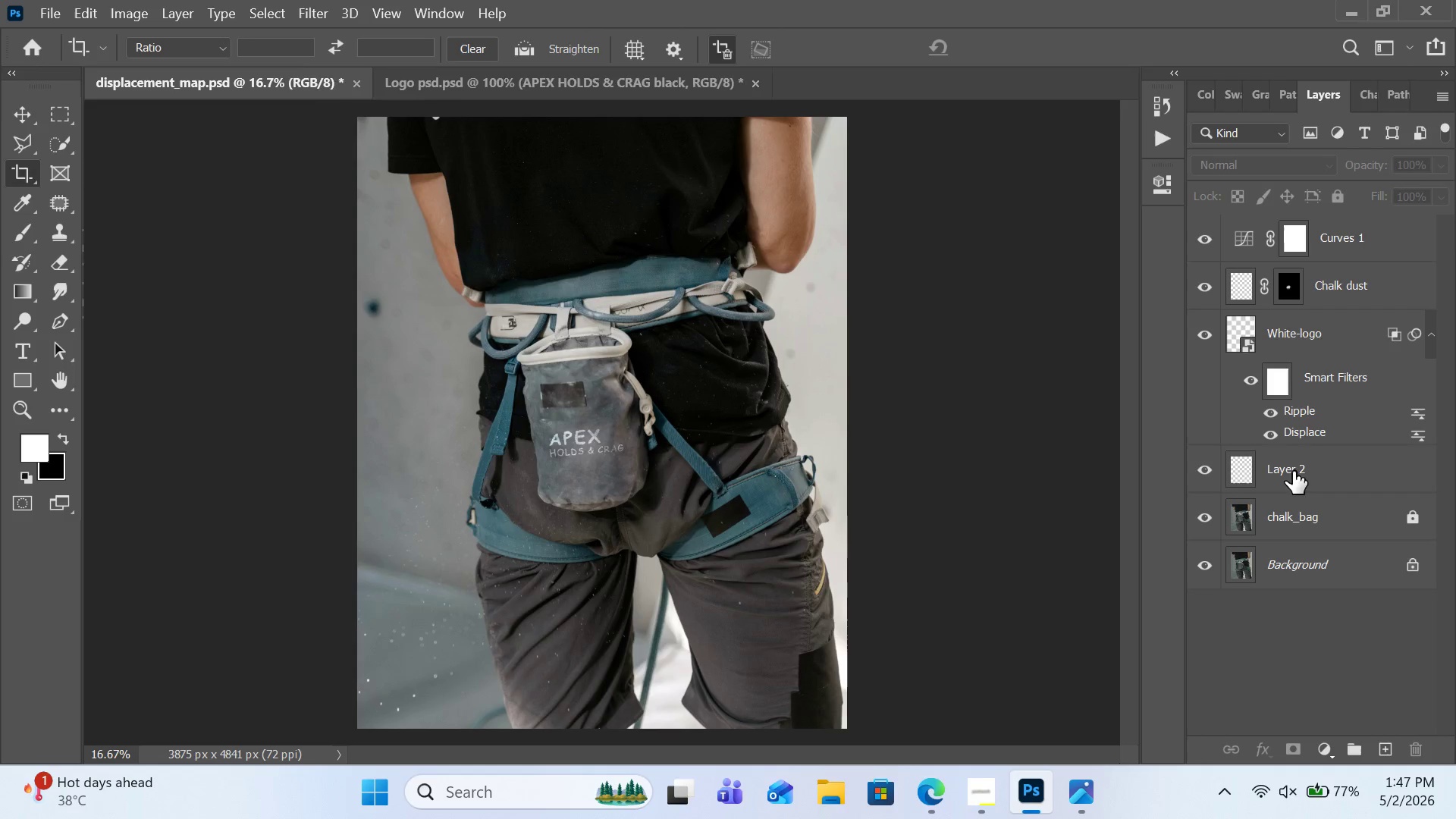 
double_click([1293, 471])
 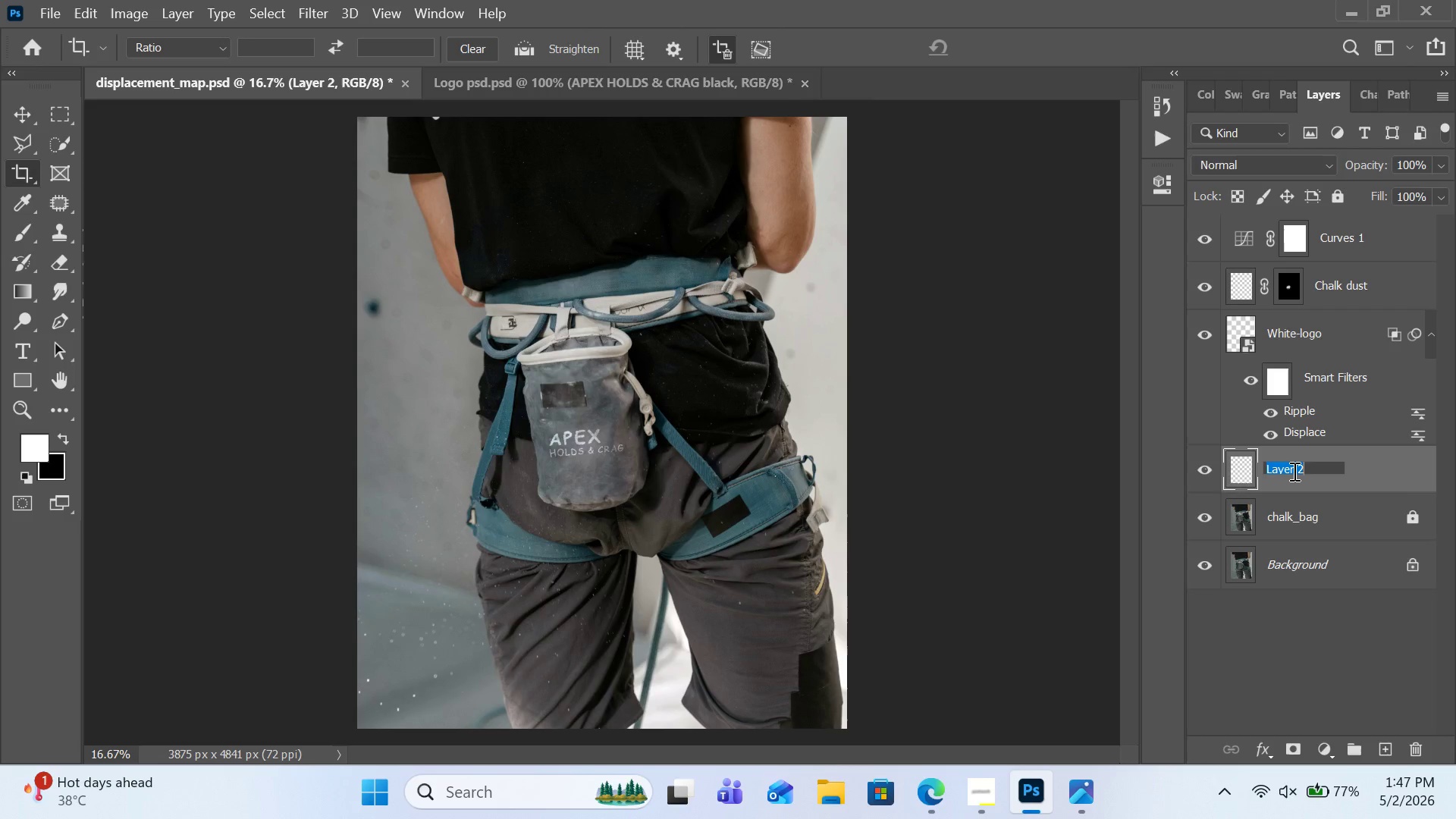 
type(under shadow)
 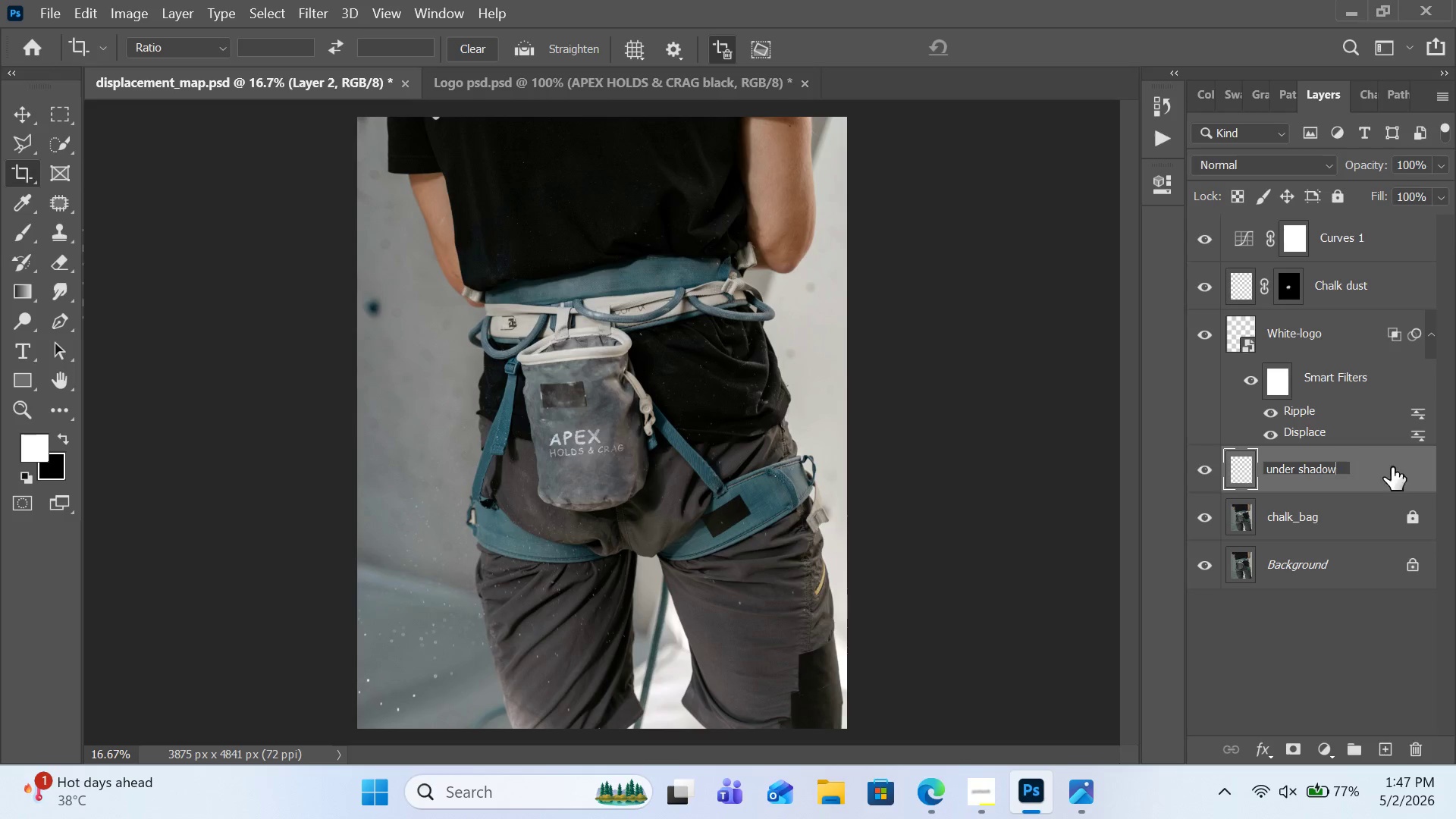 
left_click([1403, 471])
 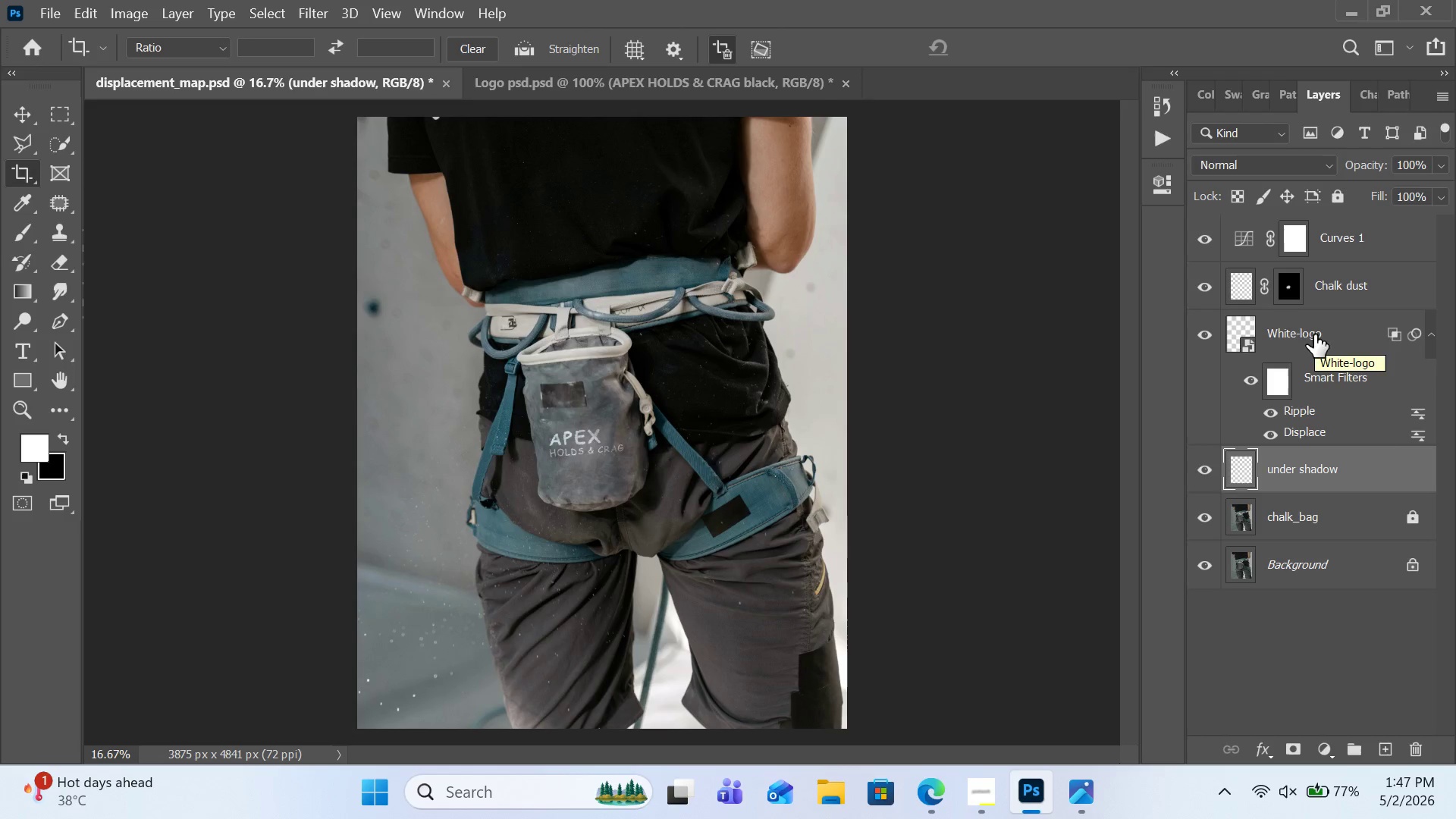 
double_click([1314, 334])
 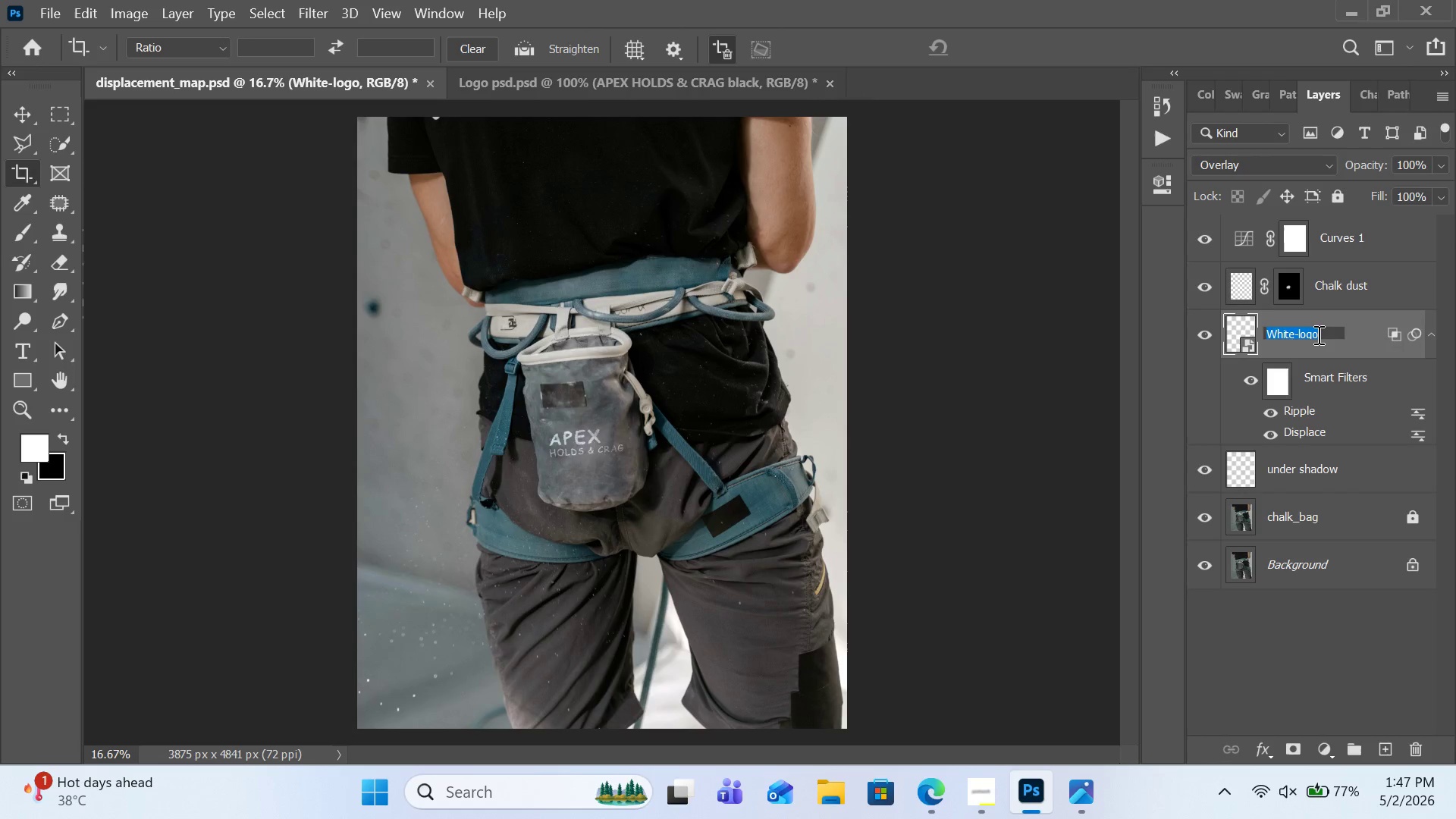 
type(logo with d)
 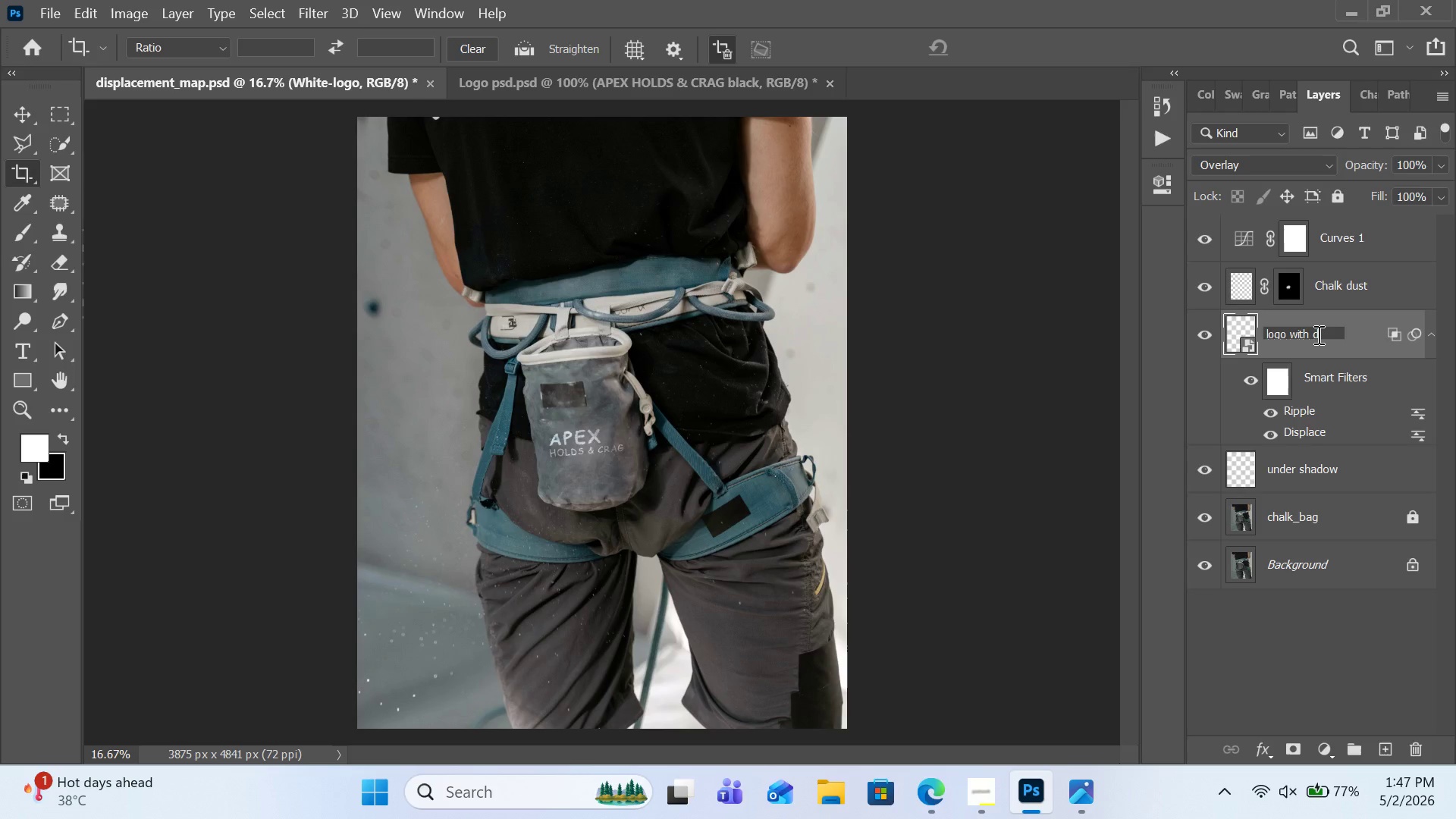 
wait(8.74)
 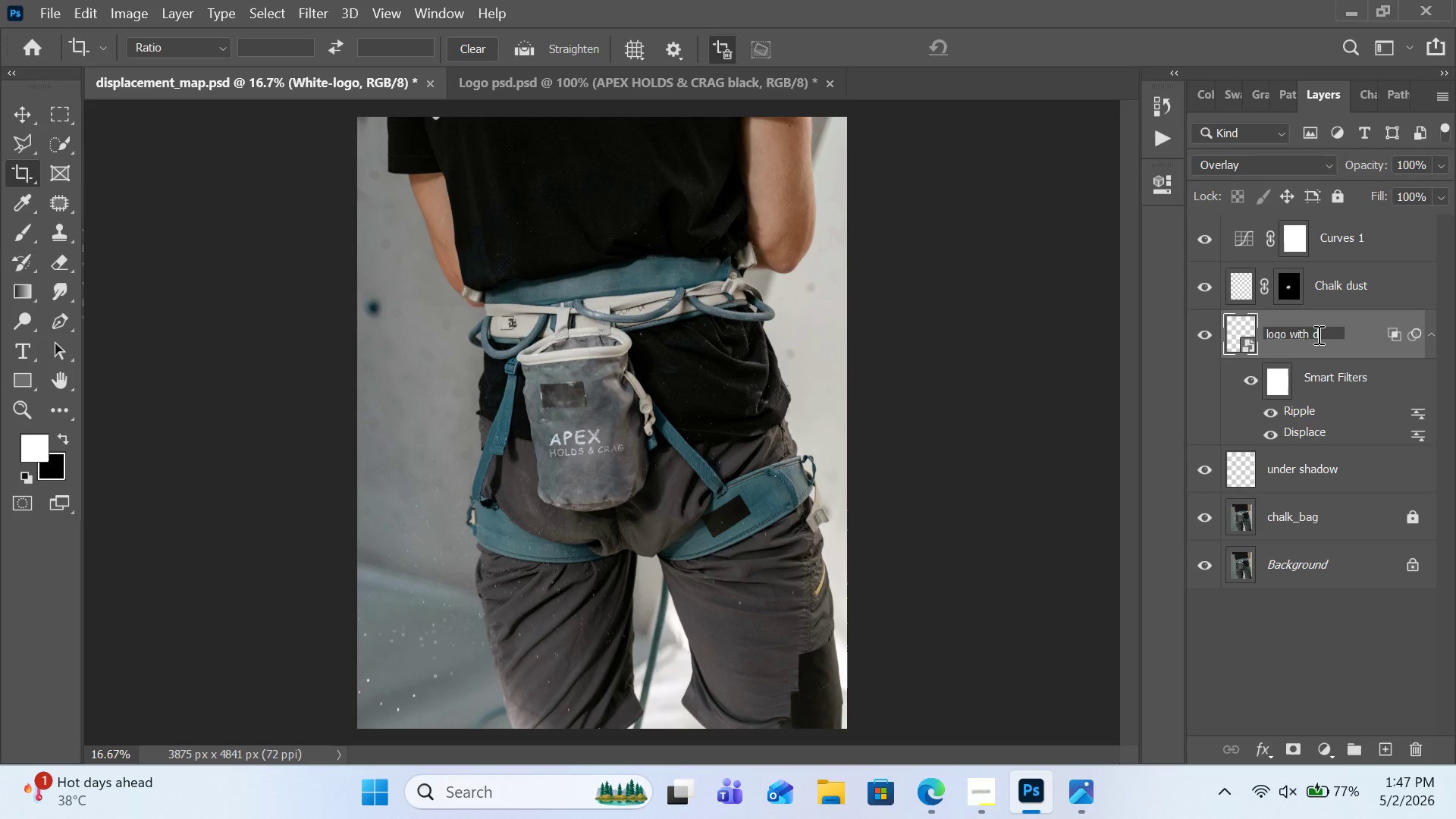 
type(isplas)
key(Backspace)
 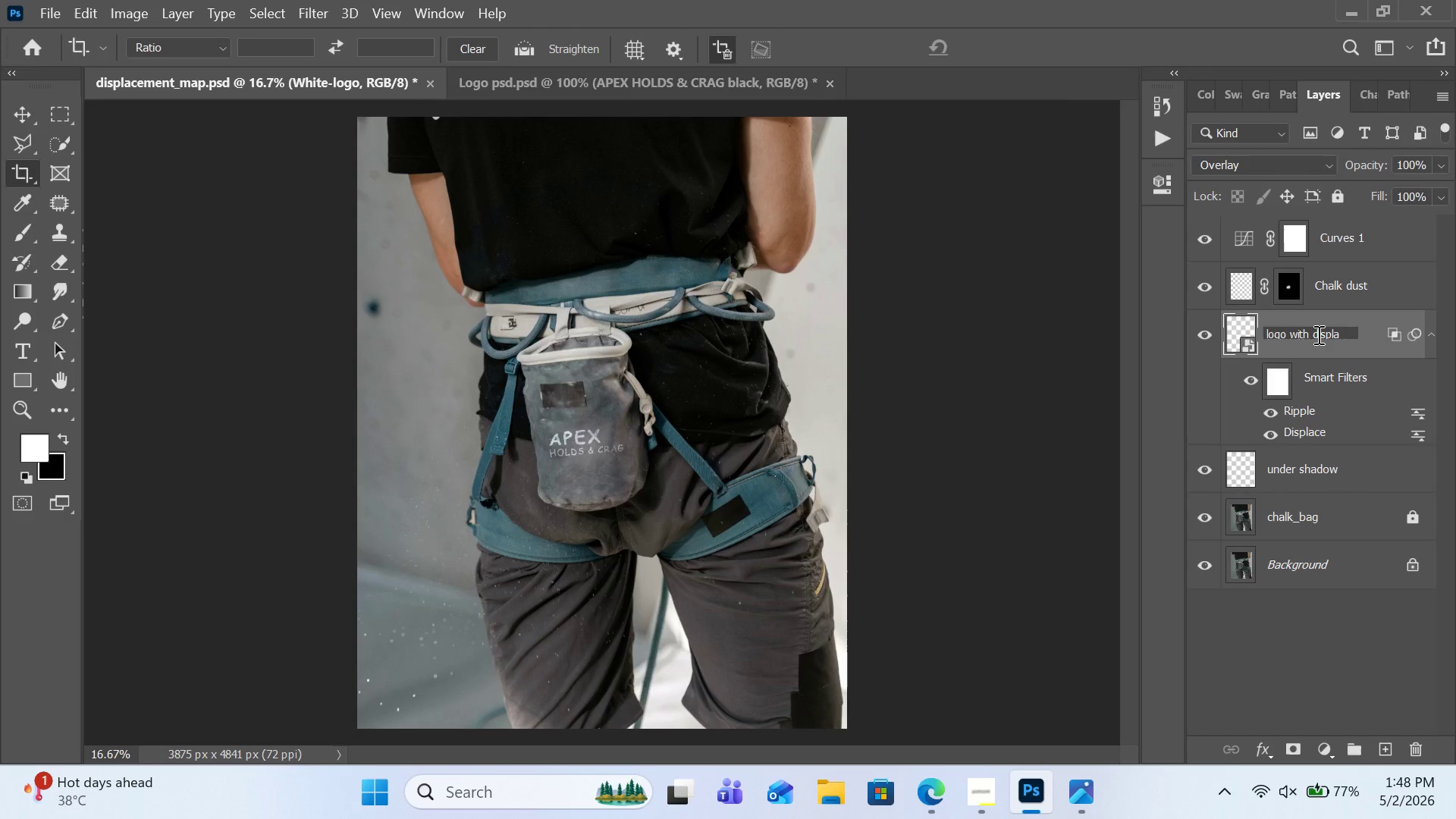 
key(Backspace)
key(Backspace)
type(alysment)
key(Backspace)
key(Backspace)
key(Backspace)
key(Backspace)
key(Backspace)
key(Backspace)
key(Backspace)
key(Backspace)
type(laysment)
 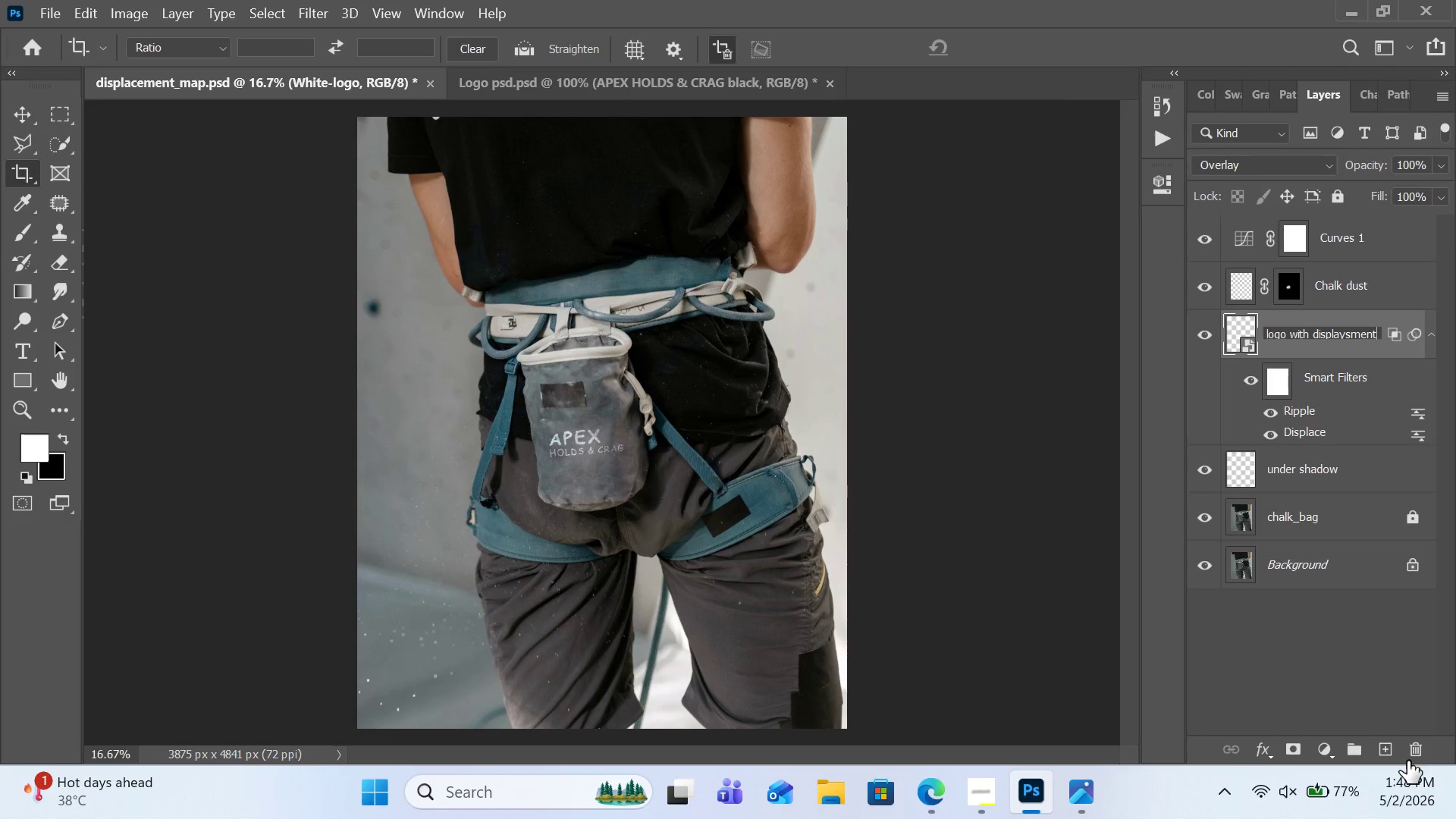 
left_click([1353, 702])
 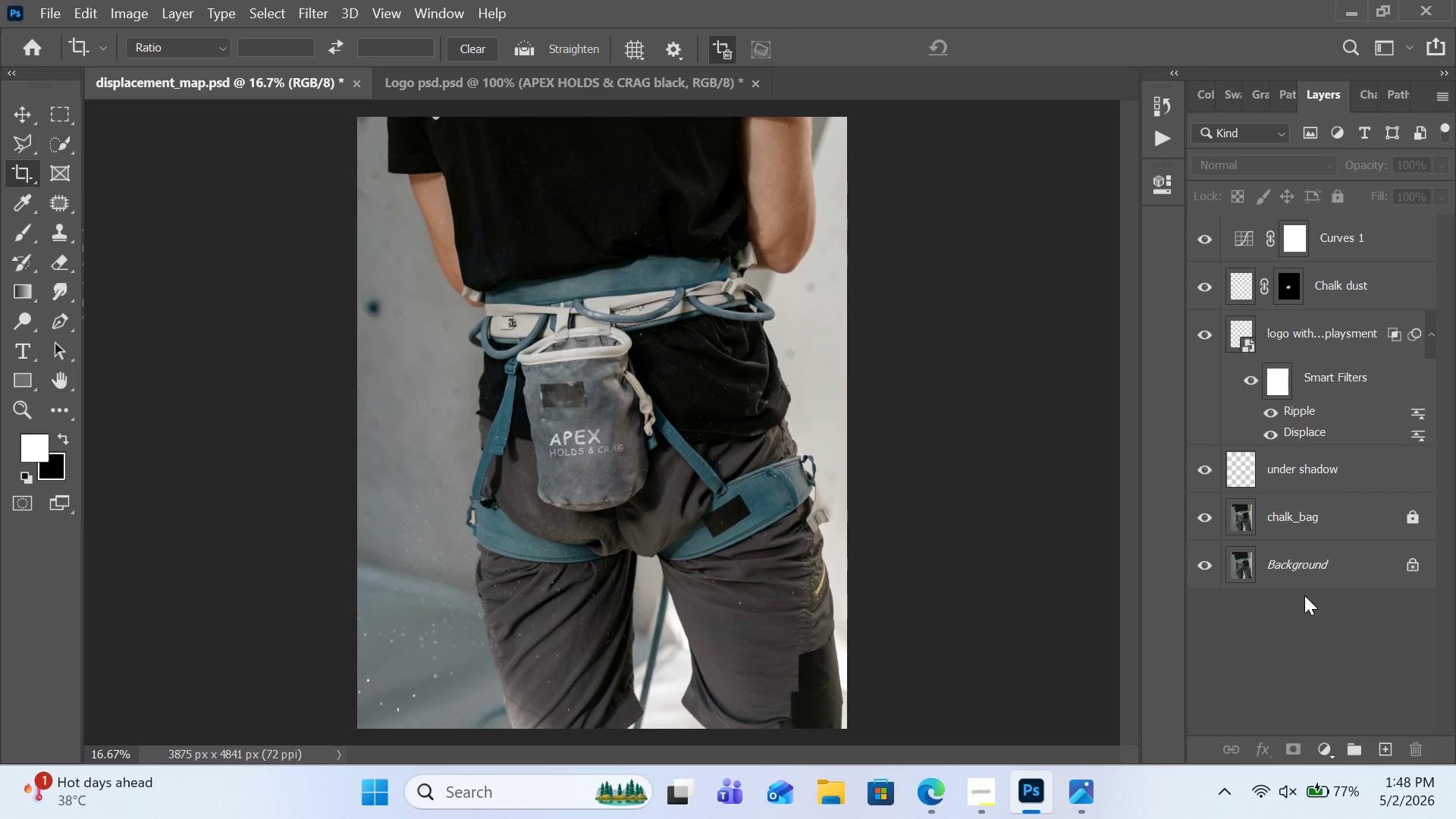 
left_click([1411, 519])
 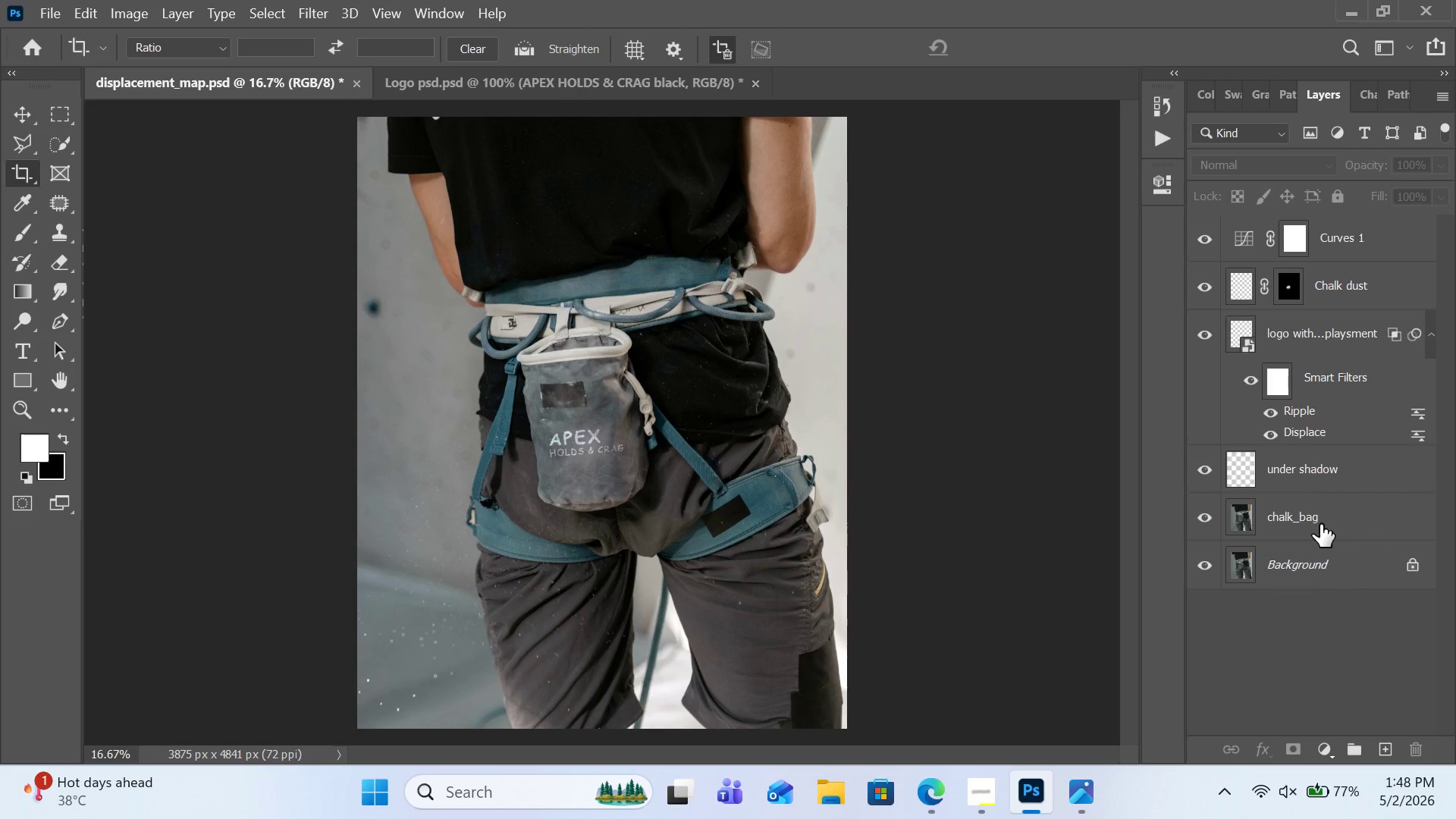 
right_click([1320, 523])
 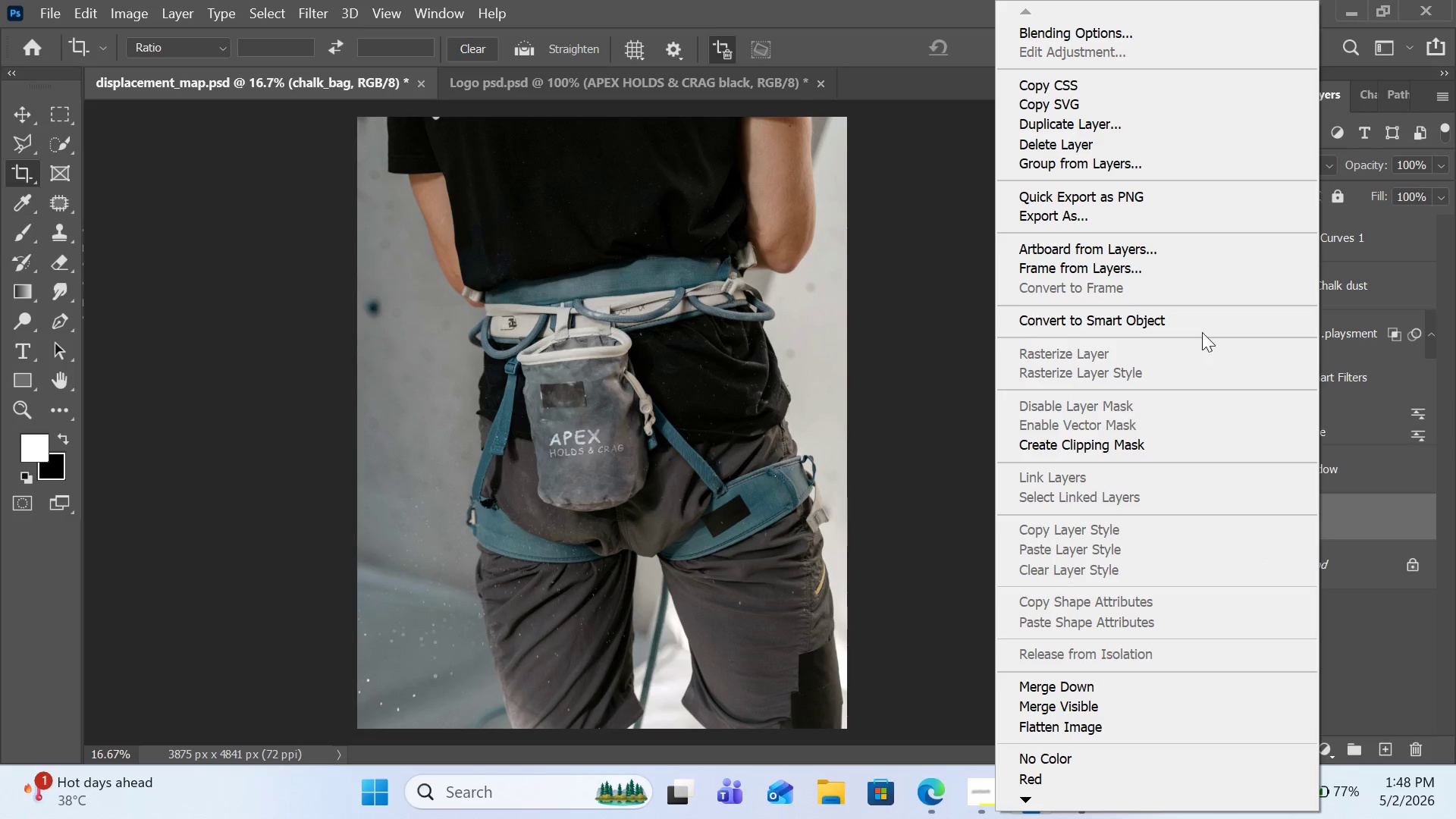 
left_click([1210, 322])
 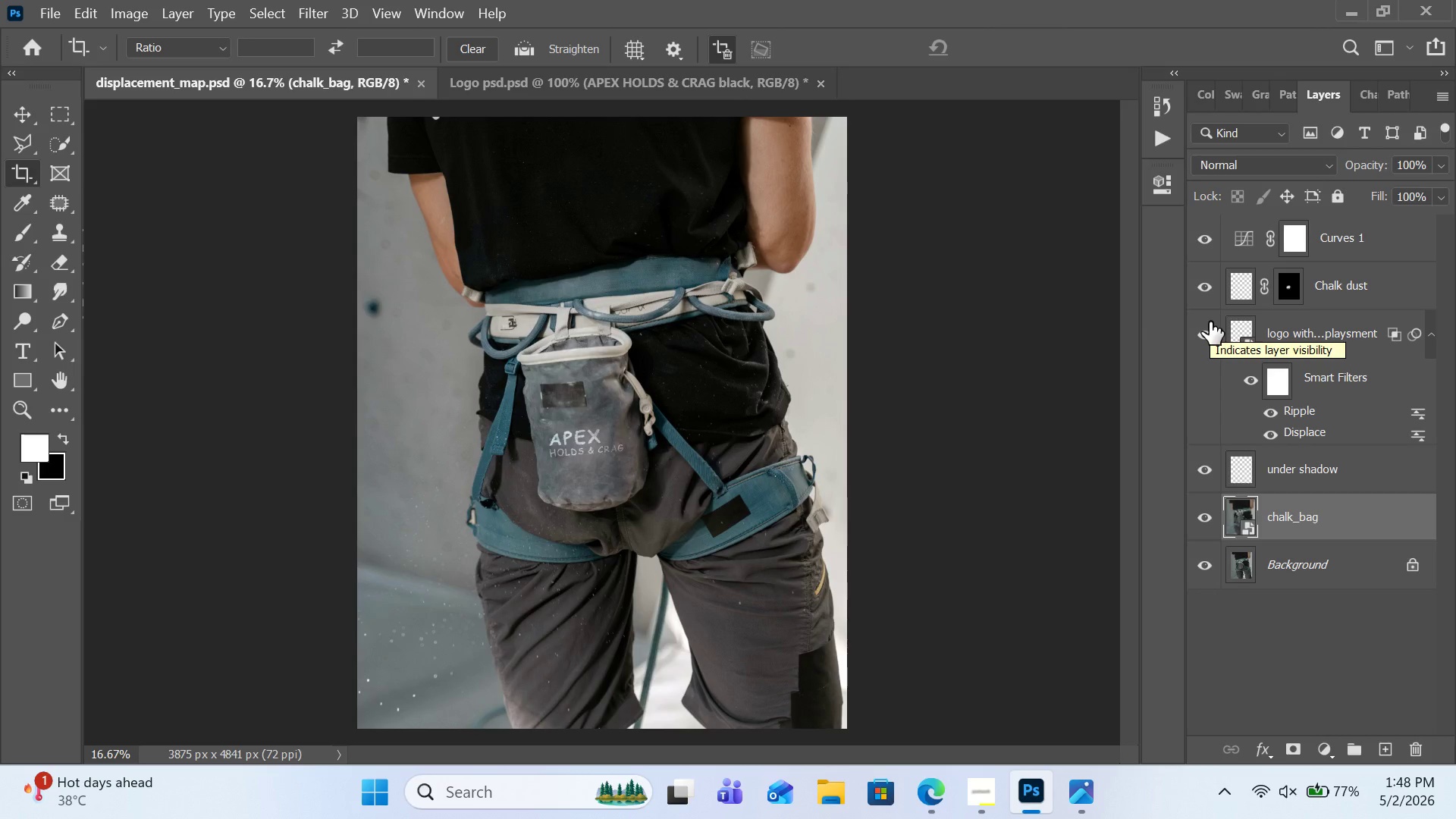 
wait(8.55)
 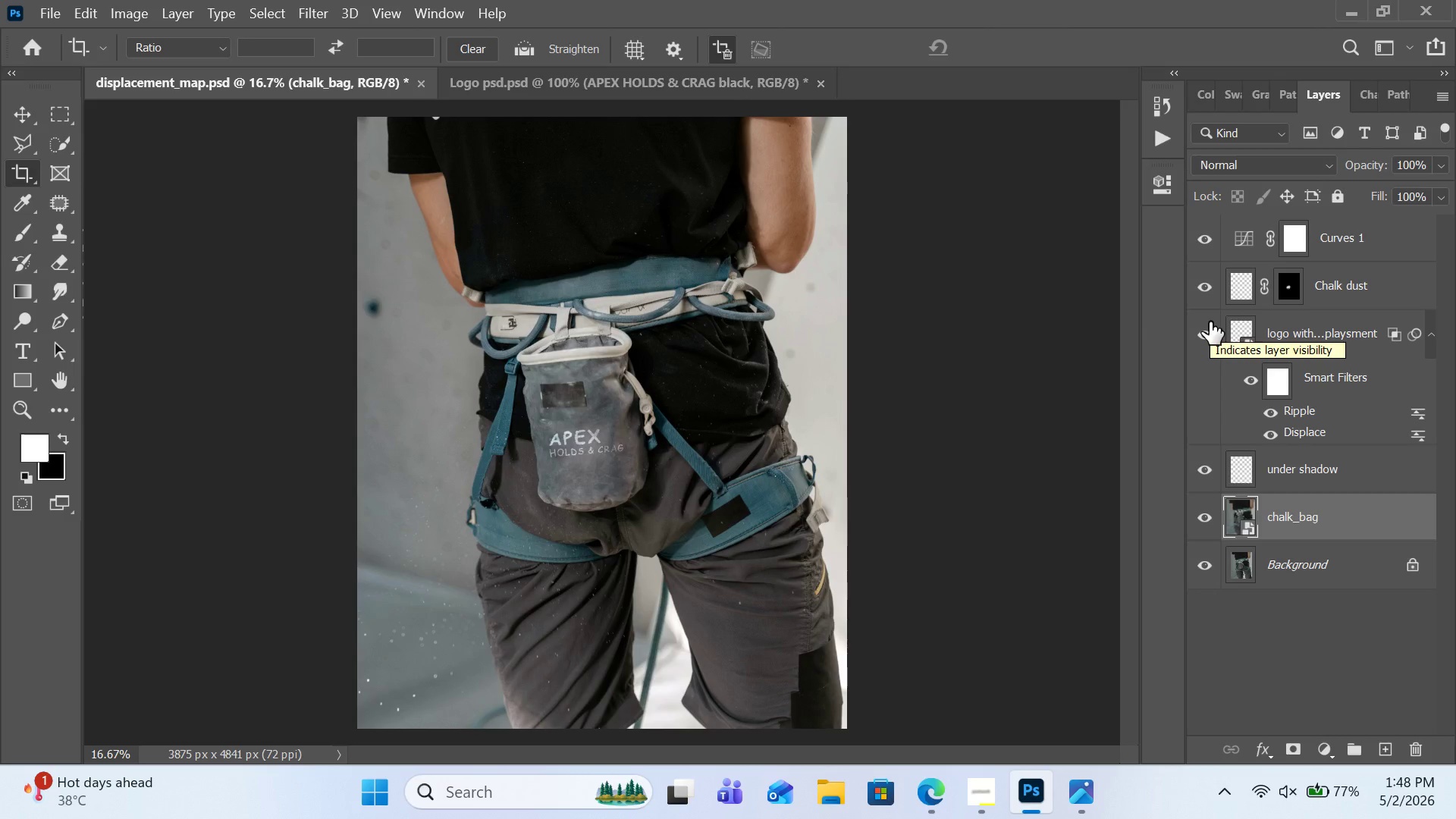 
left_click([26, 410])
 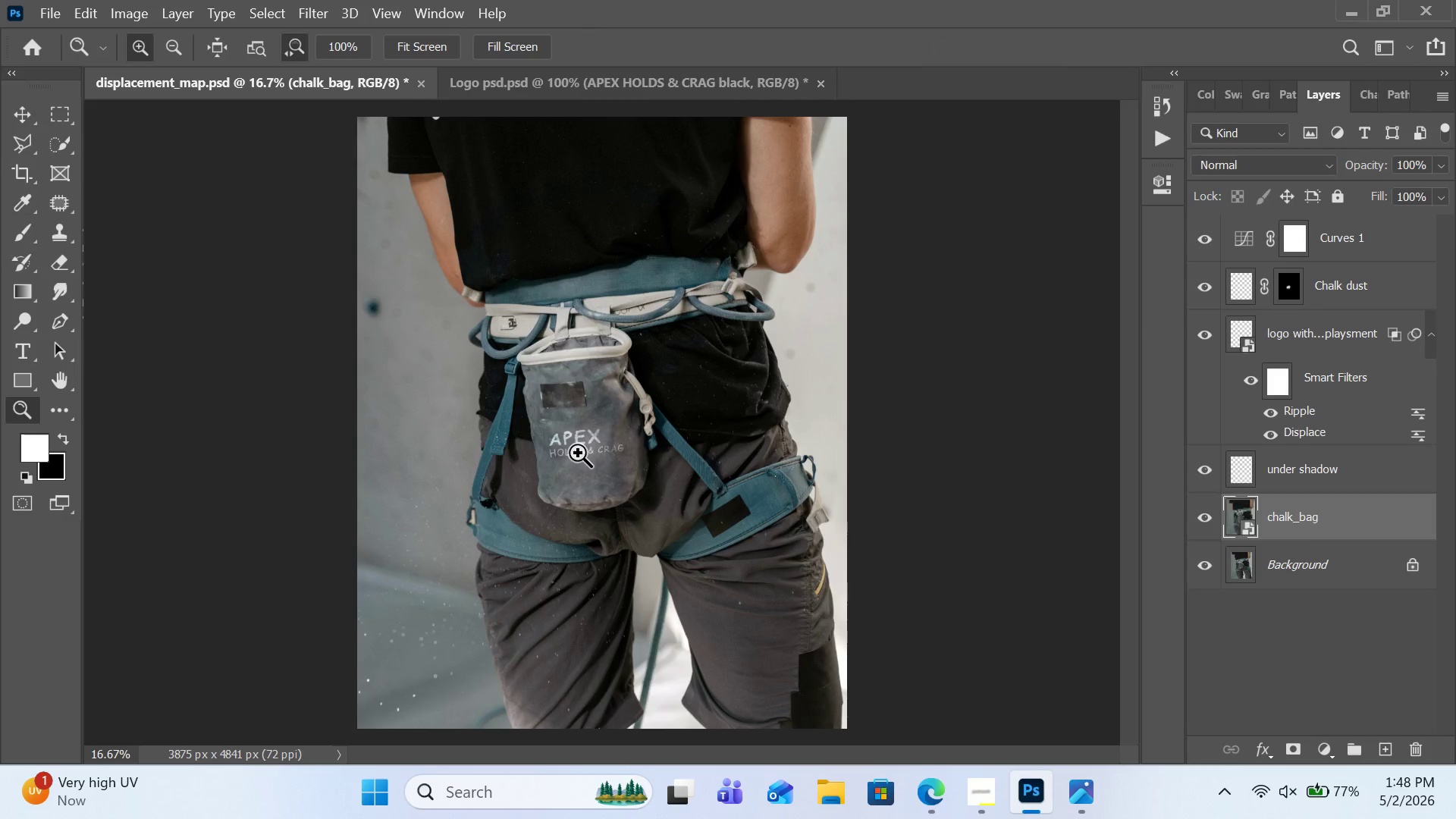 
left_click([647, 453])
 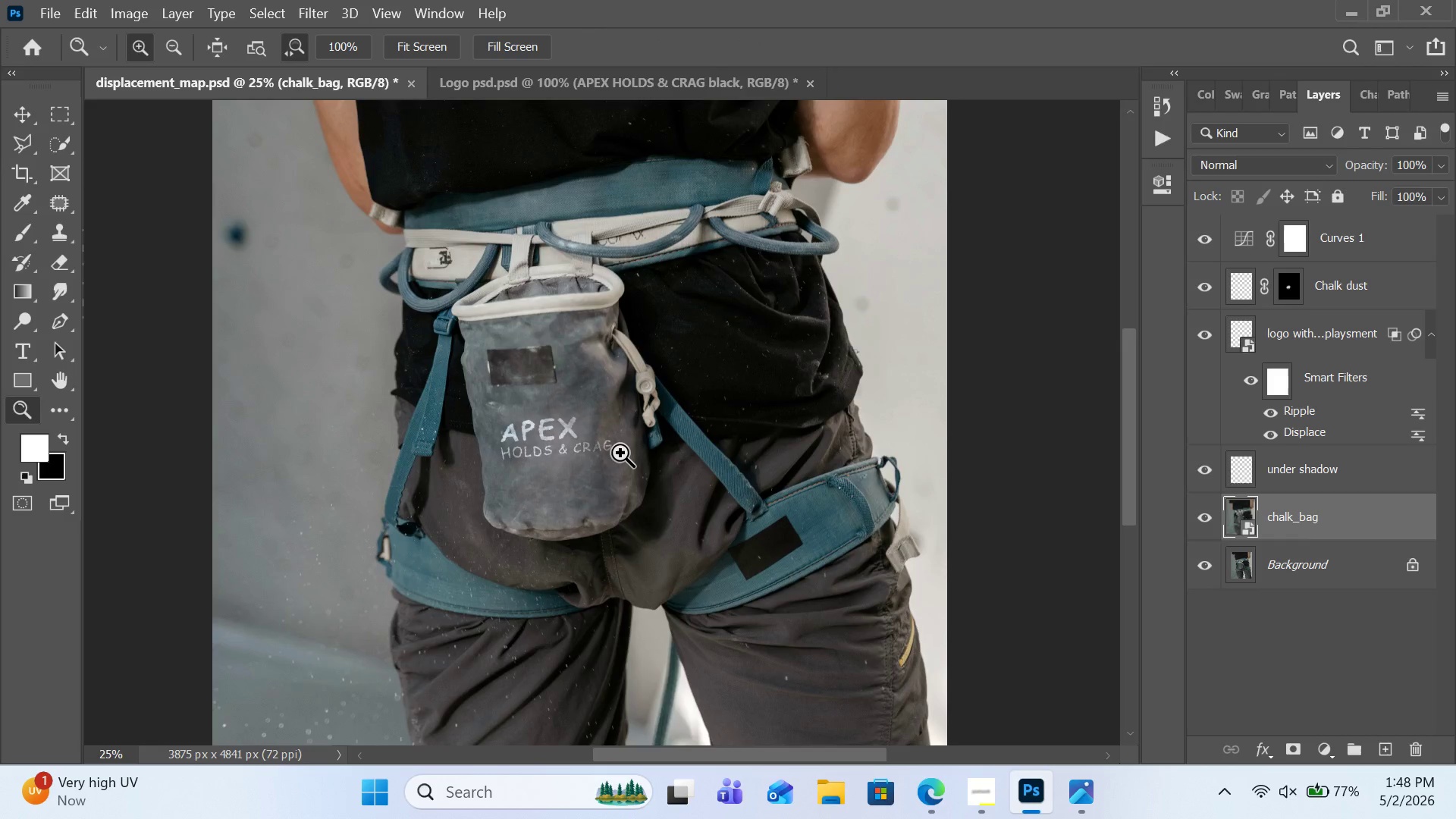 
left_click([620, 453])
 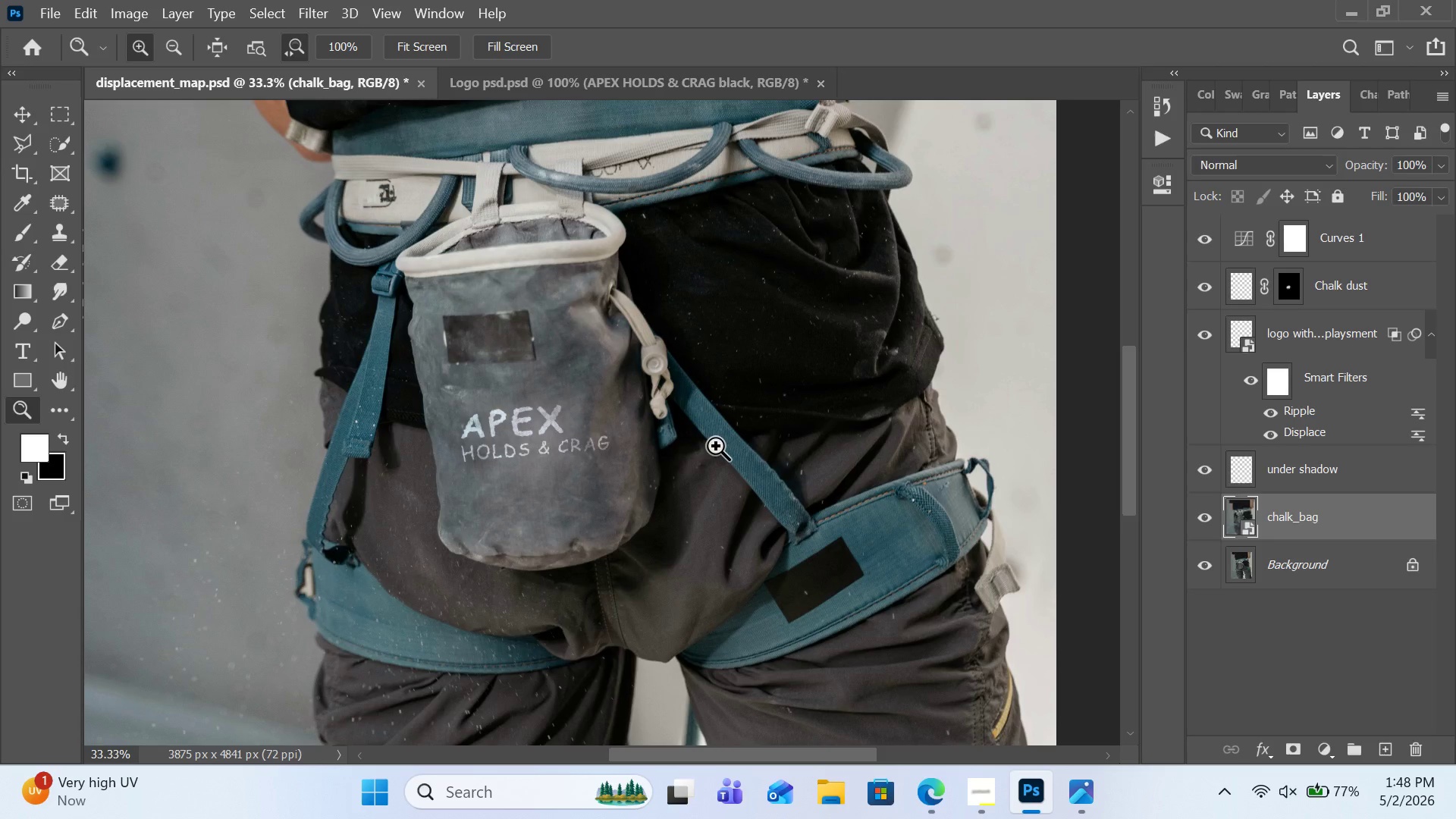 
wait(6.25)
 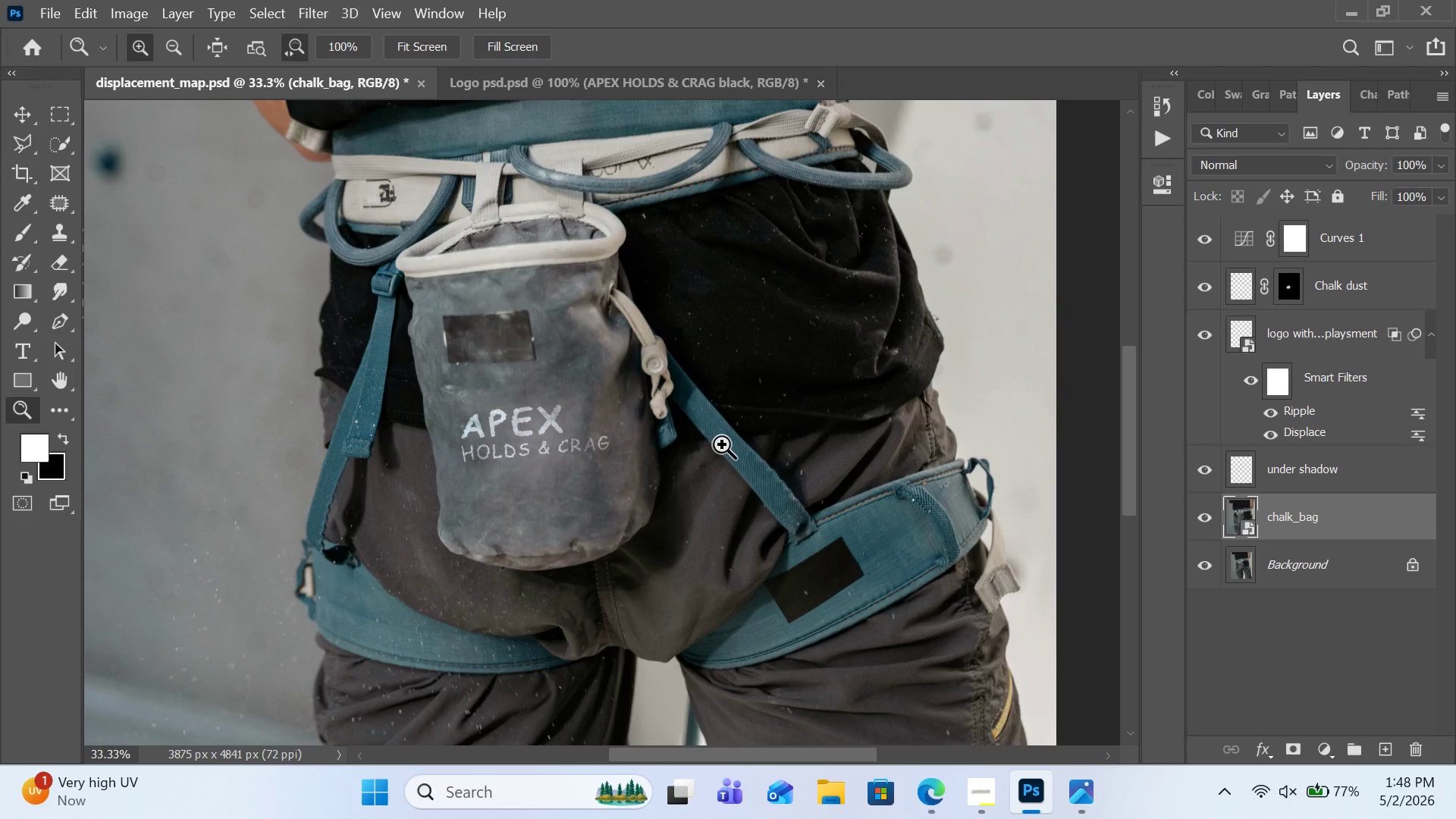 
key(Control+Minus)
 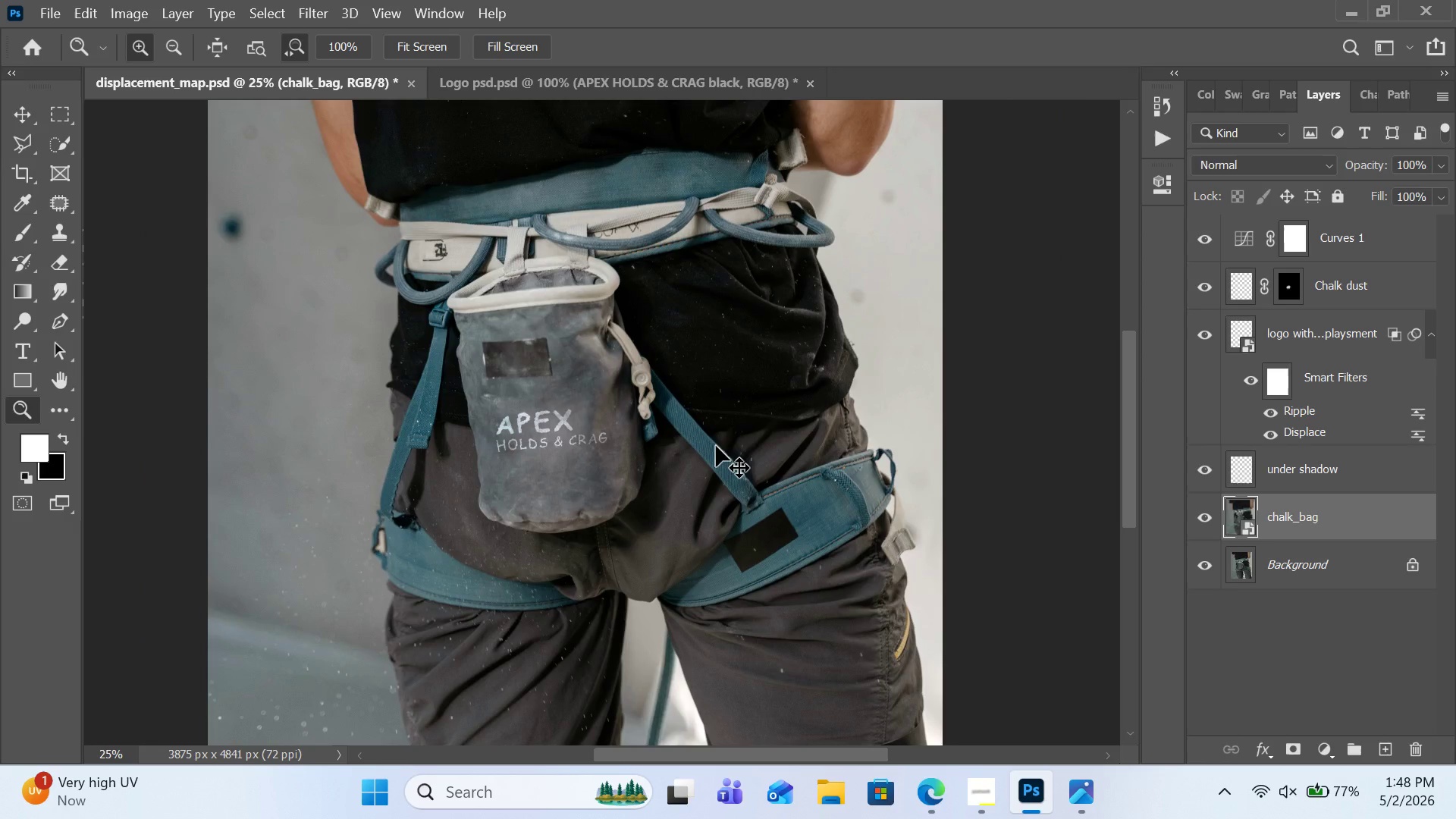 
key(Control+Minus)
 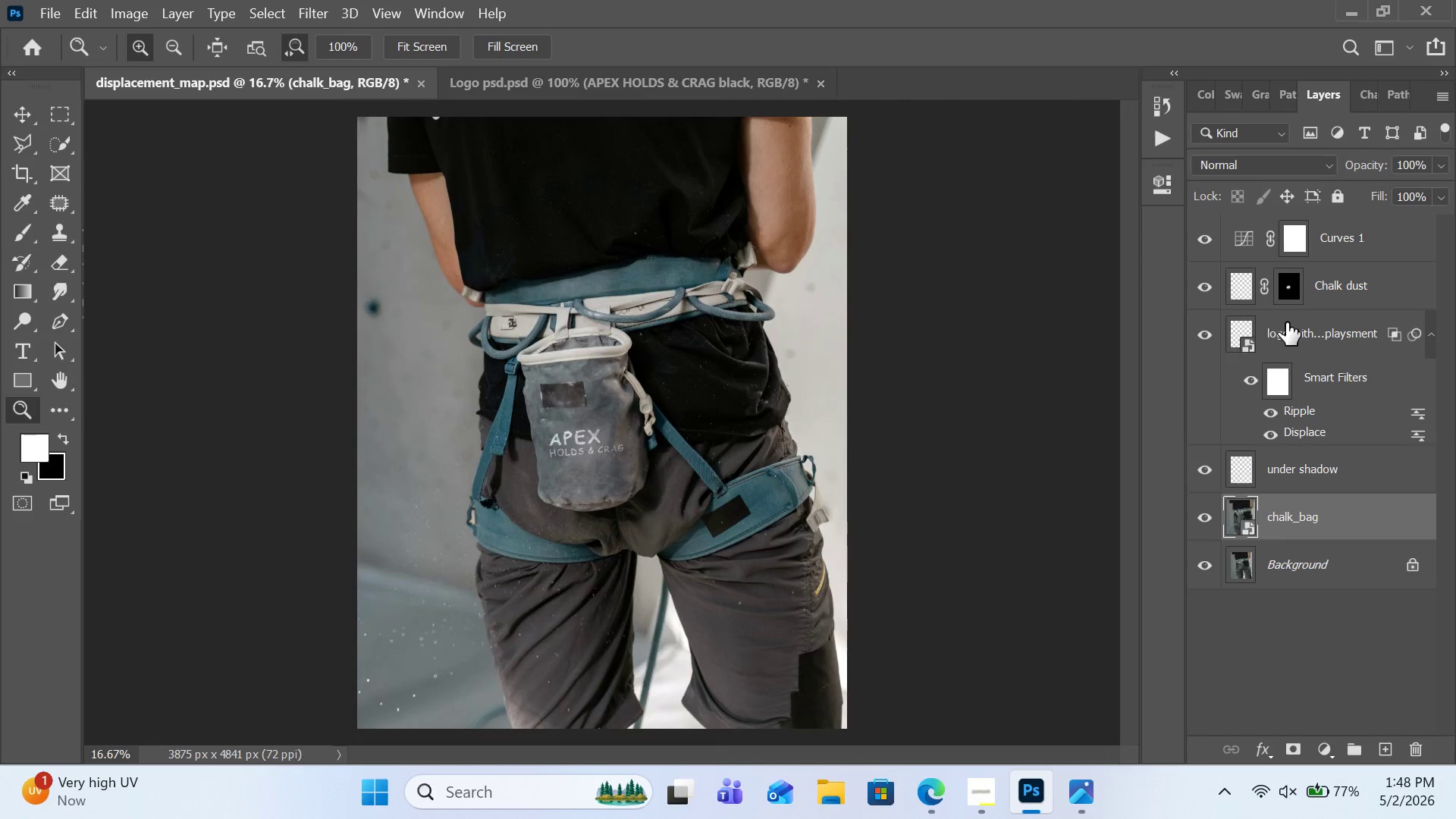 
left_click([1300, 322])
 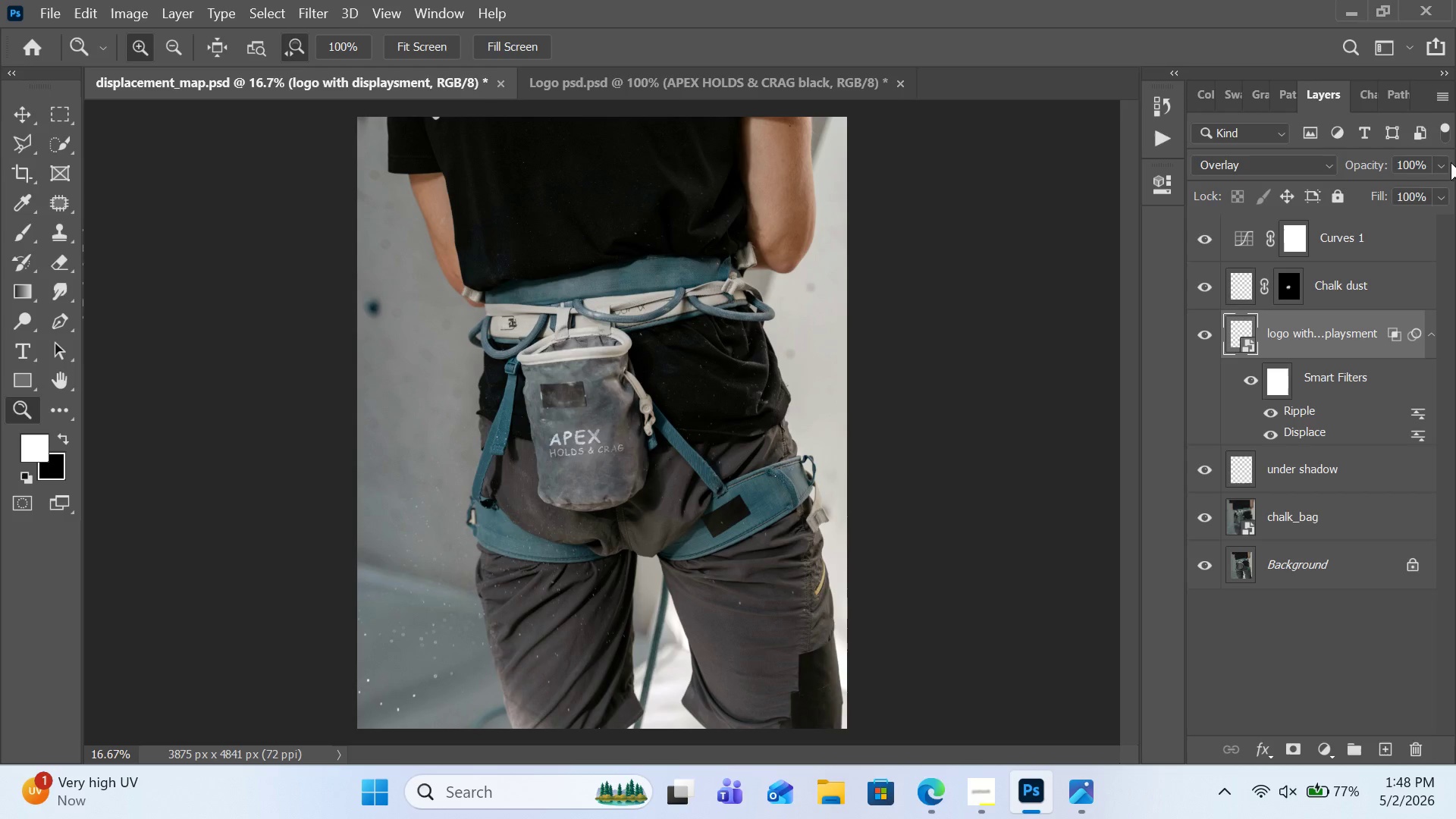 
double_click([1448, 162])
 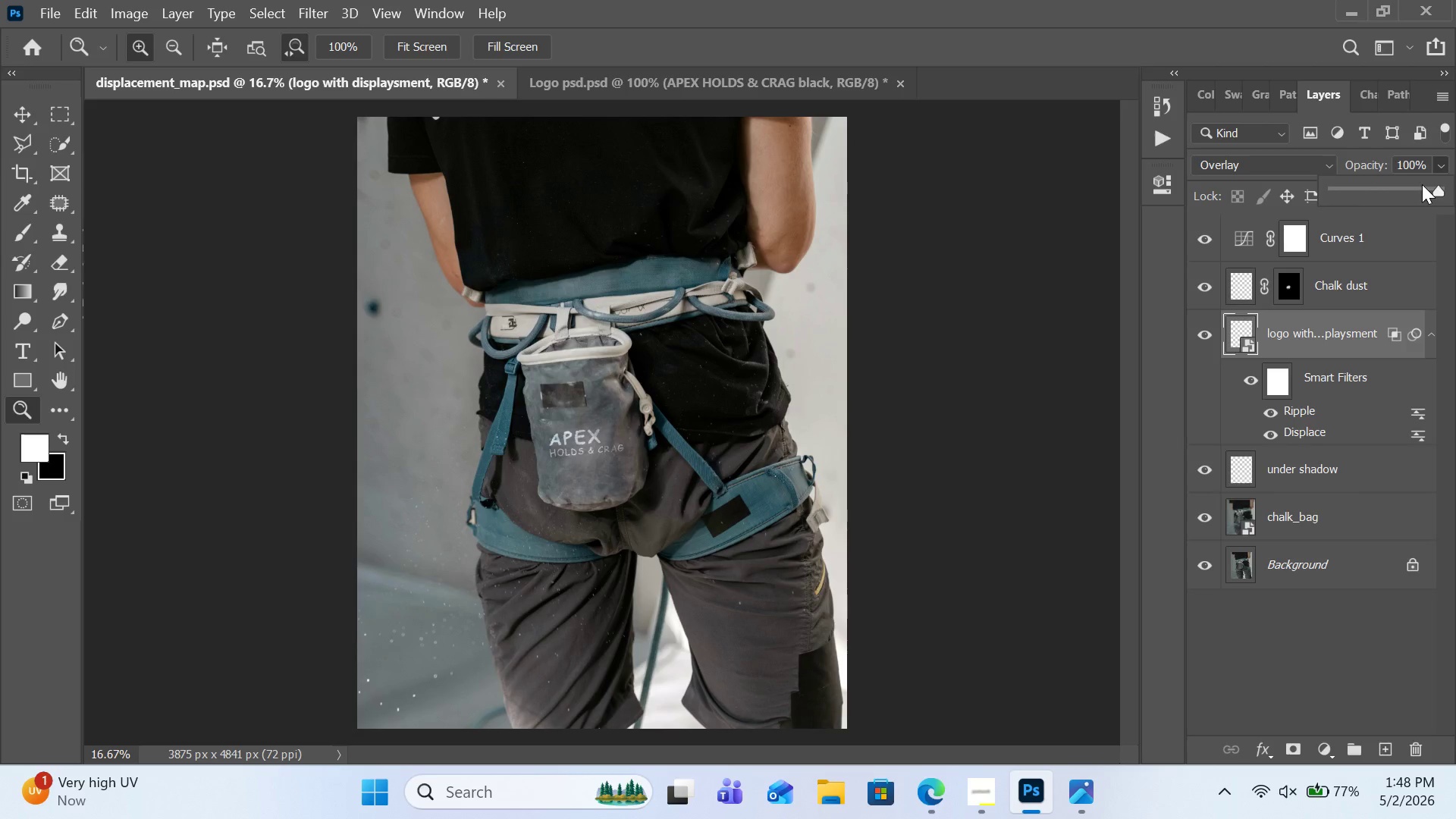 
left_click([1422, 184])
 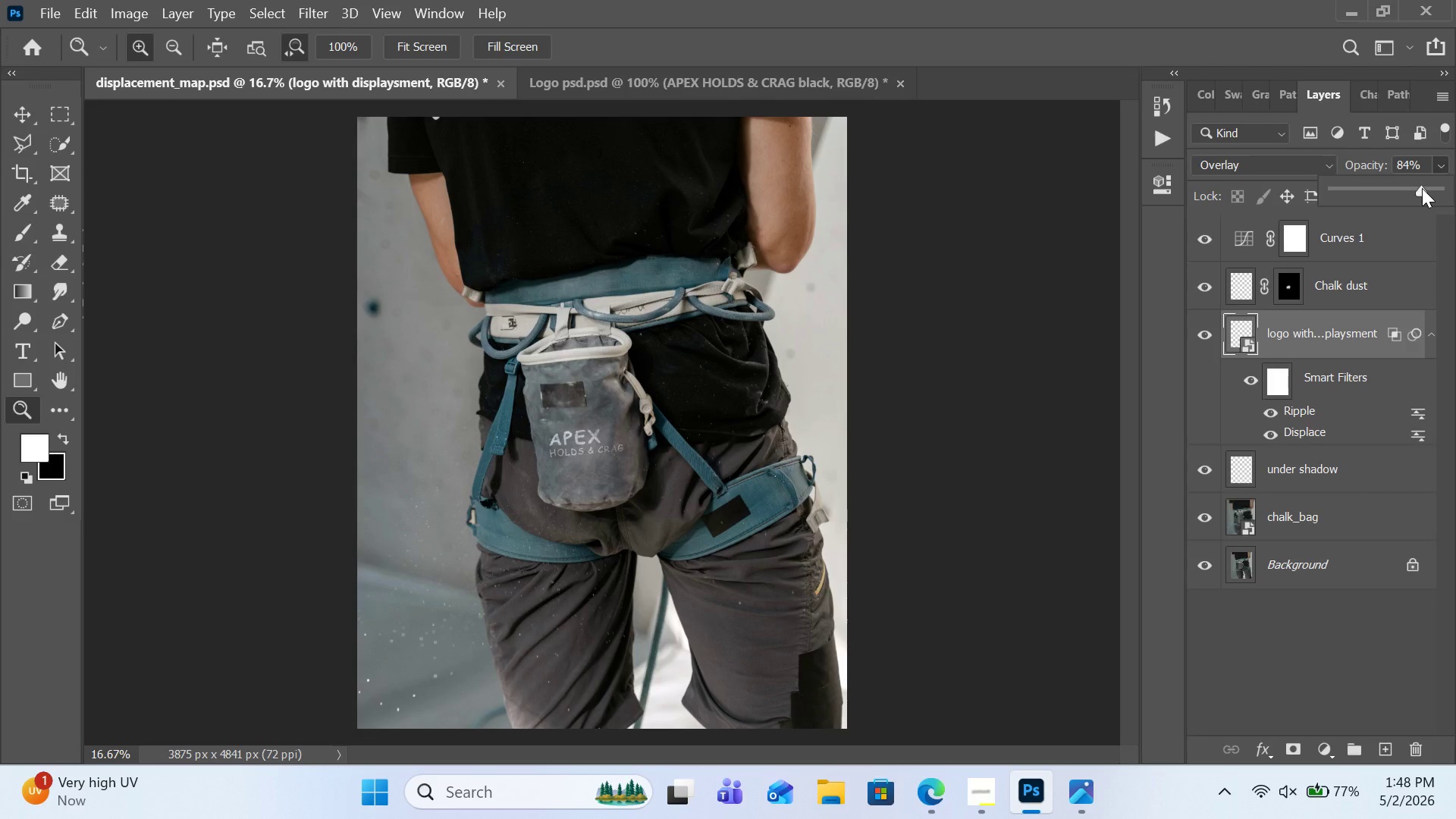 
left_click([1422, 188])
 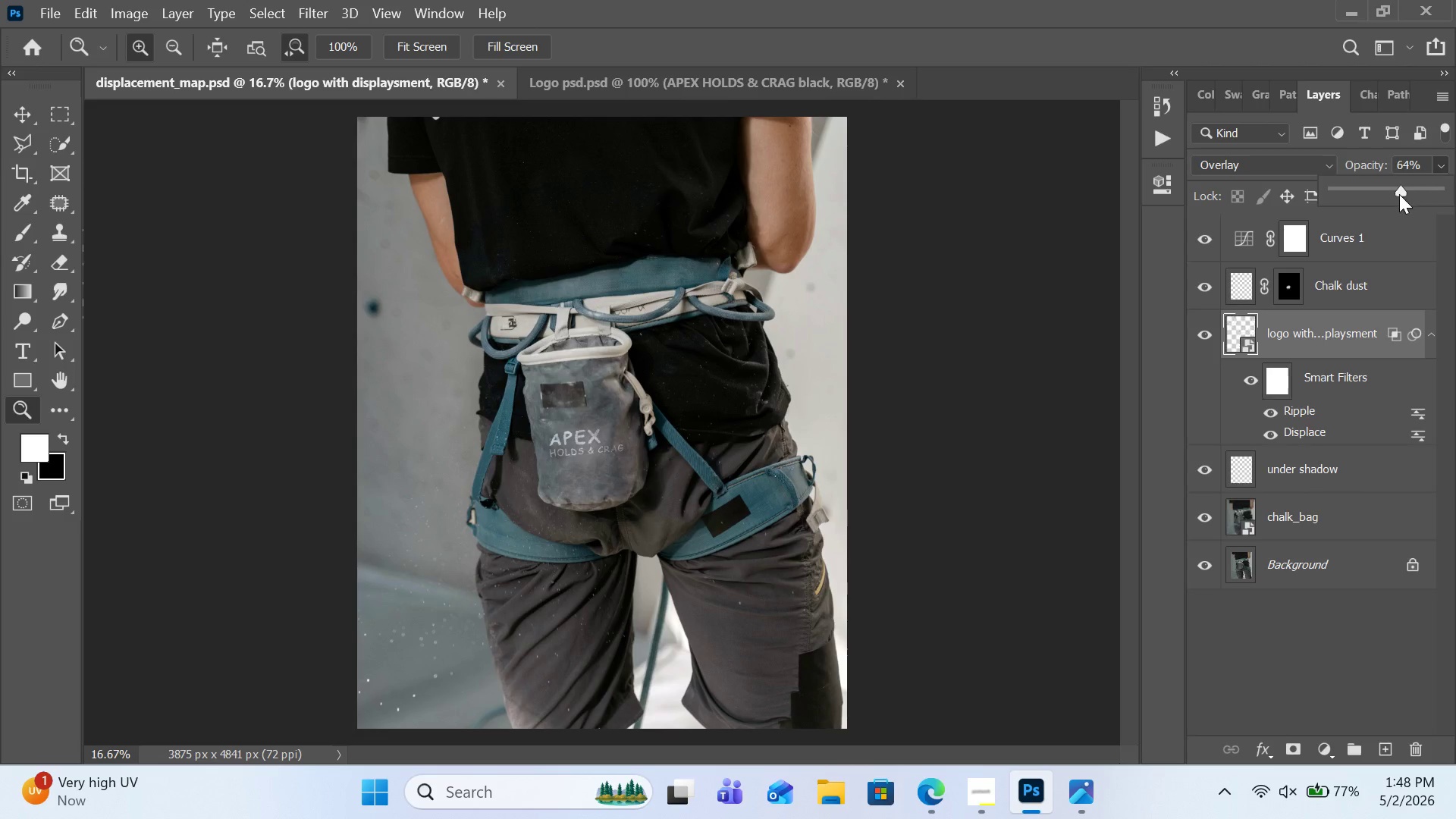 
left_click_drag(start_coordinate=[1422, 190], to_coordinate=[1416, 196])
 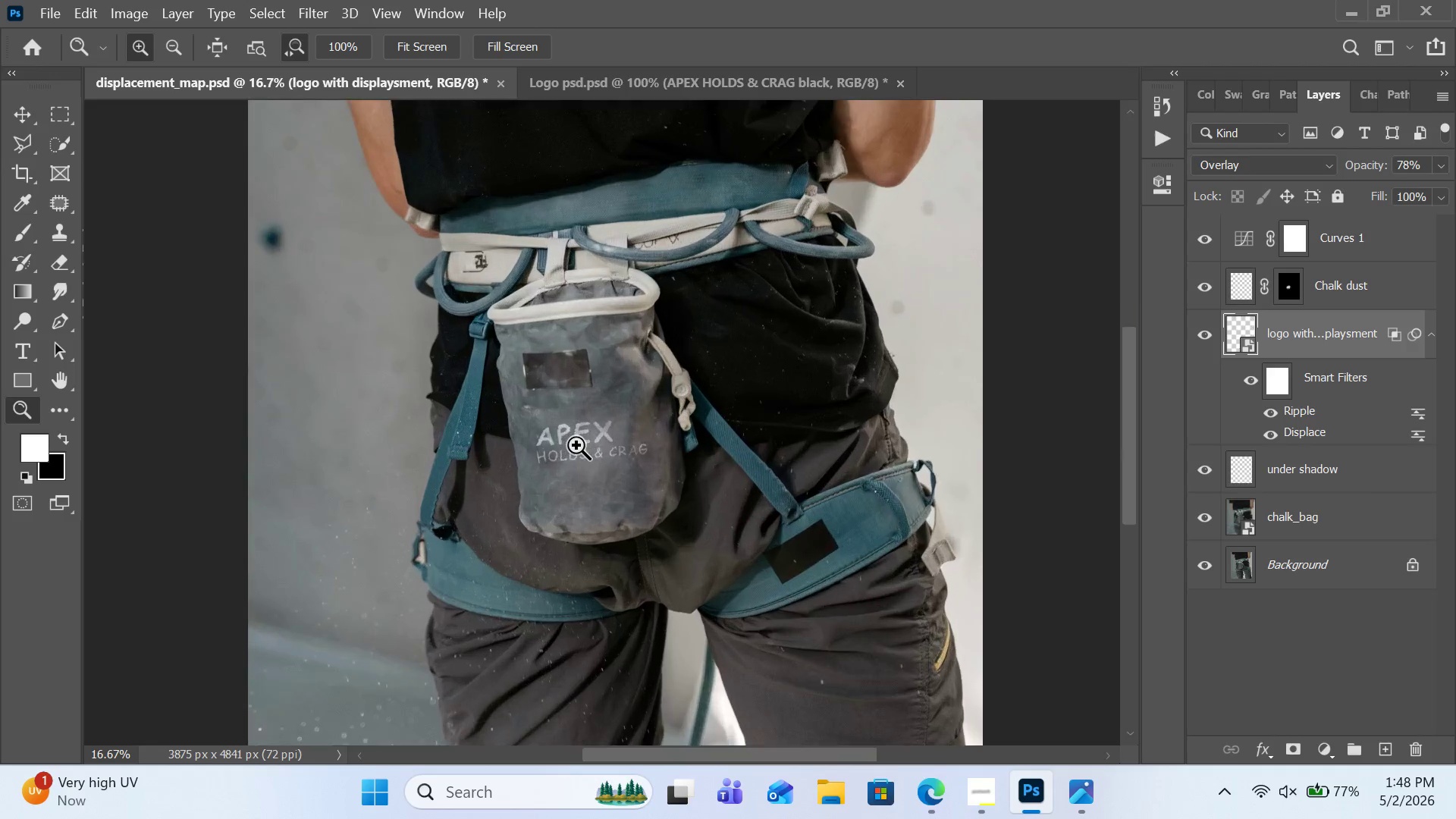 
double_click([576, 445])
 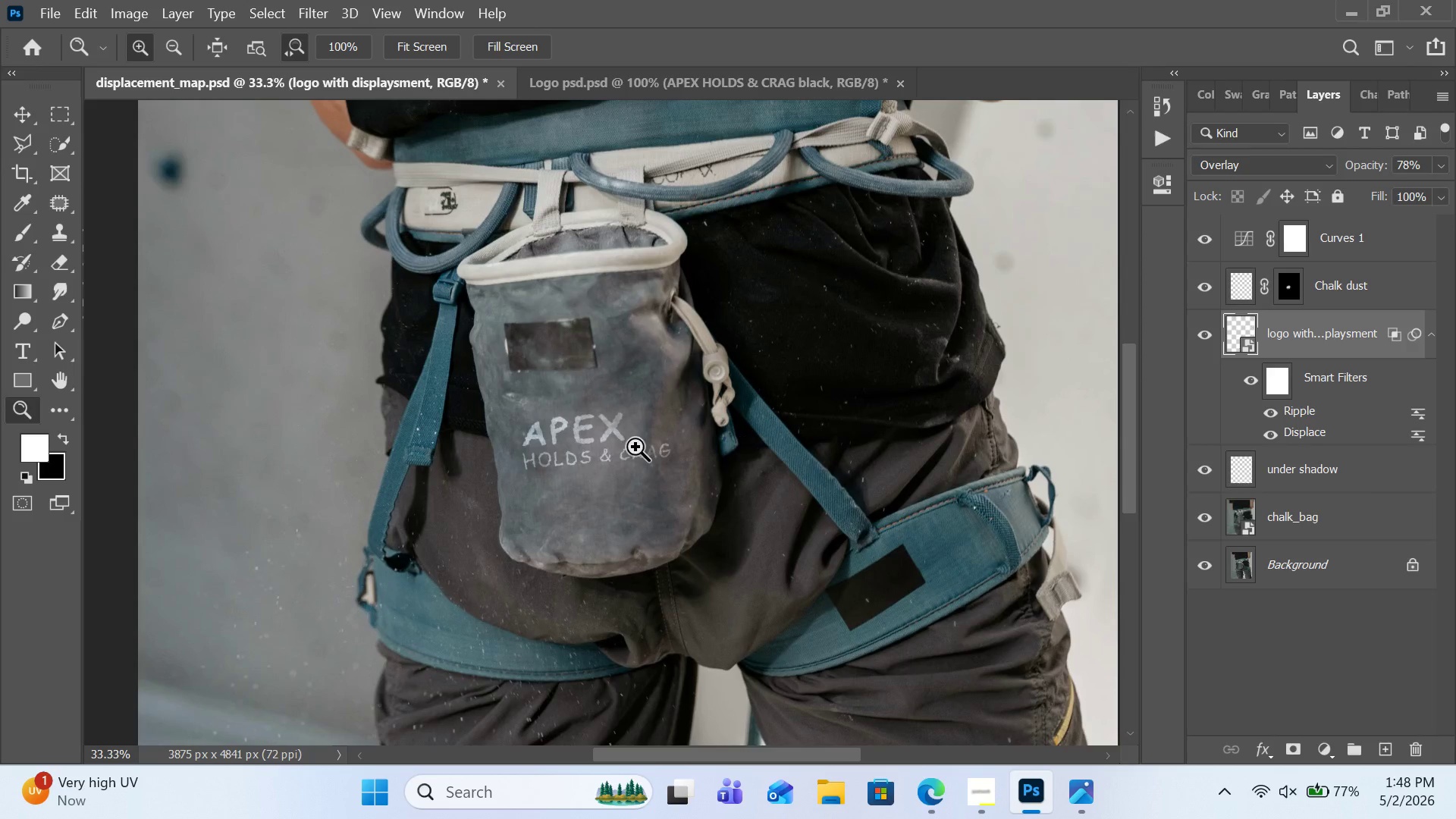 
left_click([619, 454])
 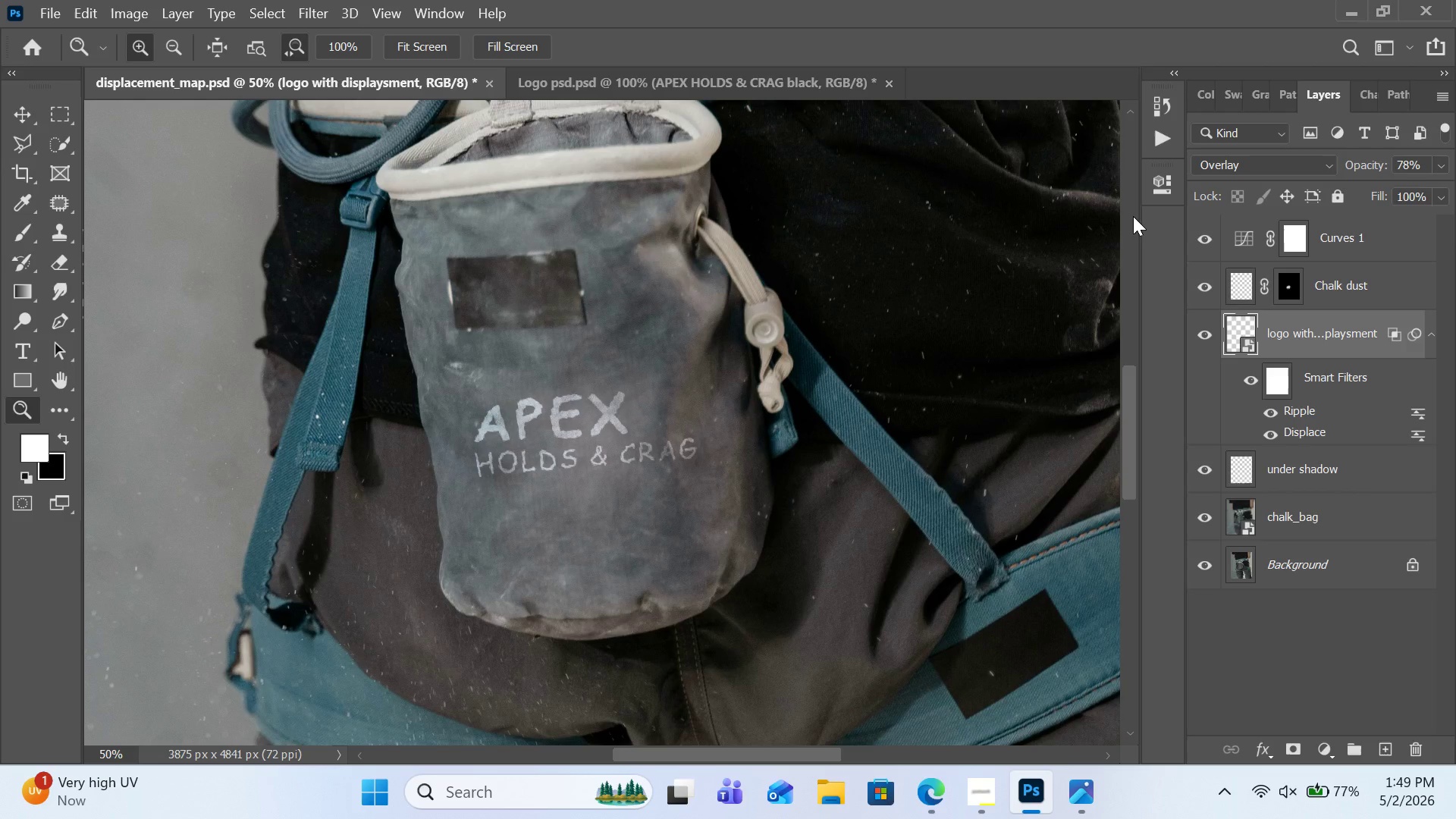 
wait(29.62)
 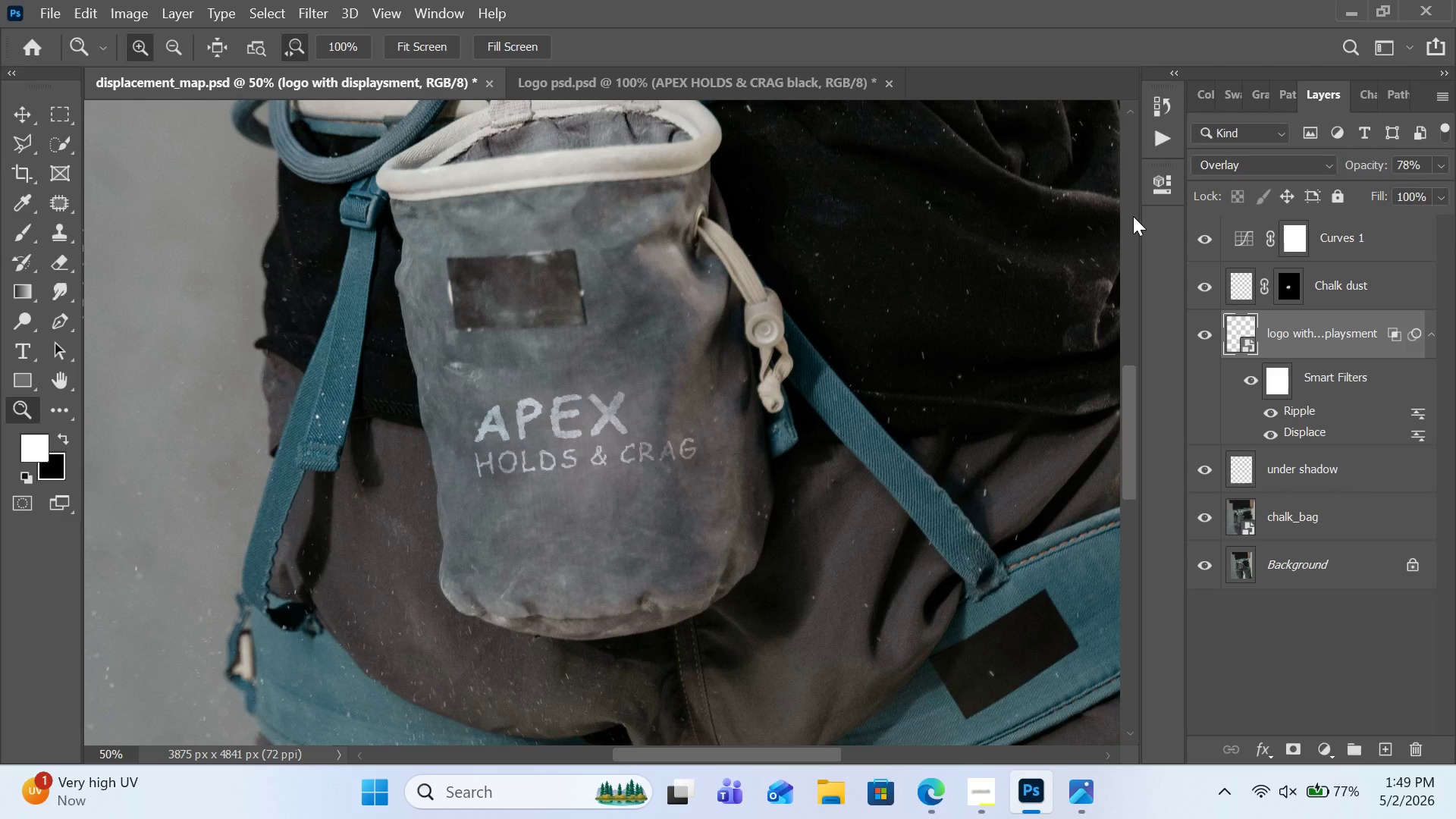 
left_click([1437, 167])
 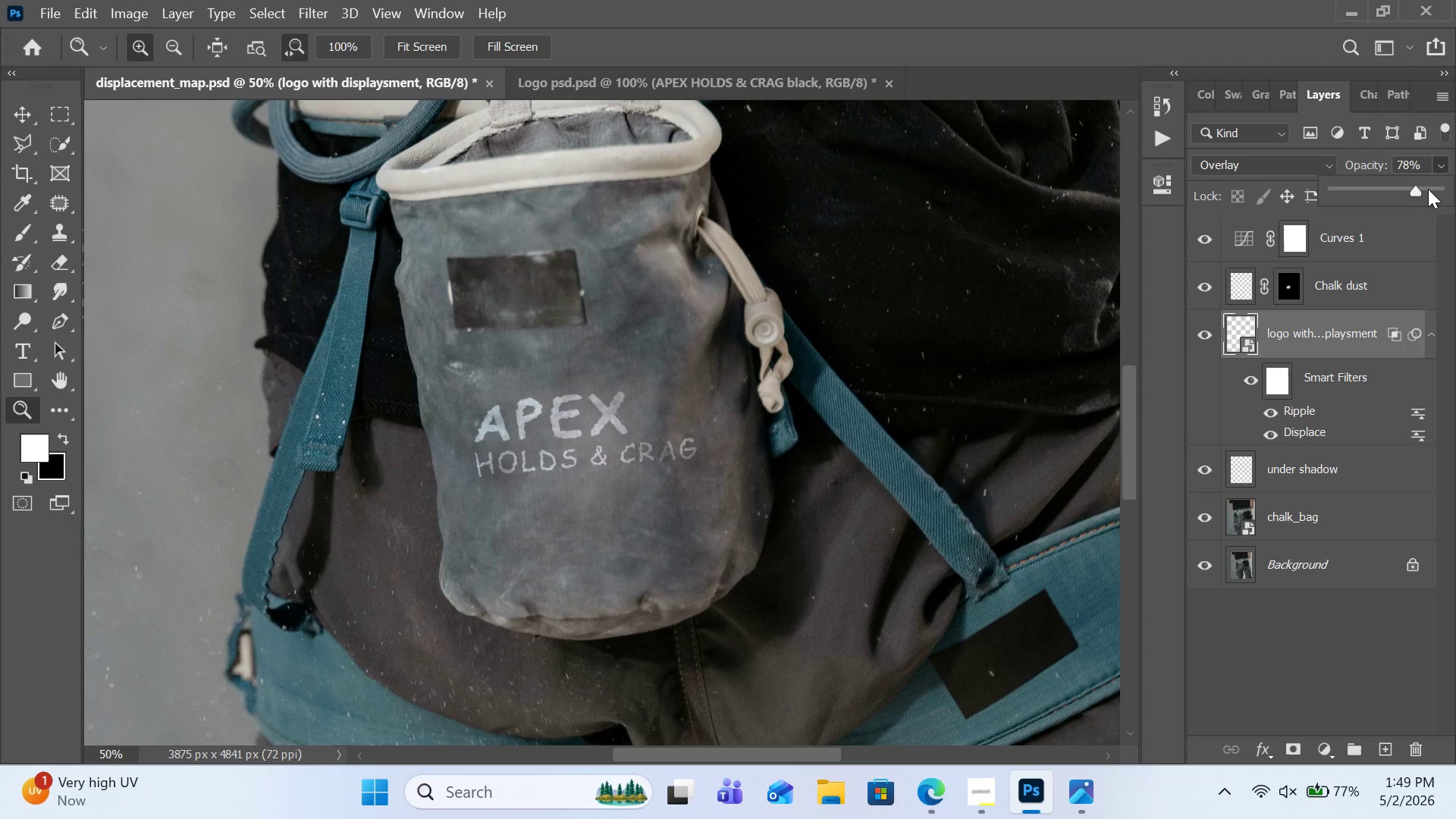 
left_click([1427, 189])
 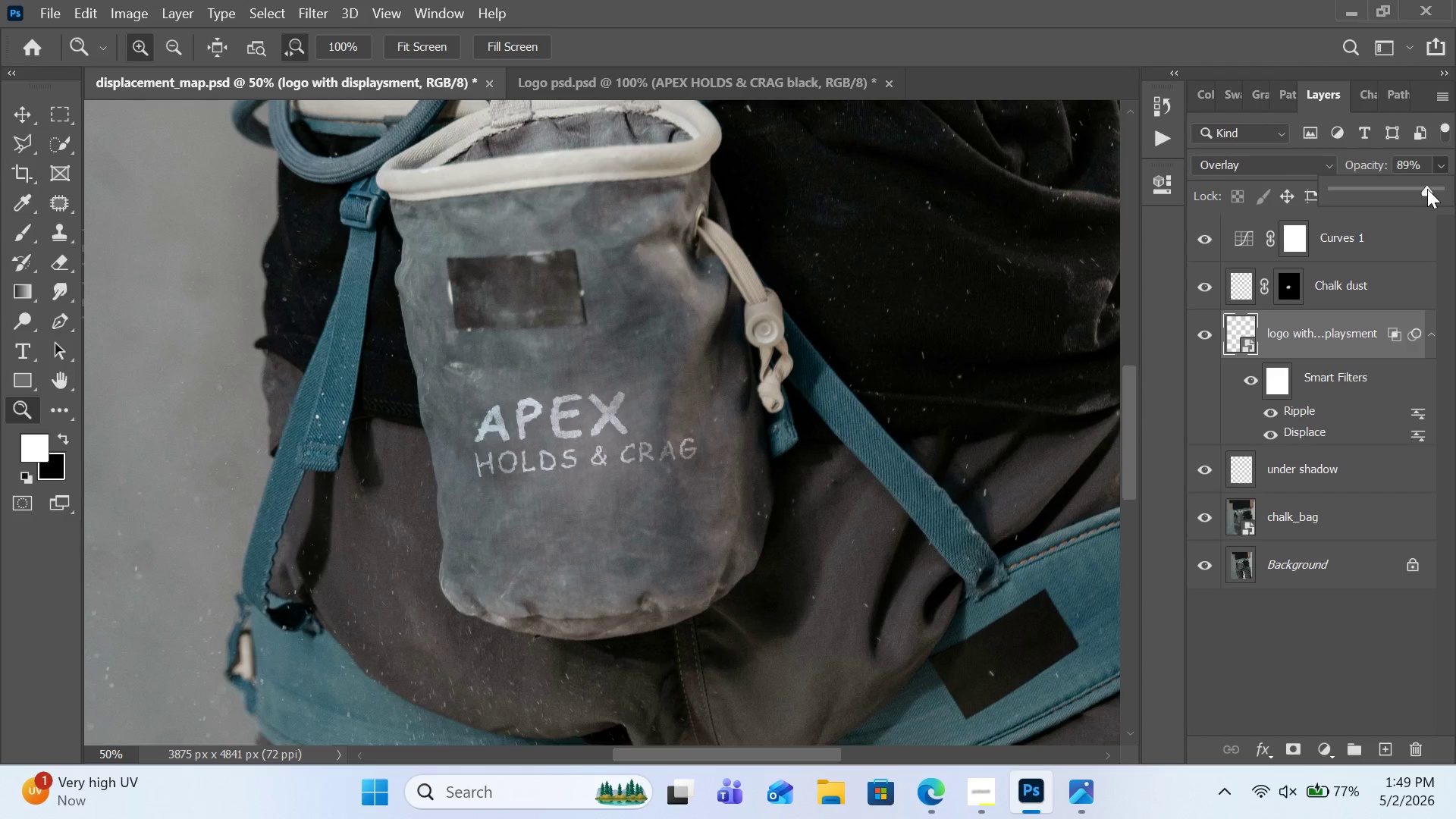 
left_click([1427, 189])
 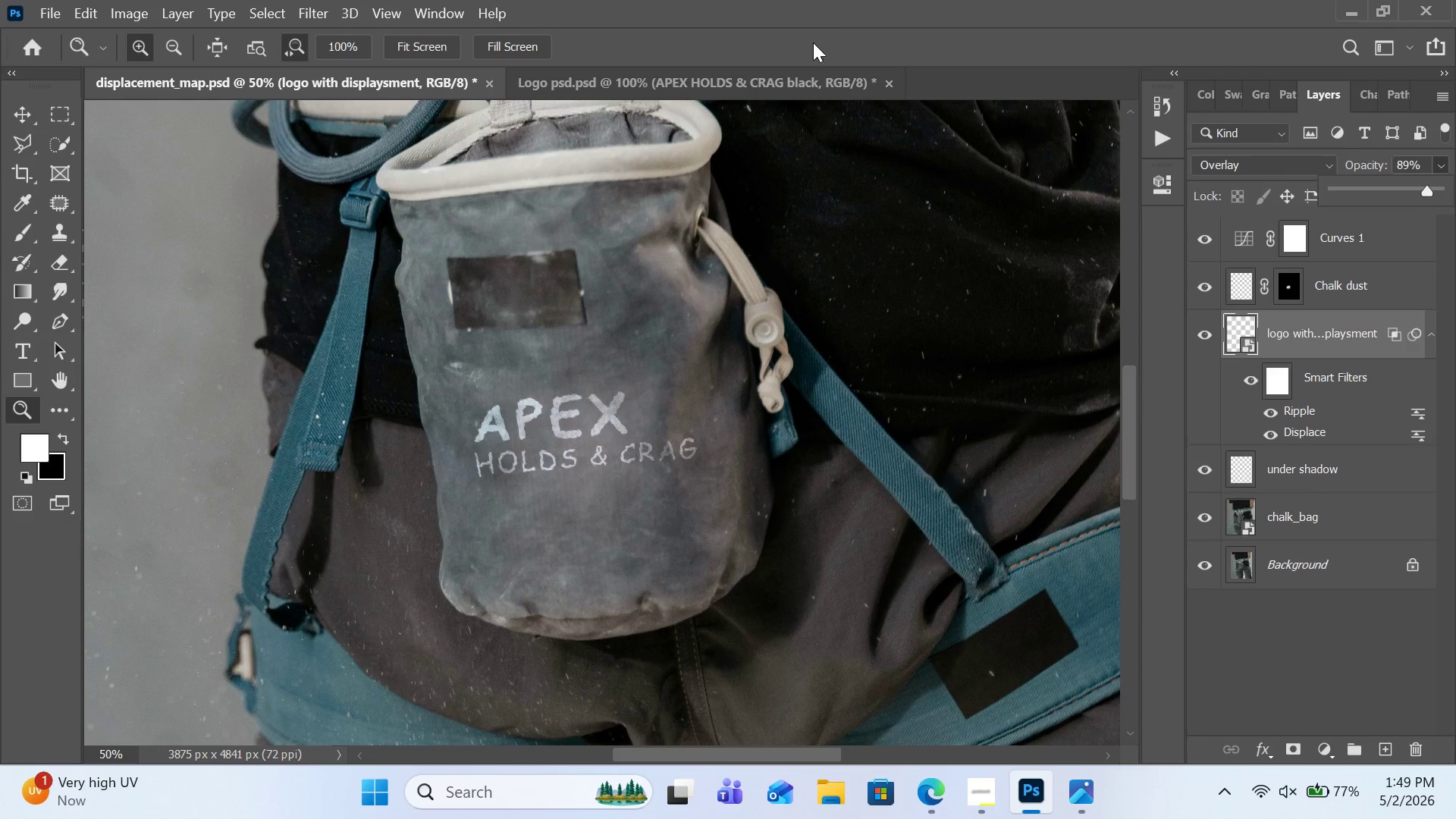 
left_click([813, 42])
 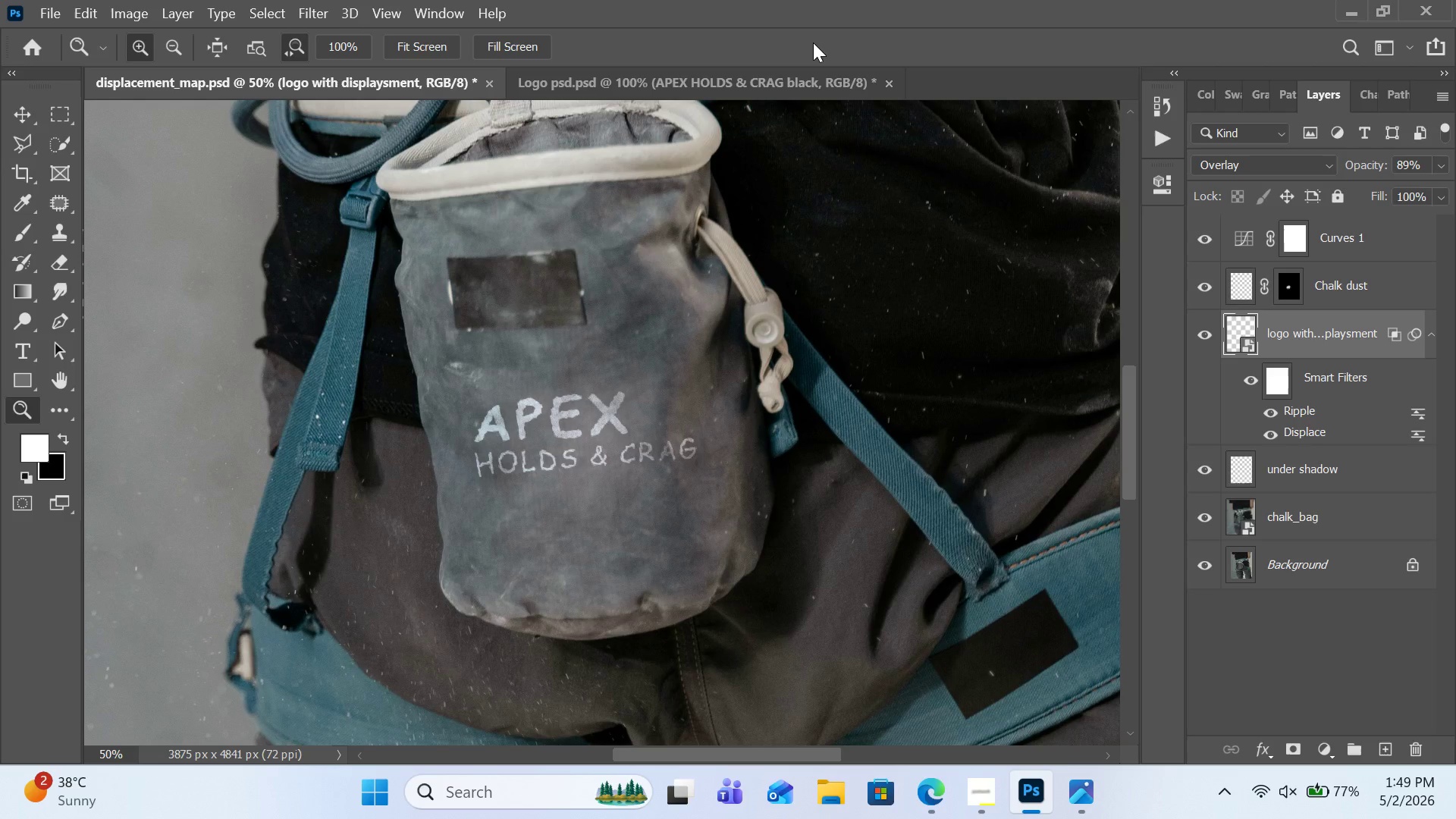 
wait(5.66)
 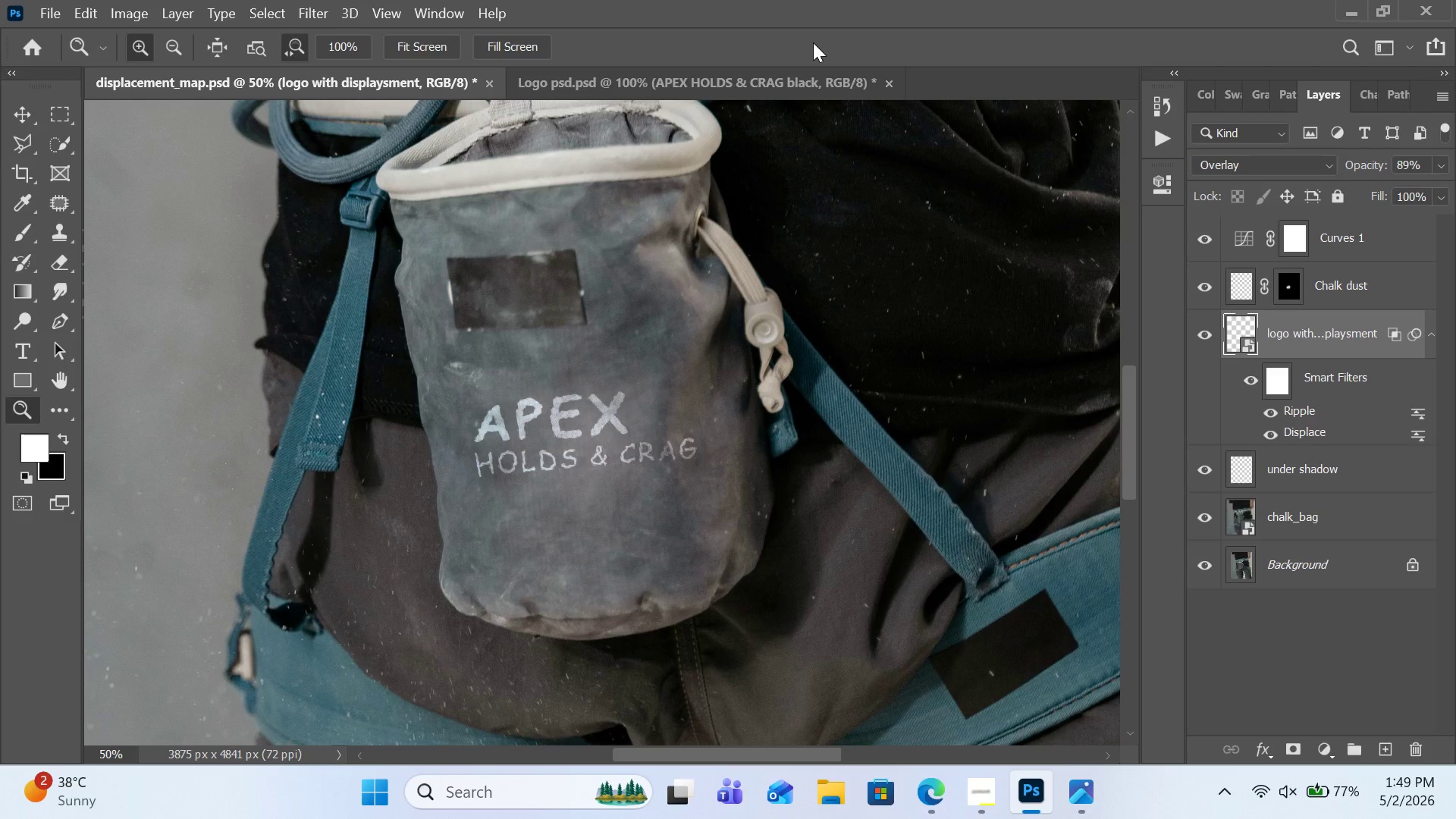 
scroll: coordinate [1031, 180], scroll_direction: up, amount: 5.0
 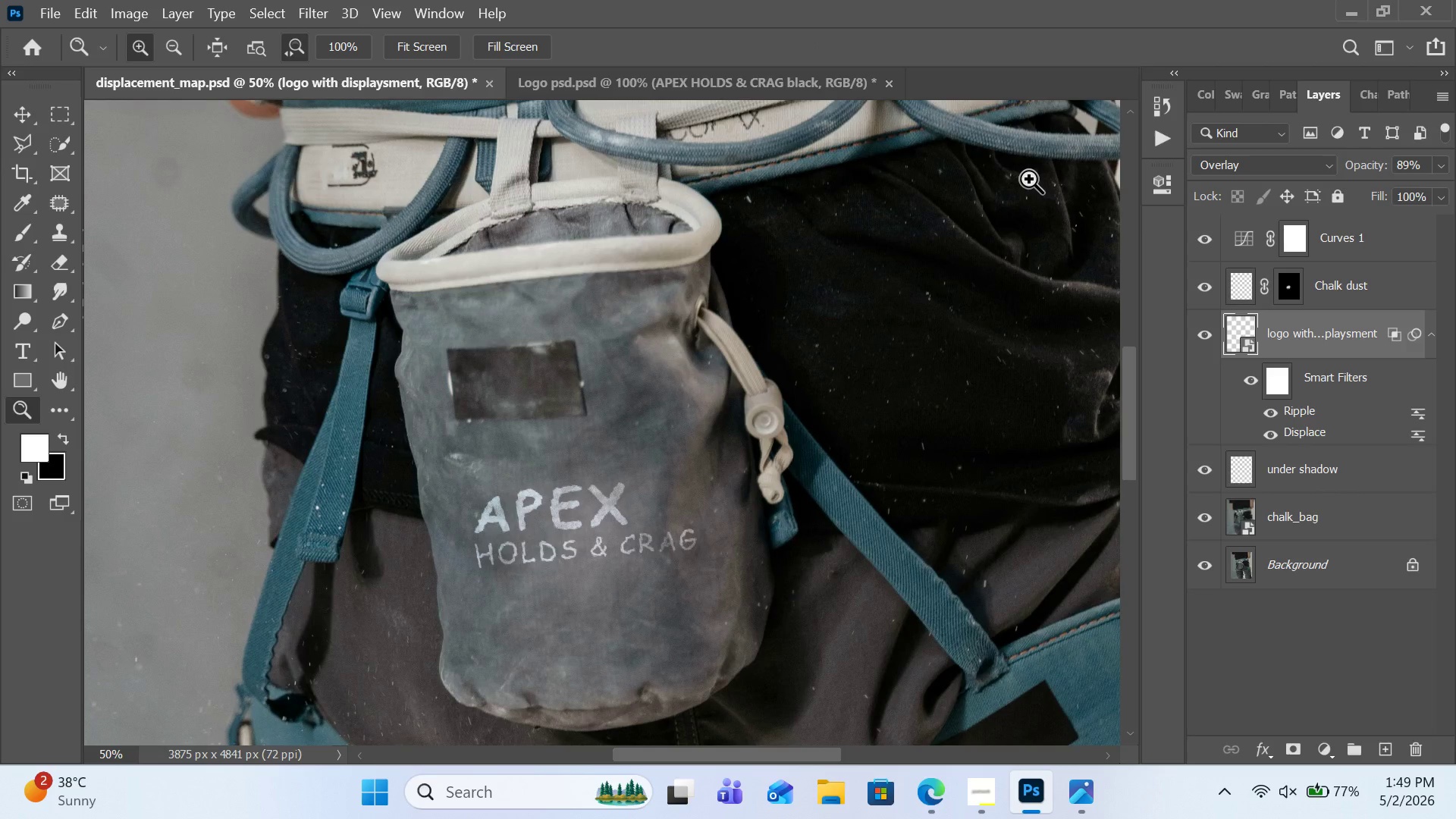 
scroll: coordinate [1030, 177], scroll_direction: down, amount: 21.0
 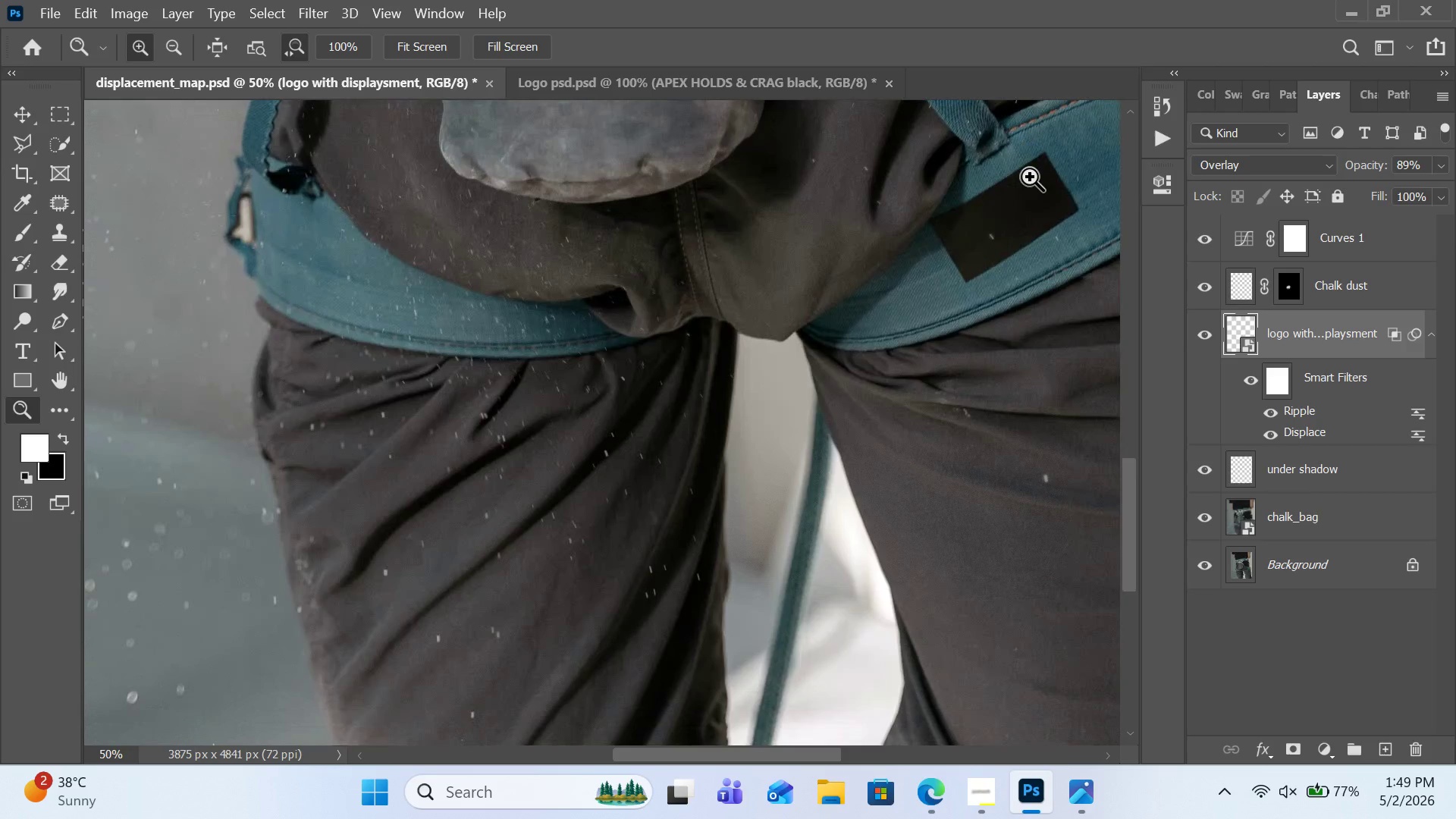 
scroll: coordinate [1030, 177], scroll_direction: up, amount: 21.0
 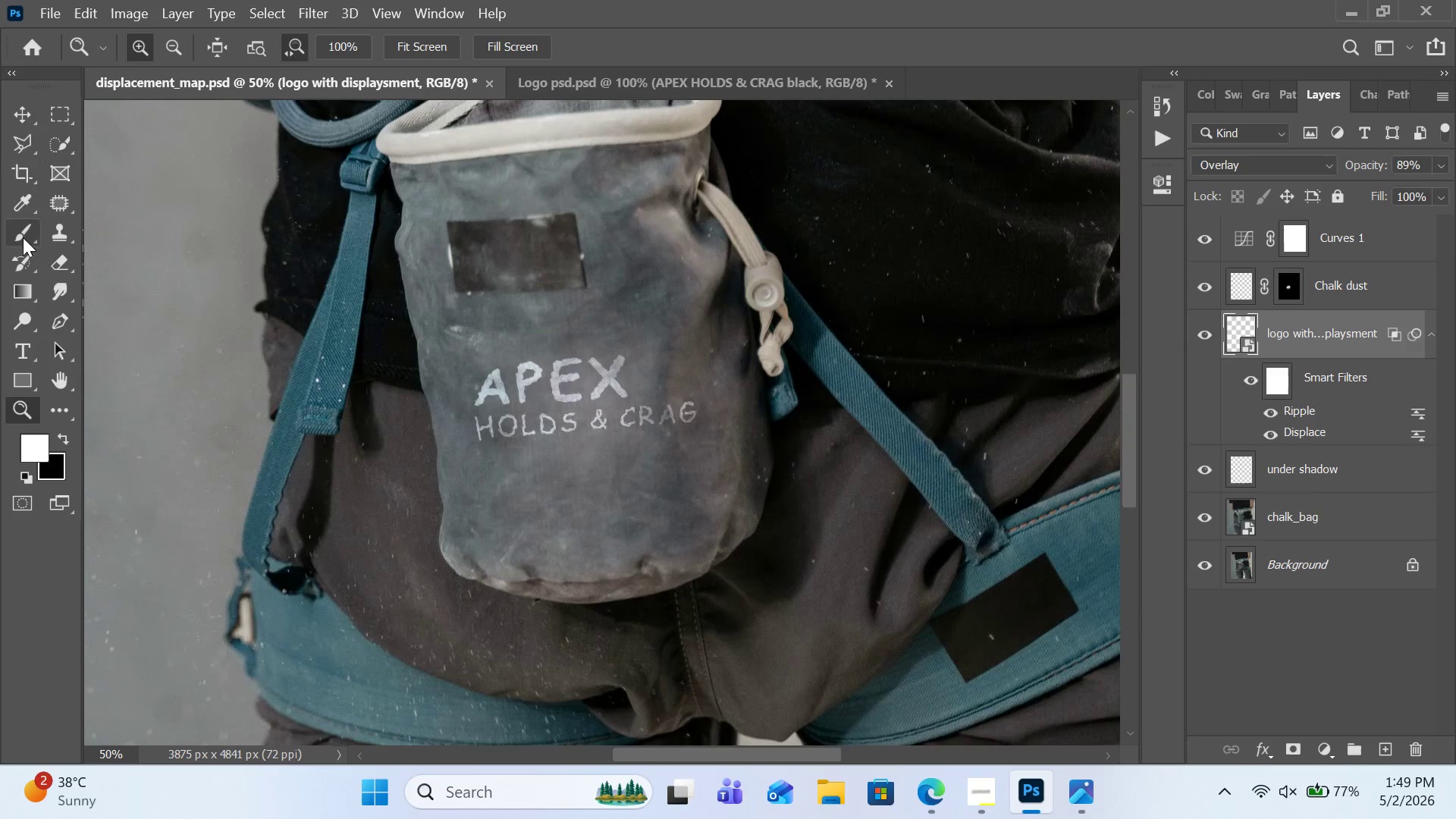 
left_click([23, 232])
 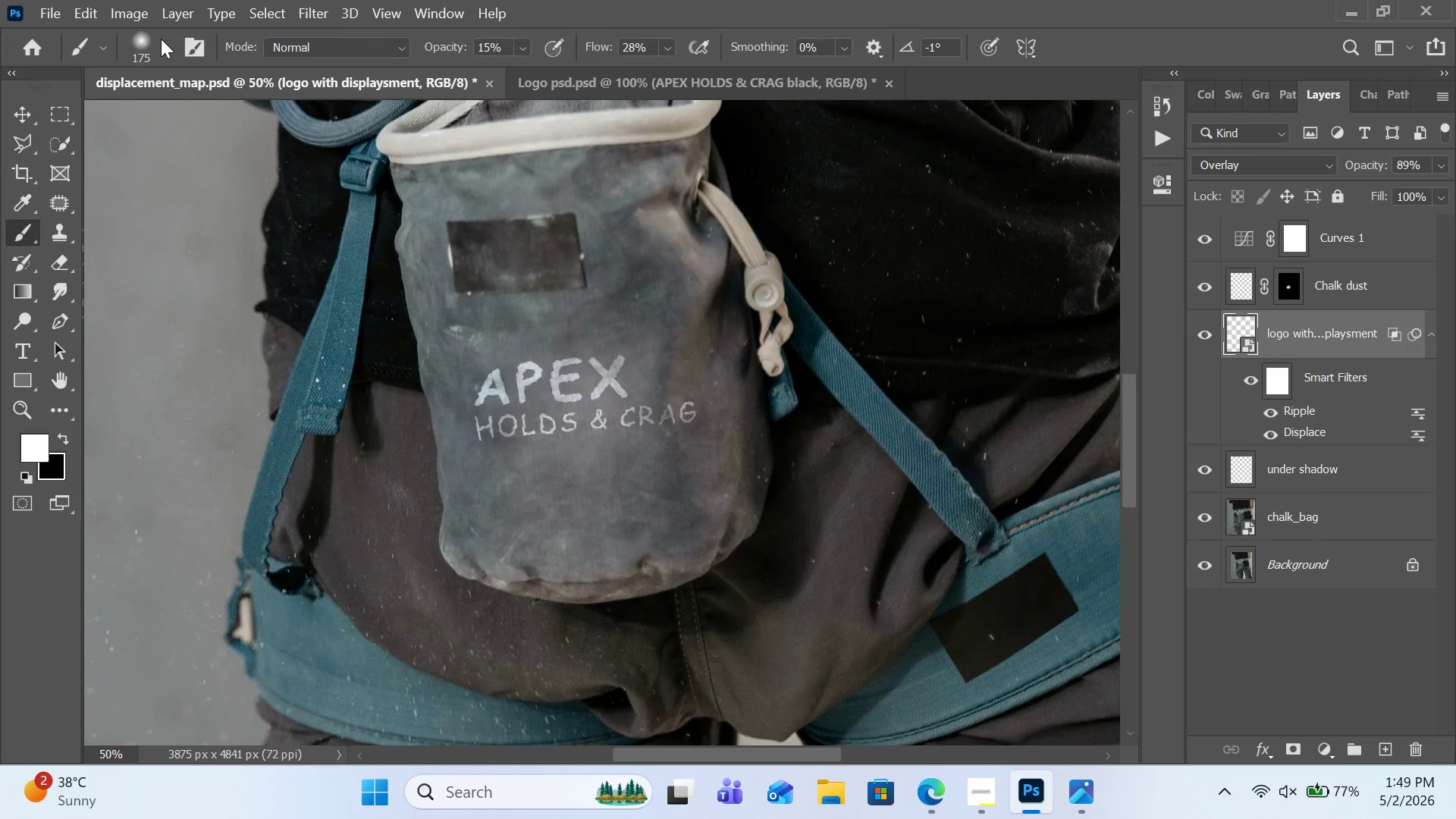 
left_click([163, 36])
 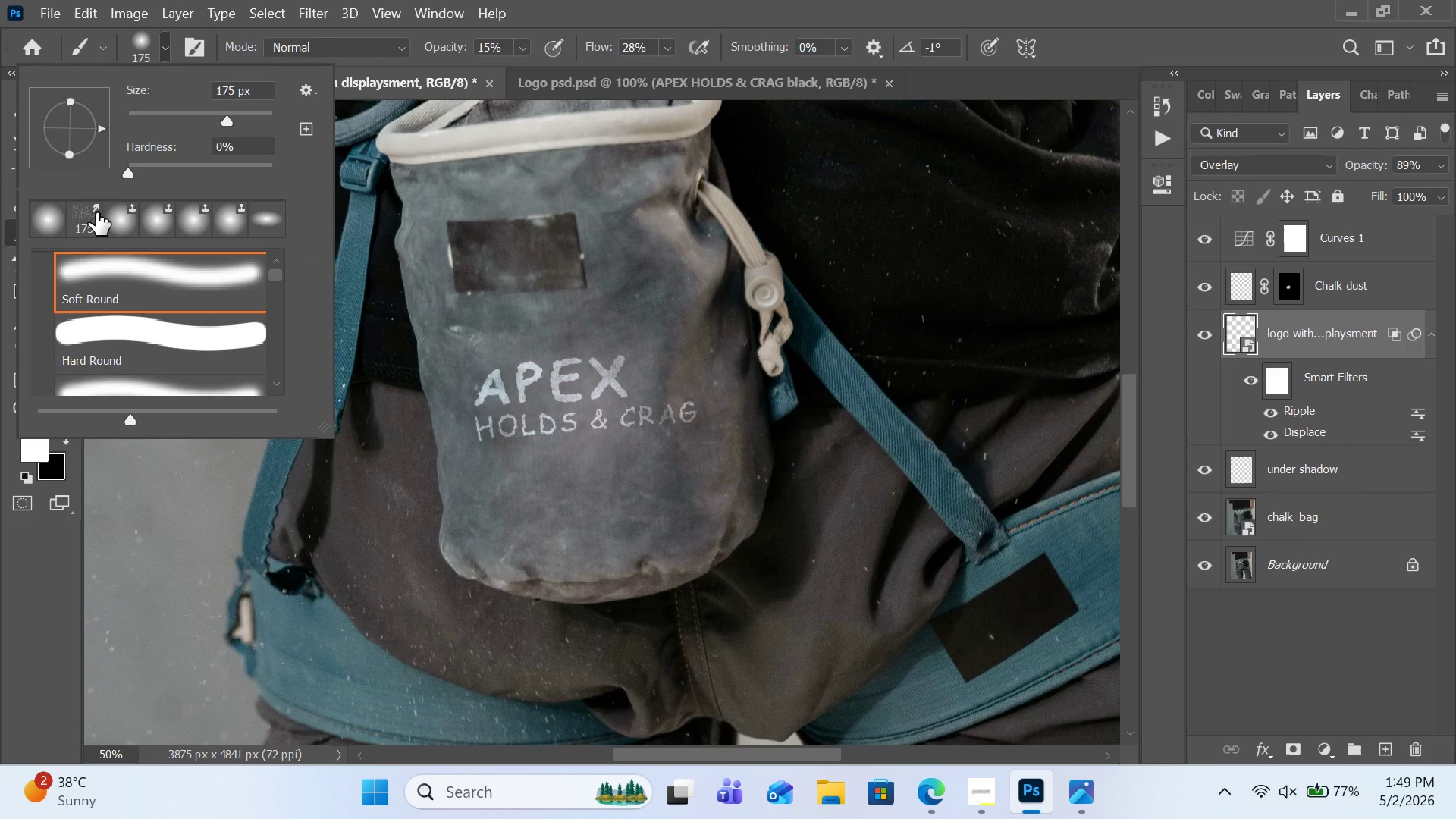 
left_click([89, 221])
 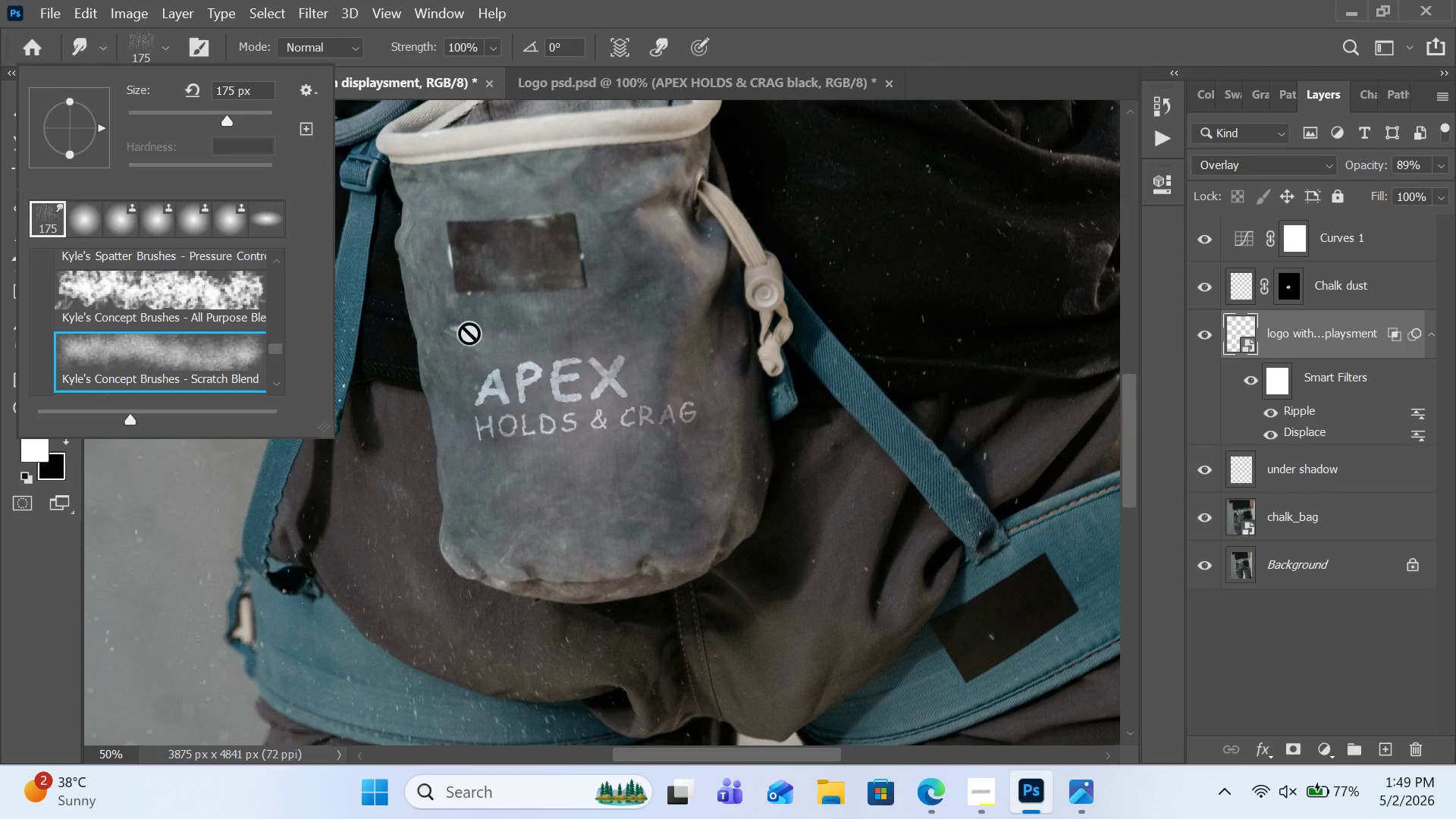 
scroll: coordinate [212, 281], scroll_direction: up, amount: 28.0
 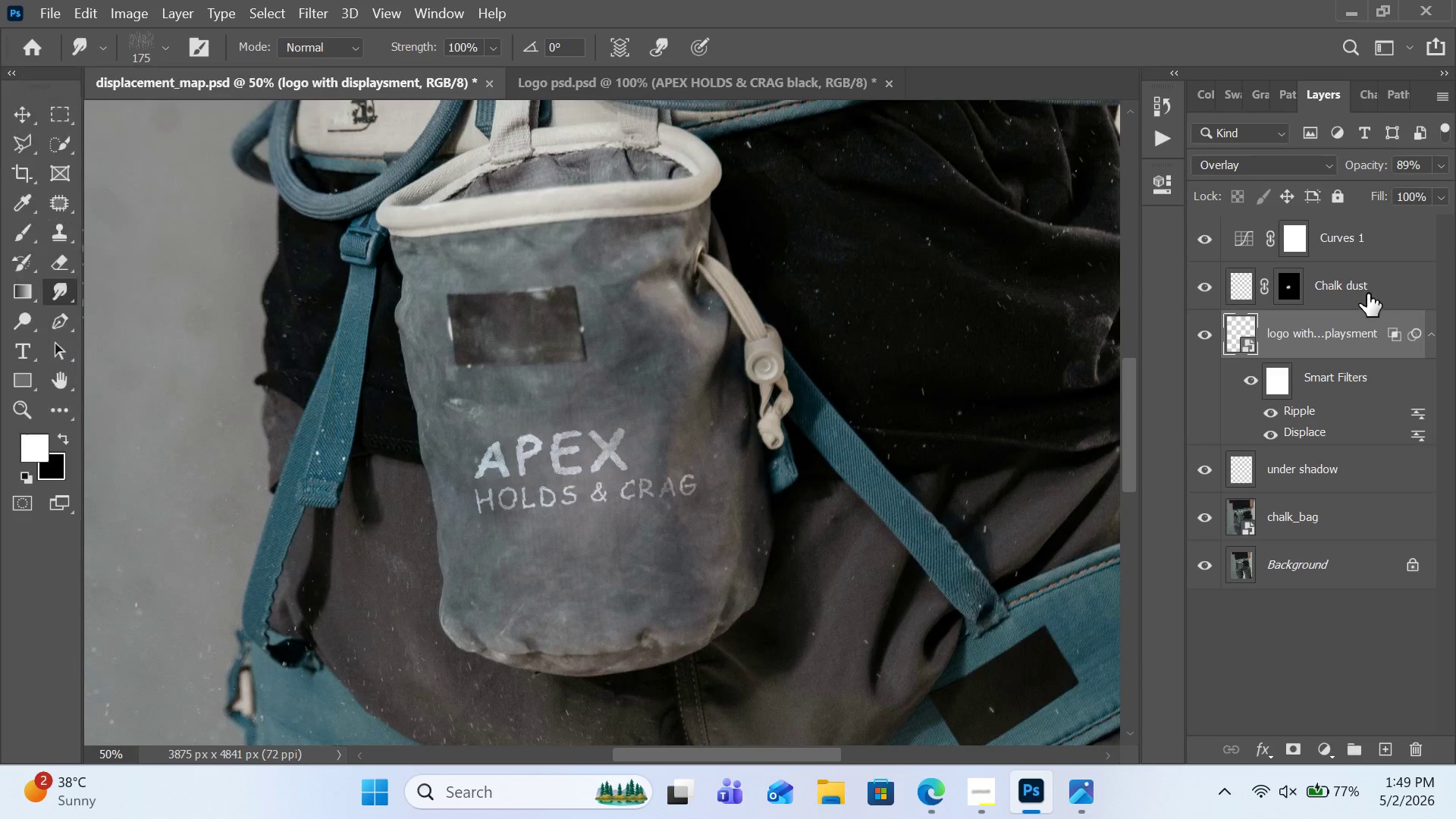 
left_click([1367, 293])
 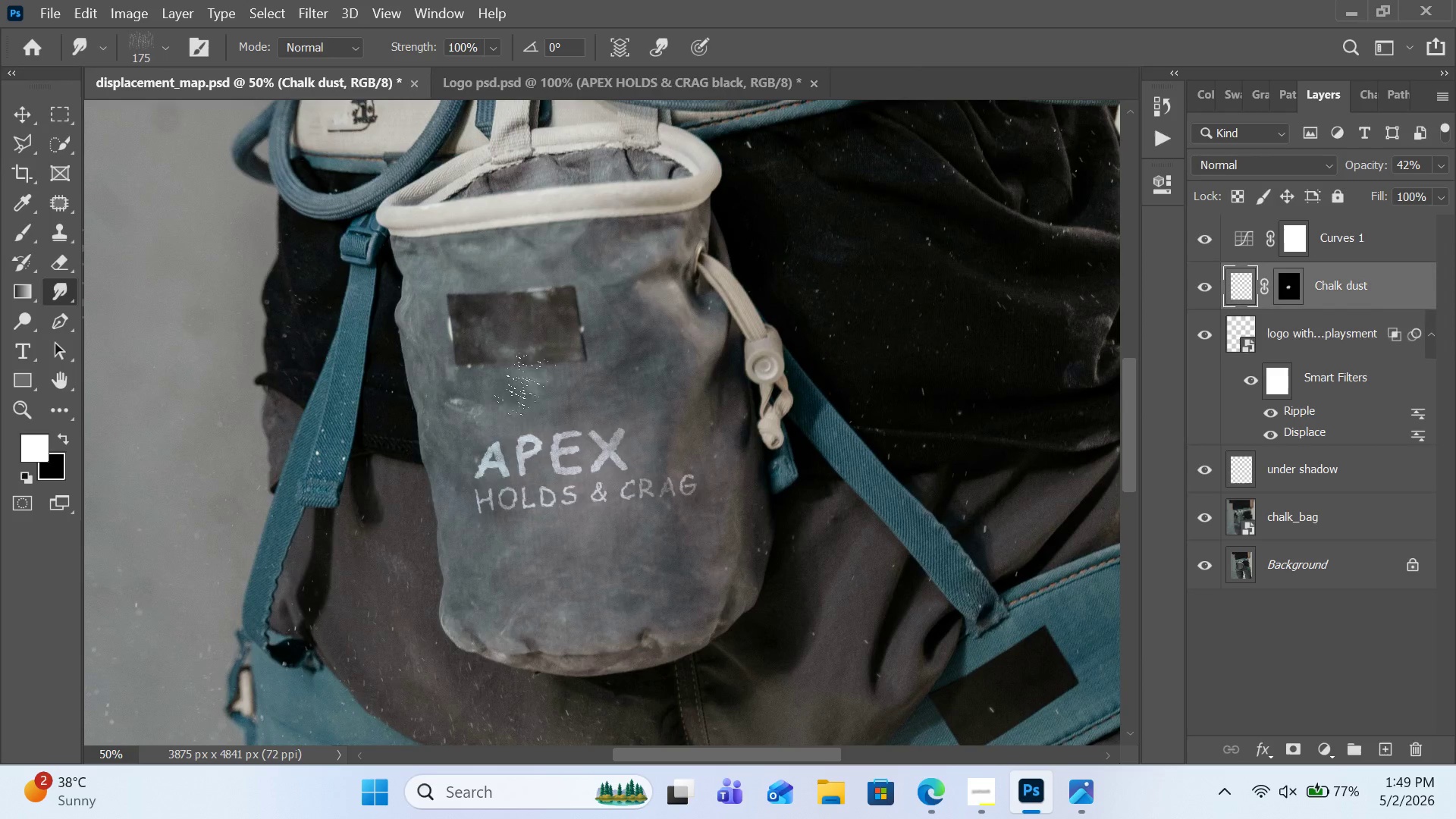 
left_click([529, 393])
 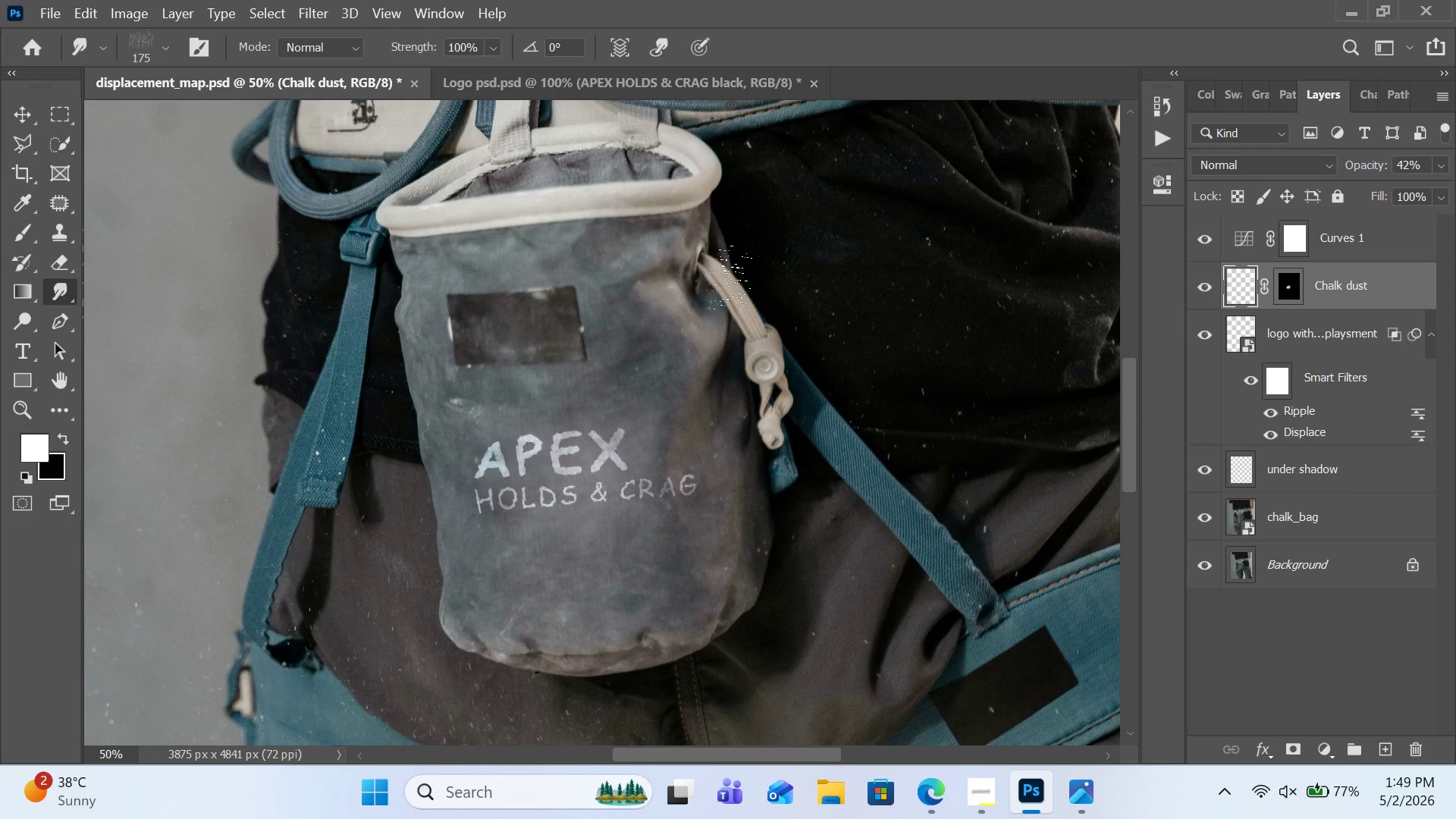 
left_click([1393, 752])
 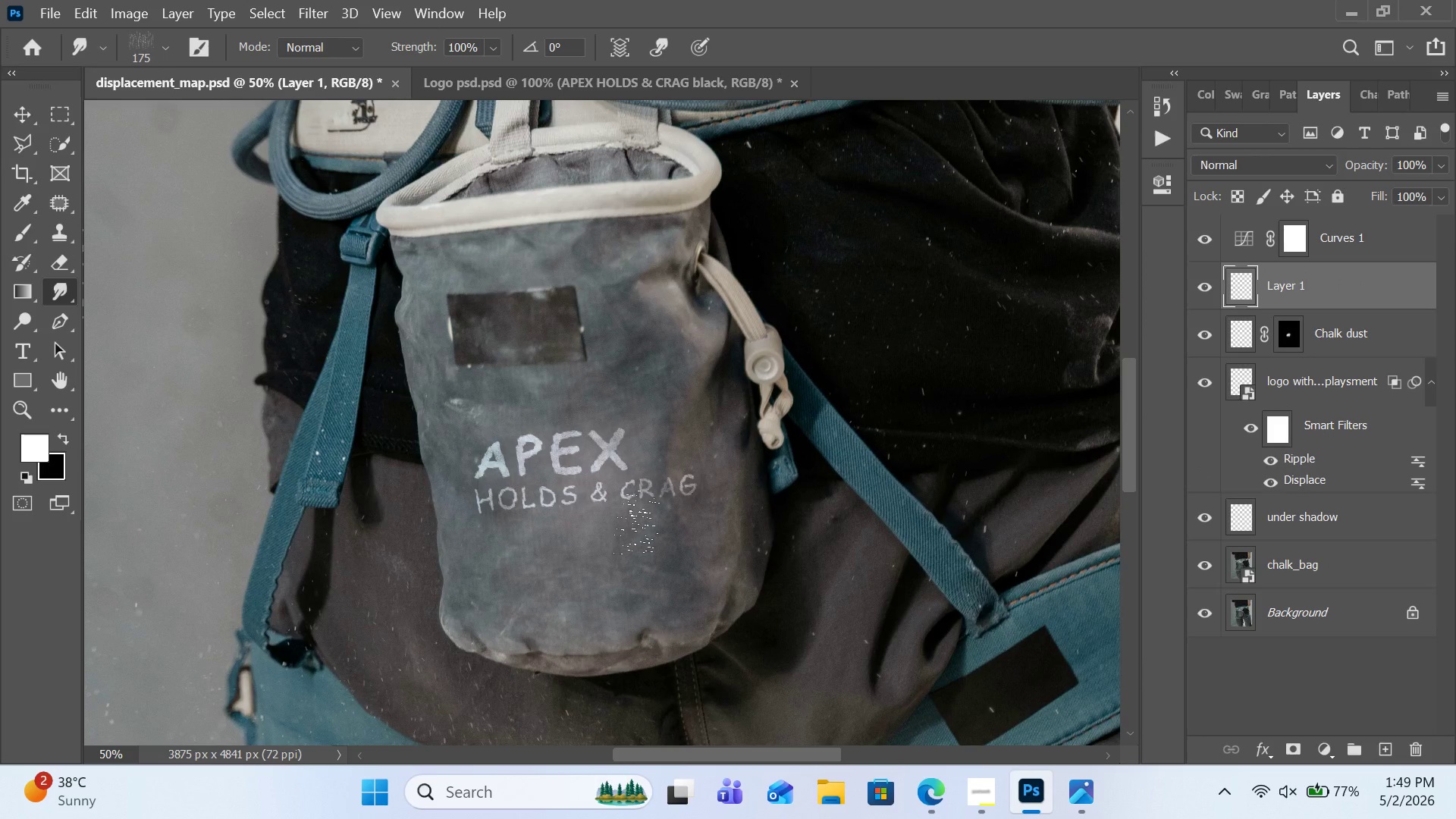 
left_click([635, 522])
 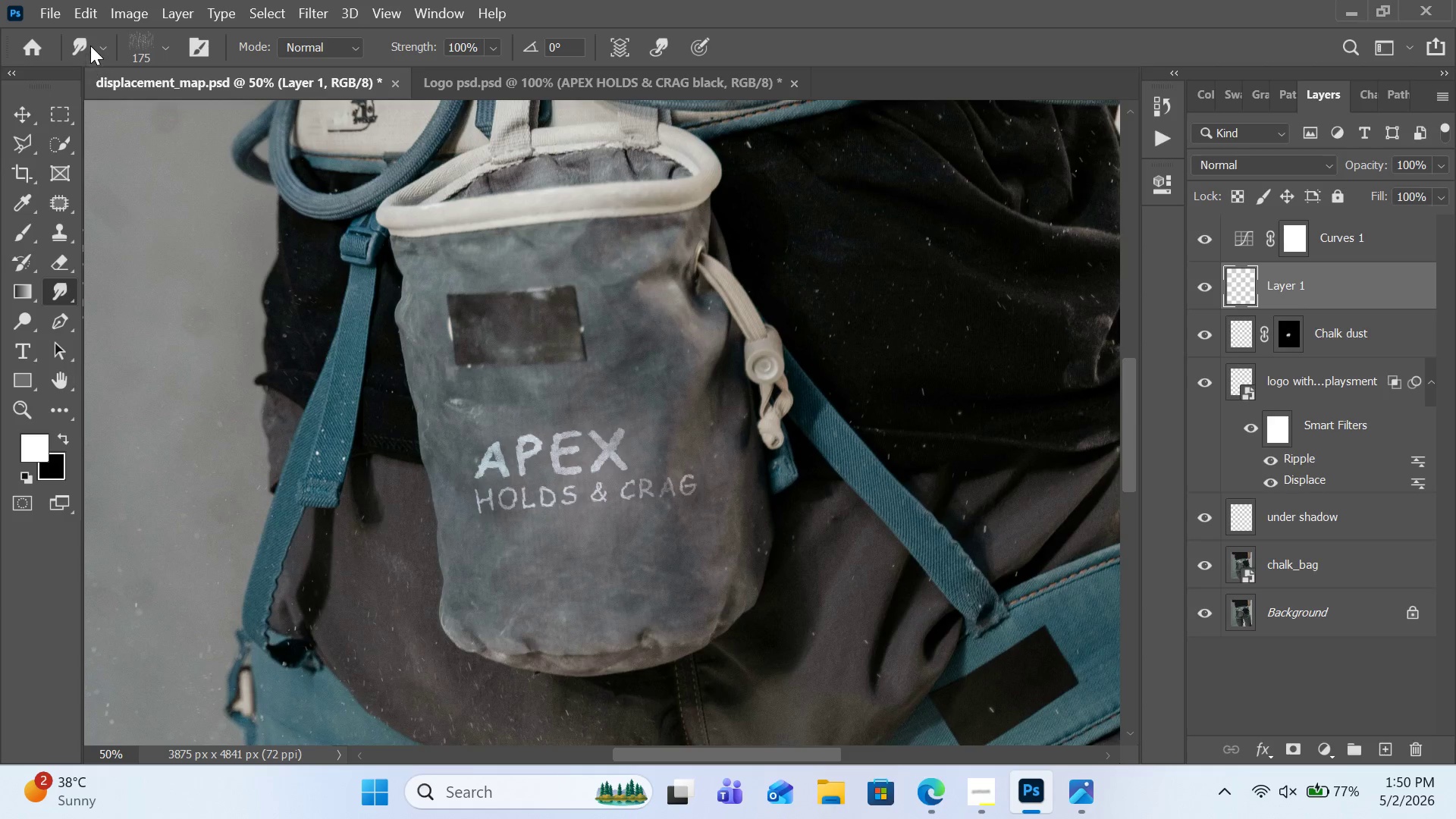 
left_click([100, 43])
 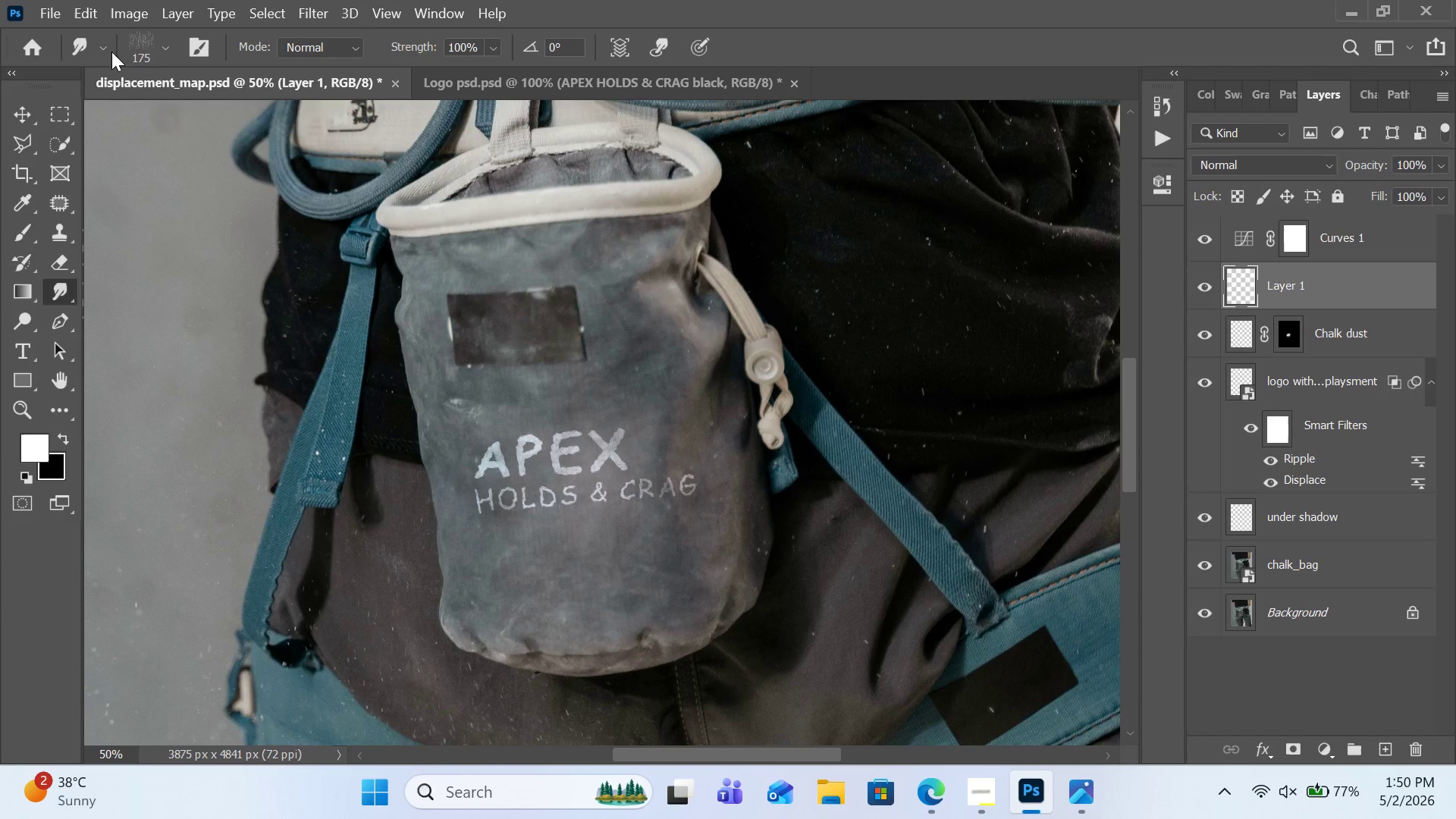 
double_click([161, 52])
 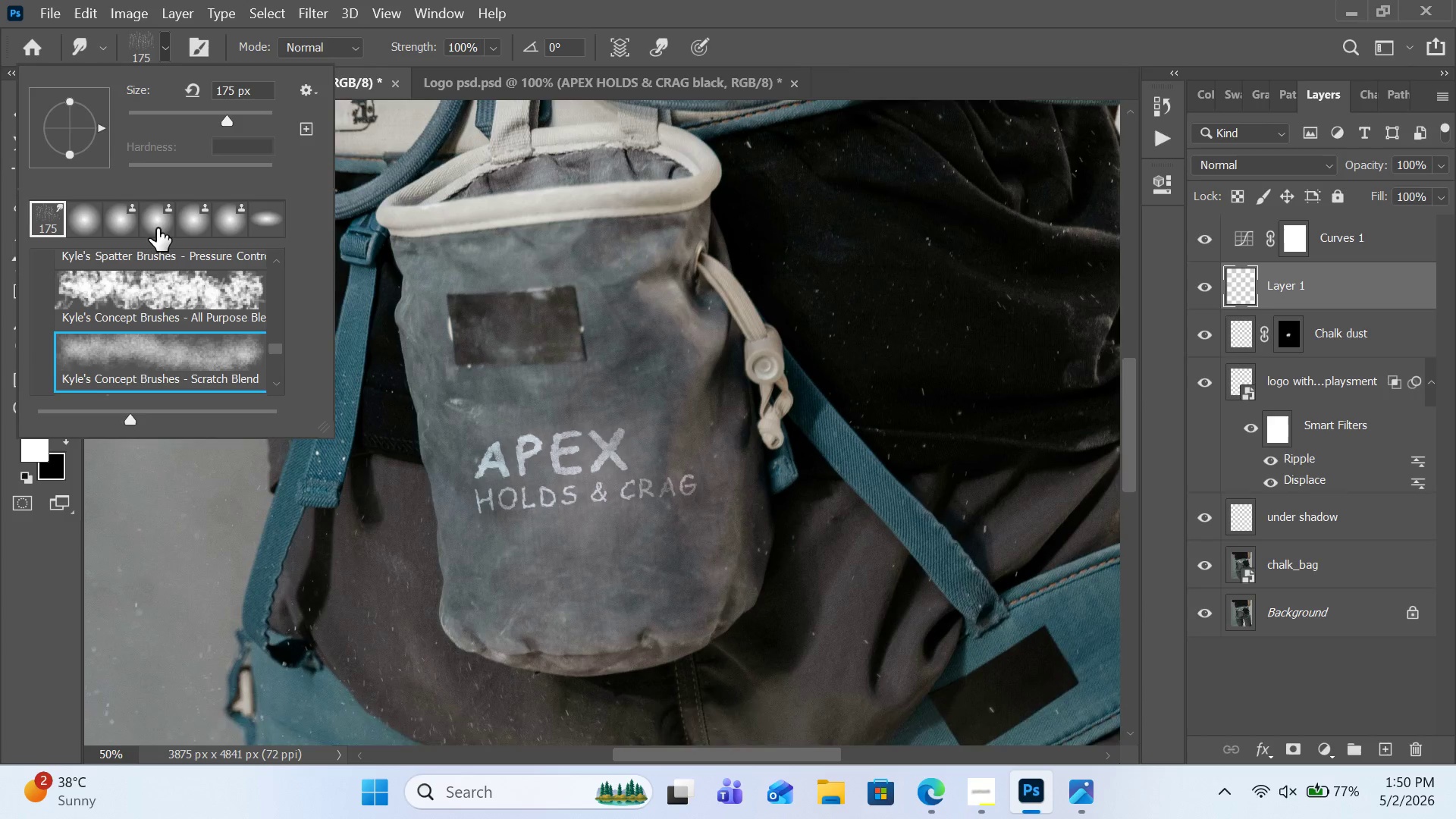 
scroll: coordinate [157, 228], scroll_direction: up, amount: 2.0
 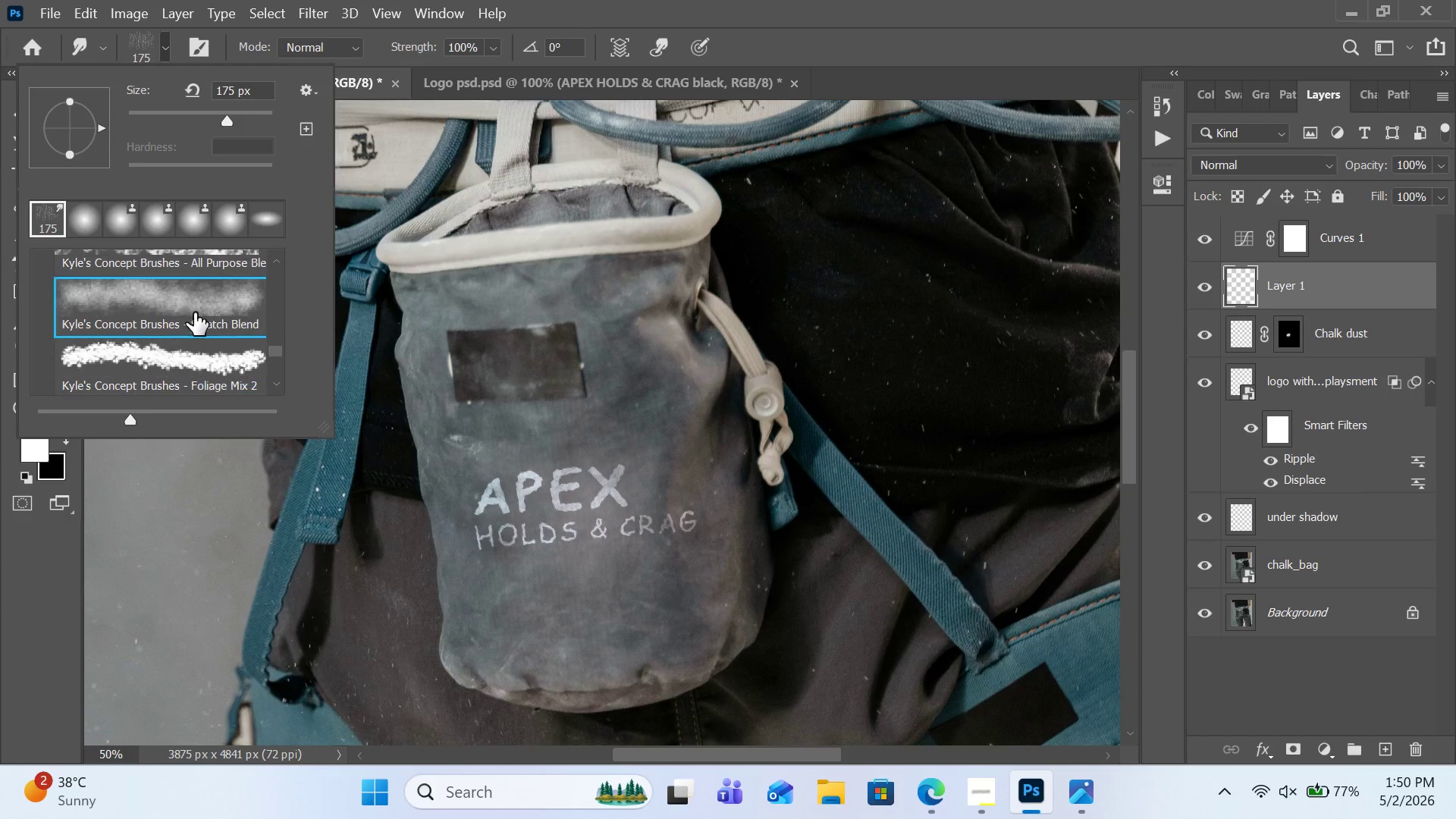 
scroll: coordinate [194, 312], scroll_direction: down, amount: 3.0
 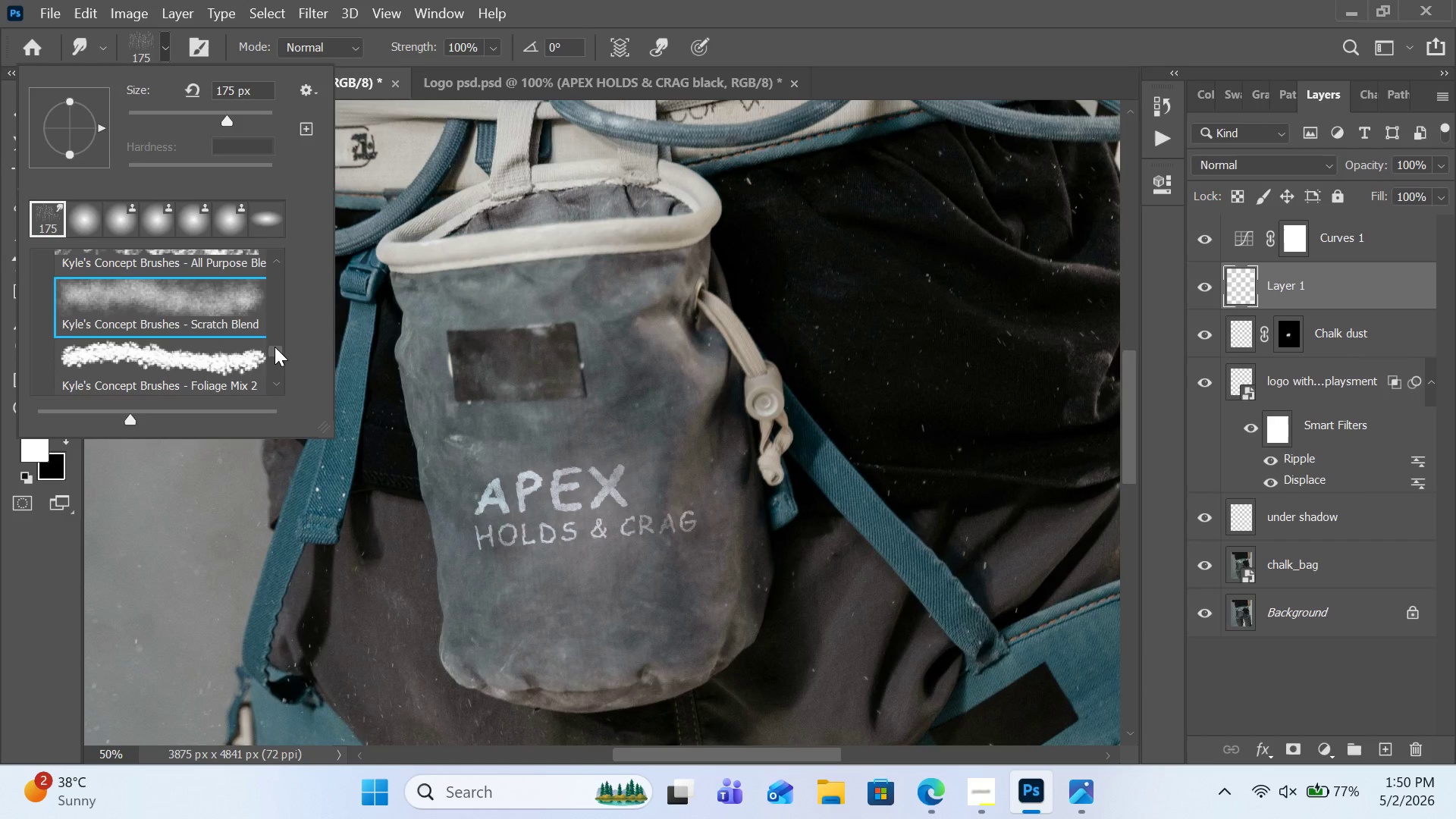 
left_click_drag(start_coordinate=[275, 347], to_coordinate=[278, 213])
 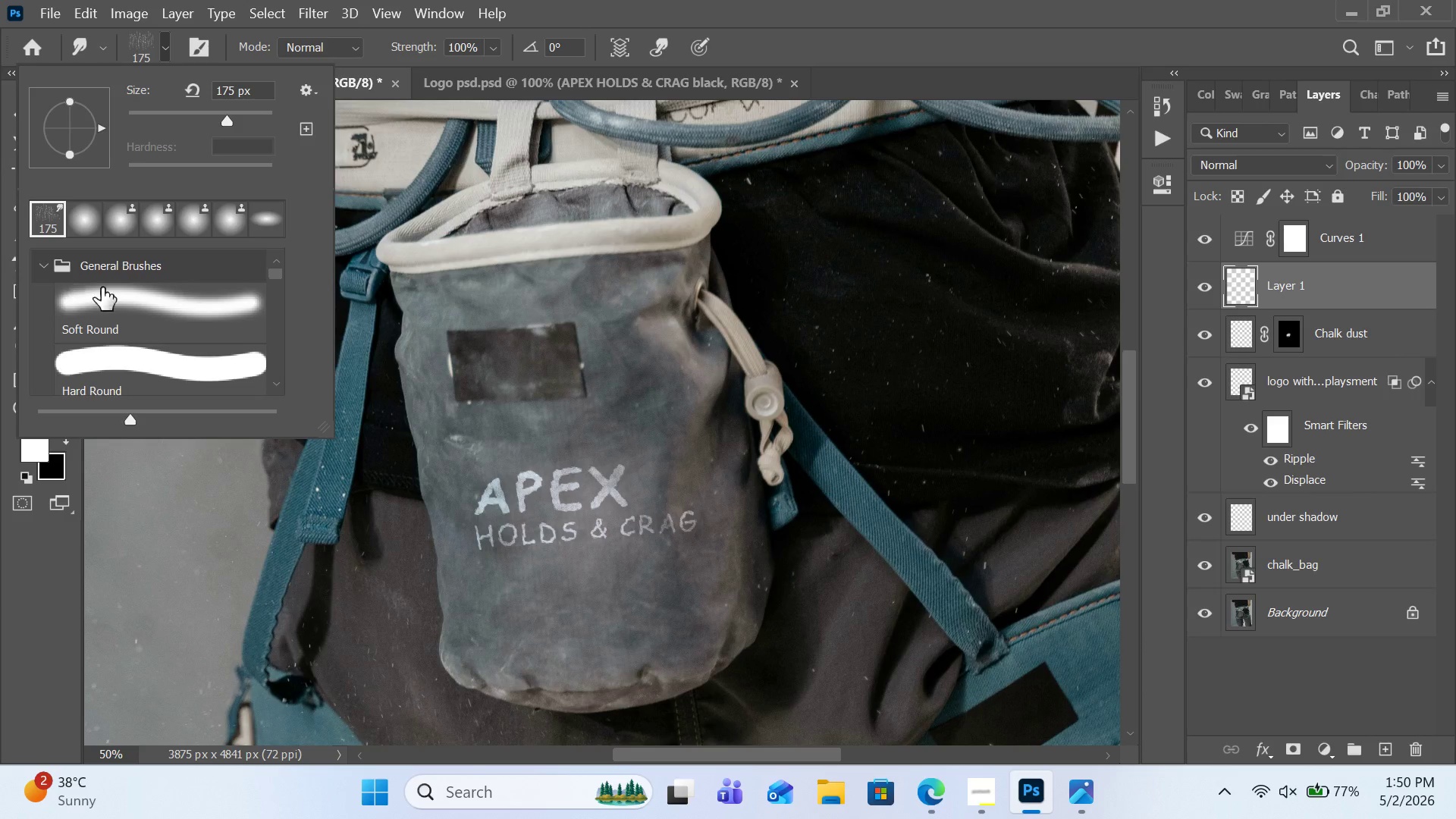 
scroll: coordinate [251, 353], scroll_direction: down, amount: 13.0
 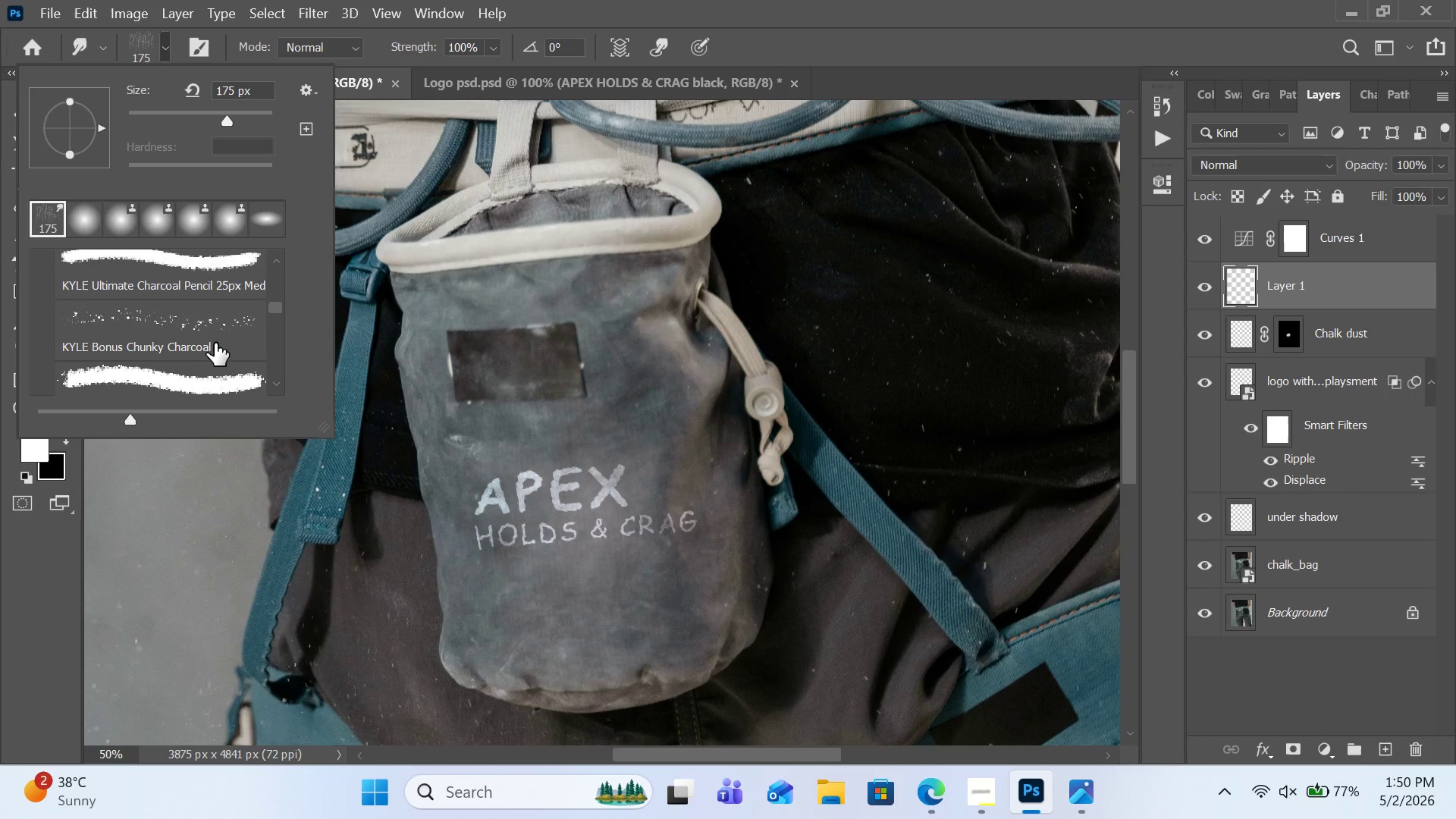 
left_click([215, 343])
 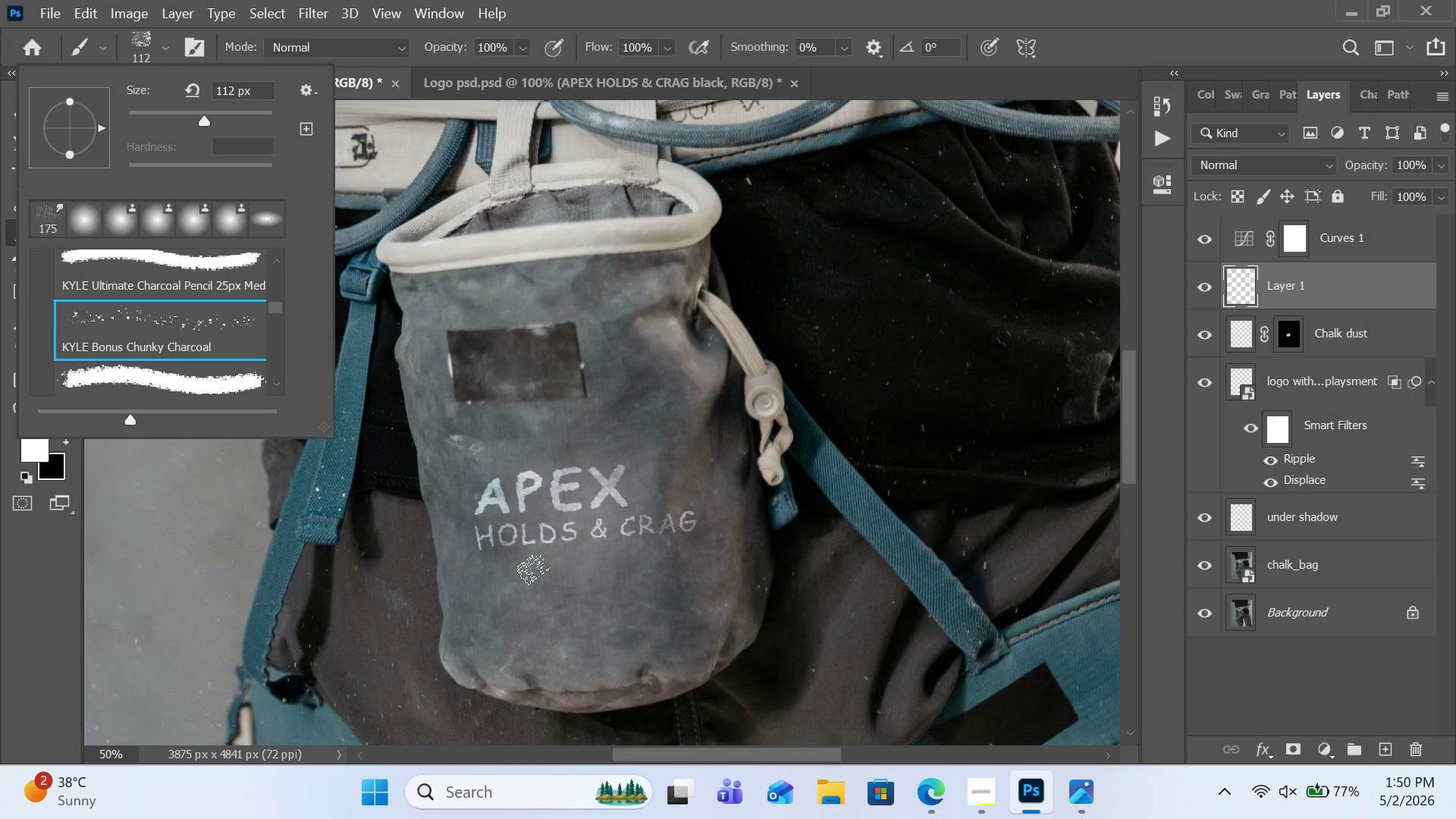 
left_click([538, 595])
 